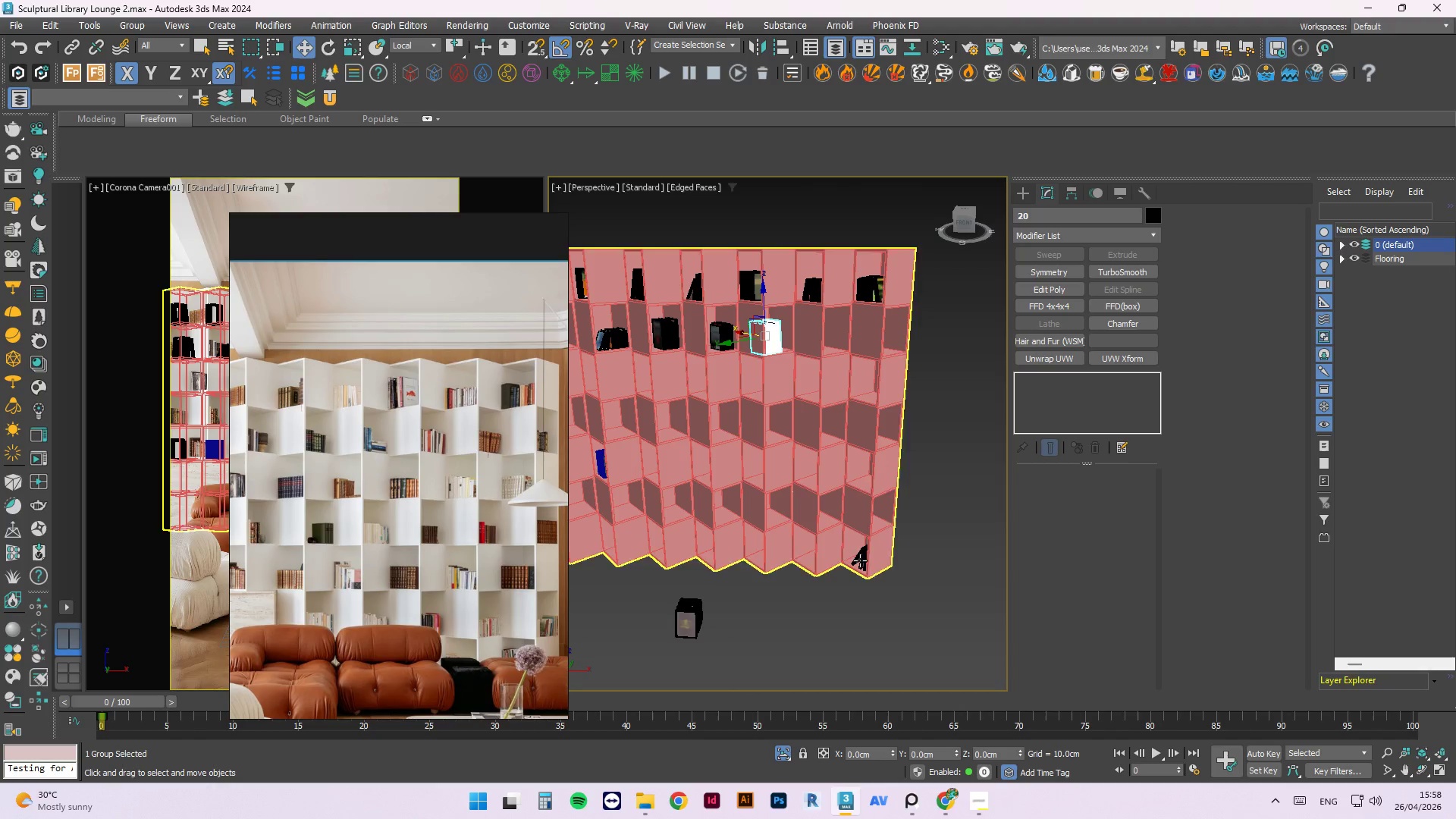 
left_click([858, 556])
 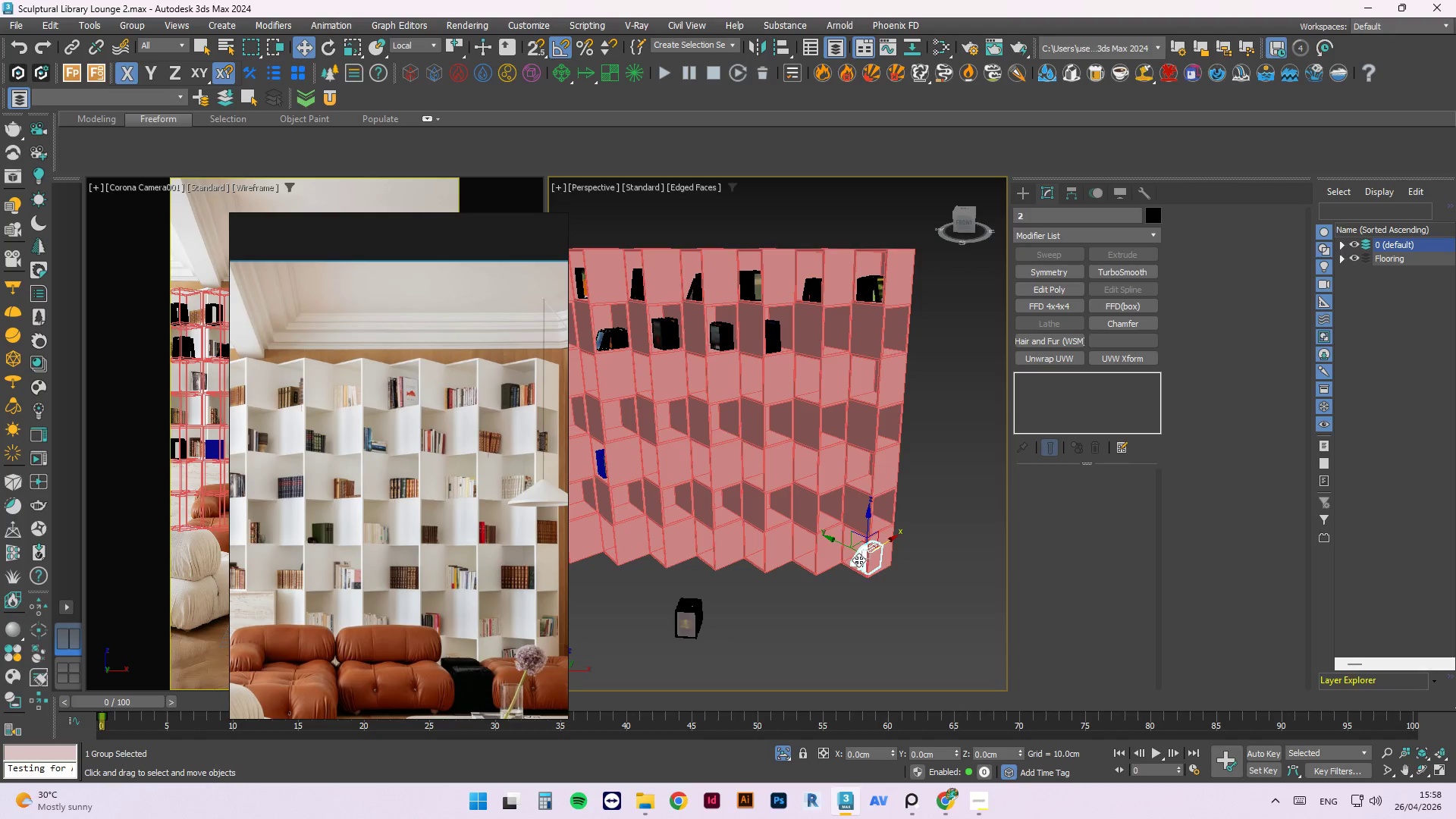 
left_click_drag(start_coordinate=[861, 561], to_coordinate=[820, 345])
 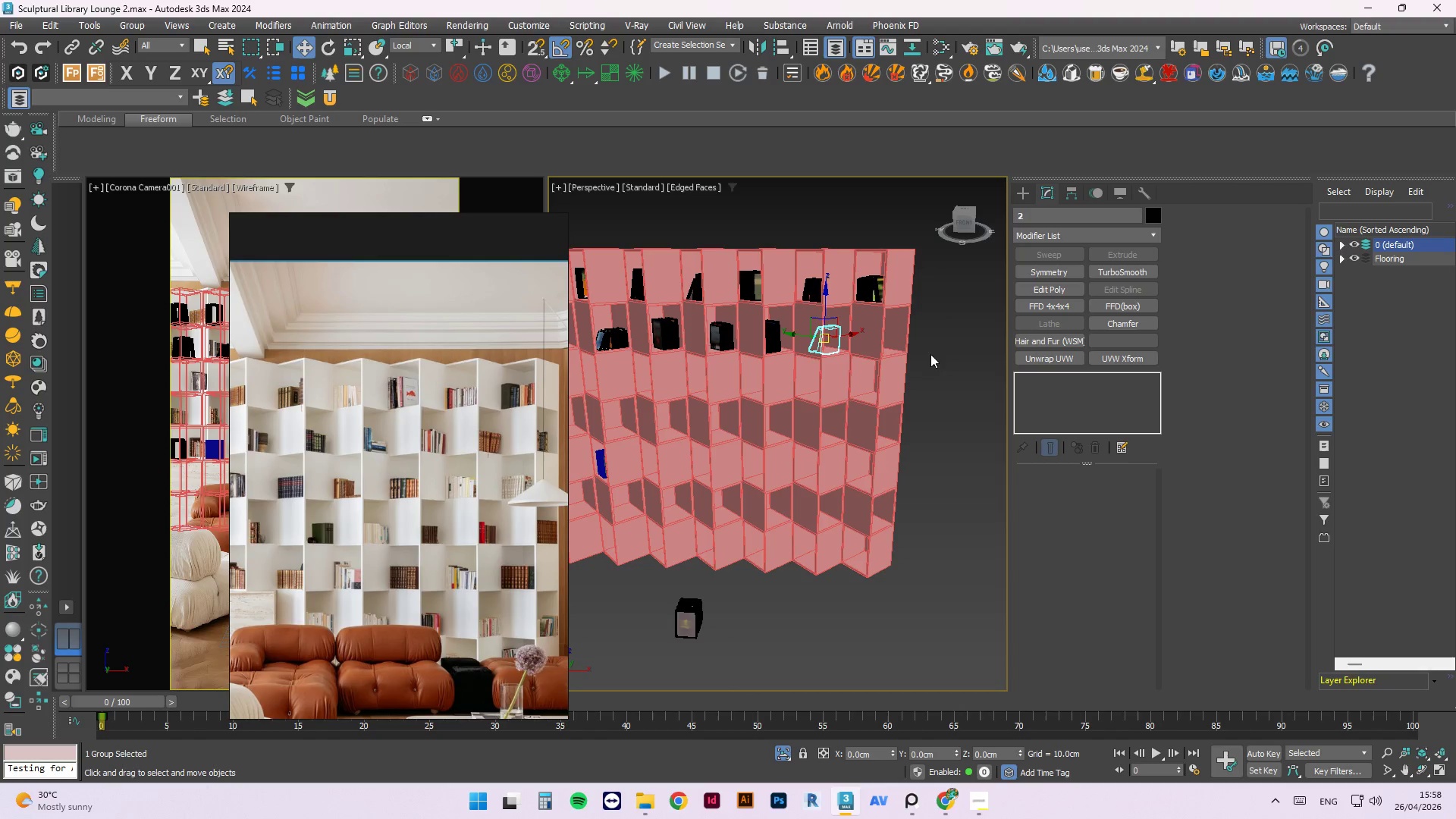 
hold_key(key=AltLeft, duration=0.81)
 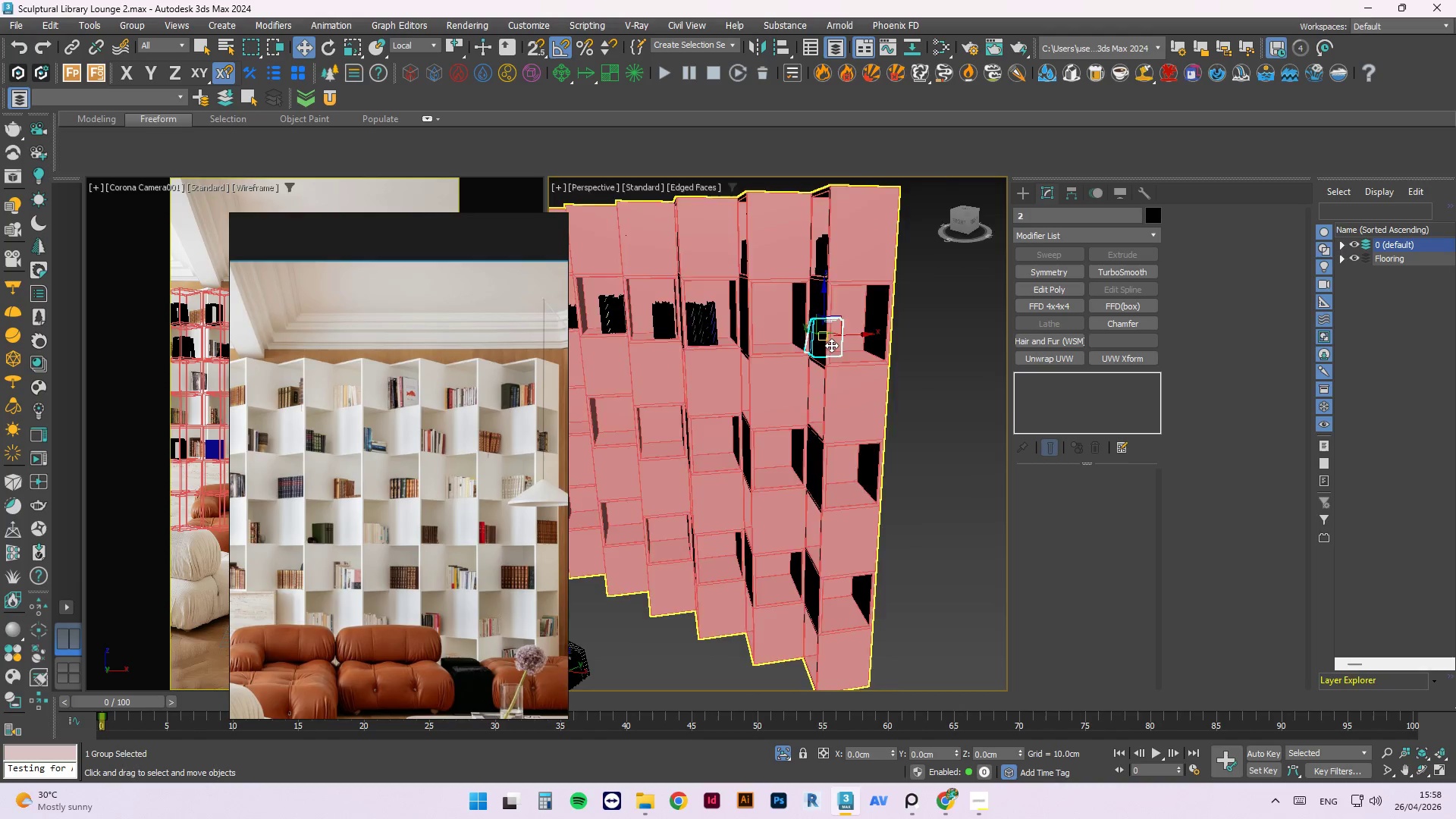 
scroll: coordinate [831, 345], scroll_direction: up, amount: 3.0
 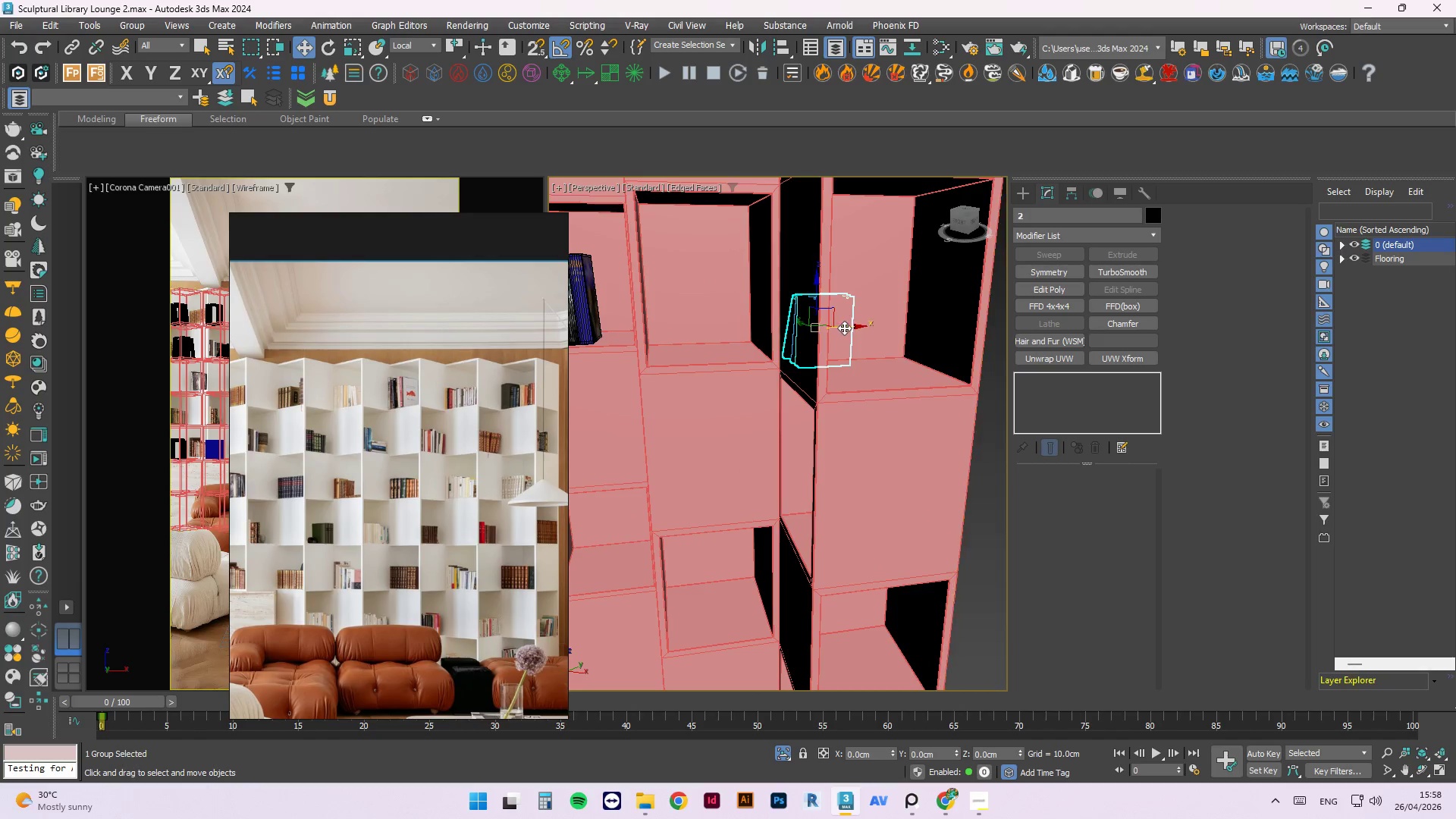 
left_click_drag(start_coordinate=[844, 328], to_coordinate=[735, 347])
 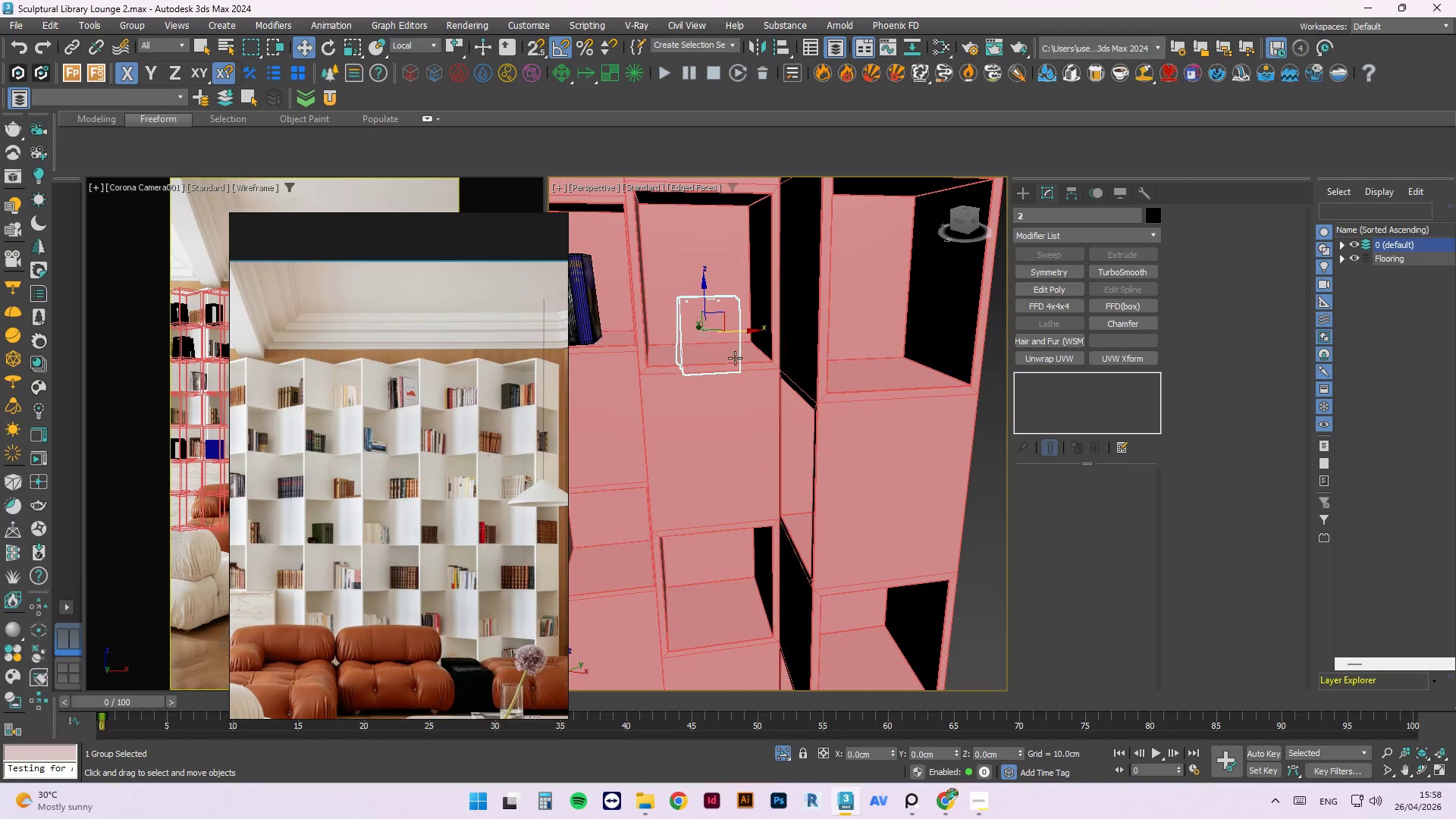 
hold_key(key=AltLeft, duration=0.59)
 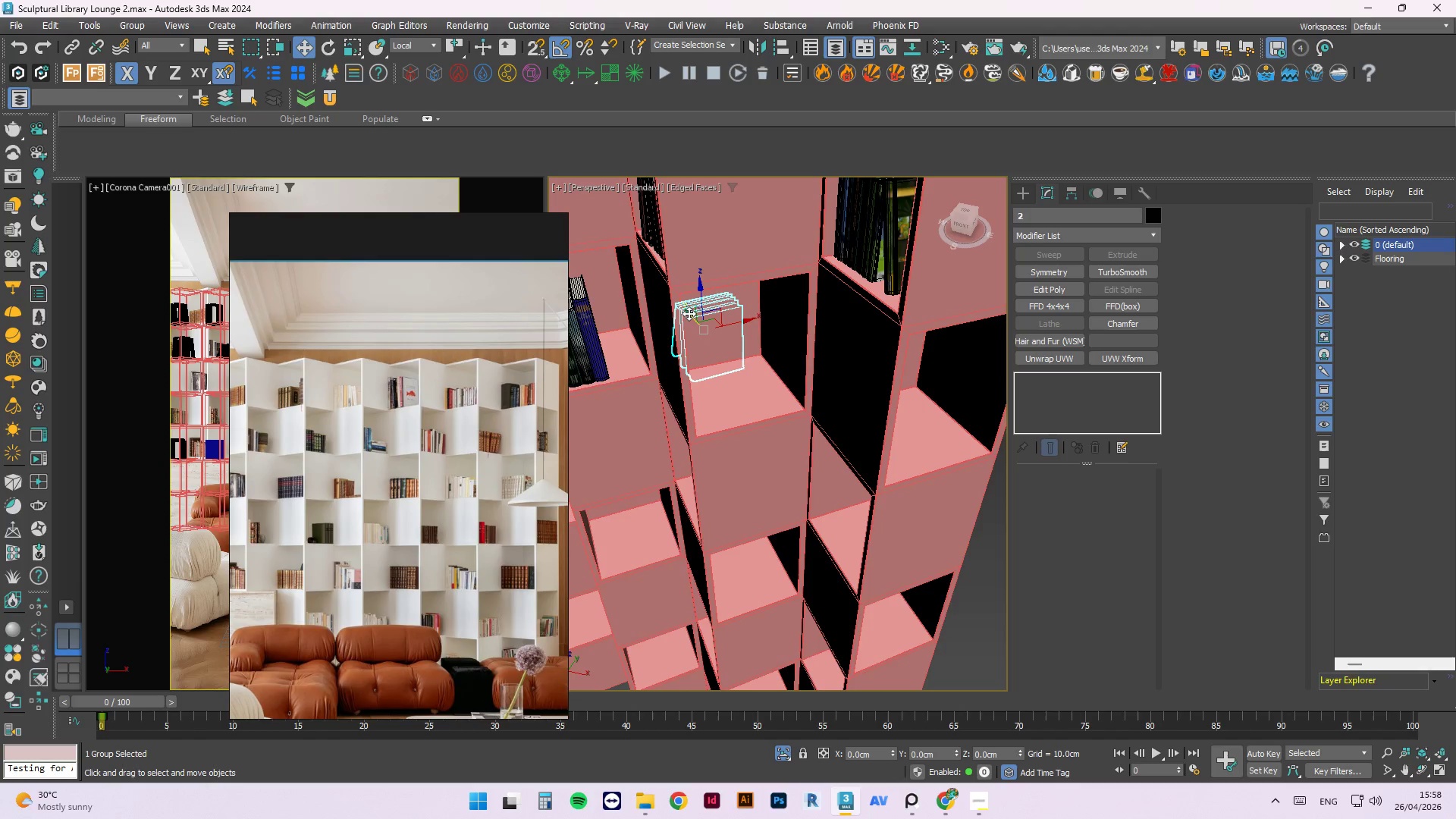 
left_click_drag(start_coordinate=[689, 313], to_coordinate=[716, 391])
 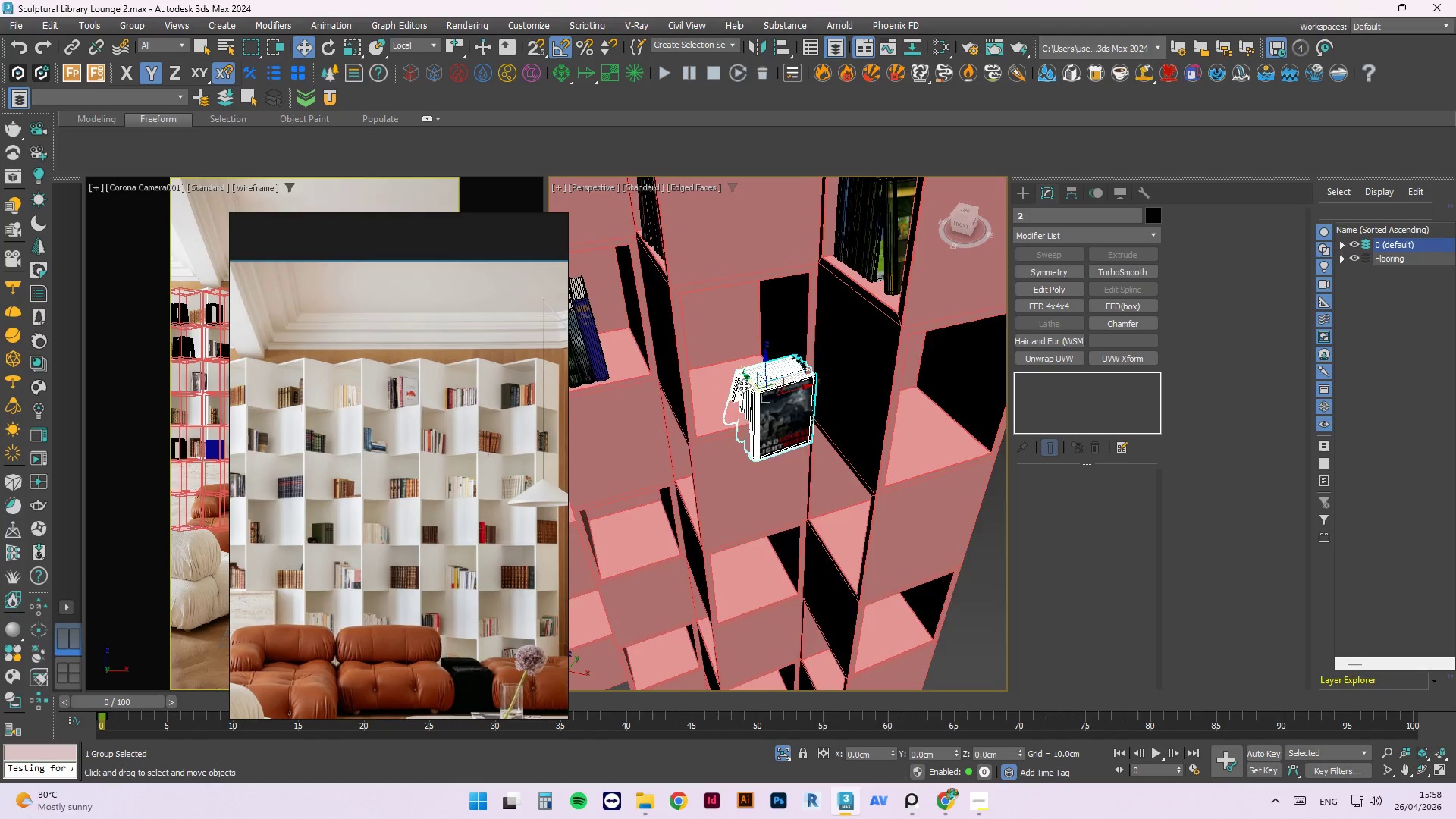 
scroll: coordinate [767, 394], scroll_direction: up, amount: 2.0
 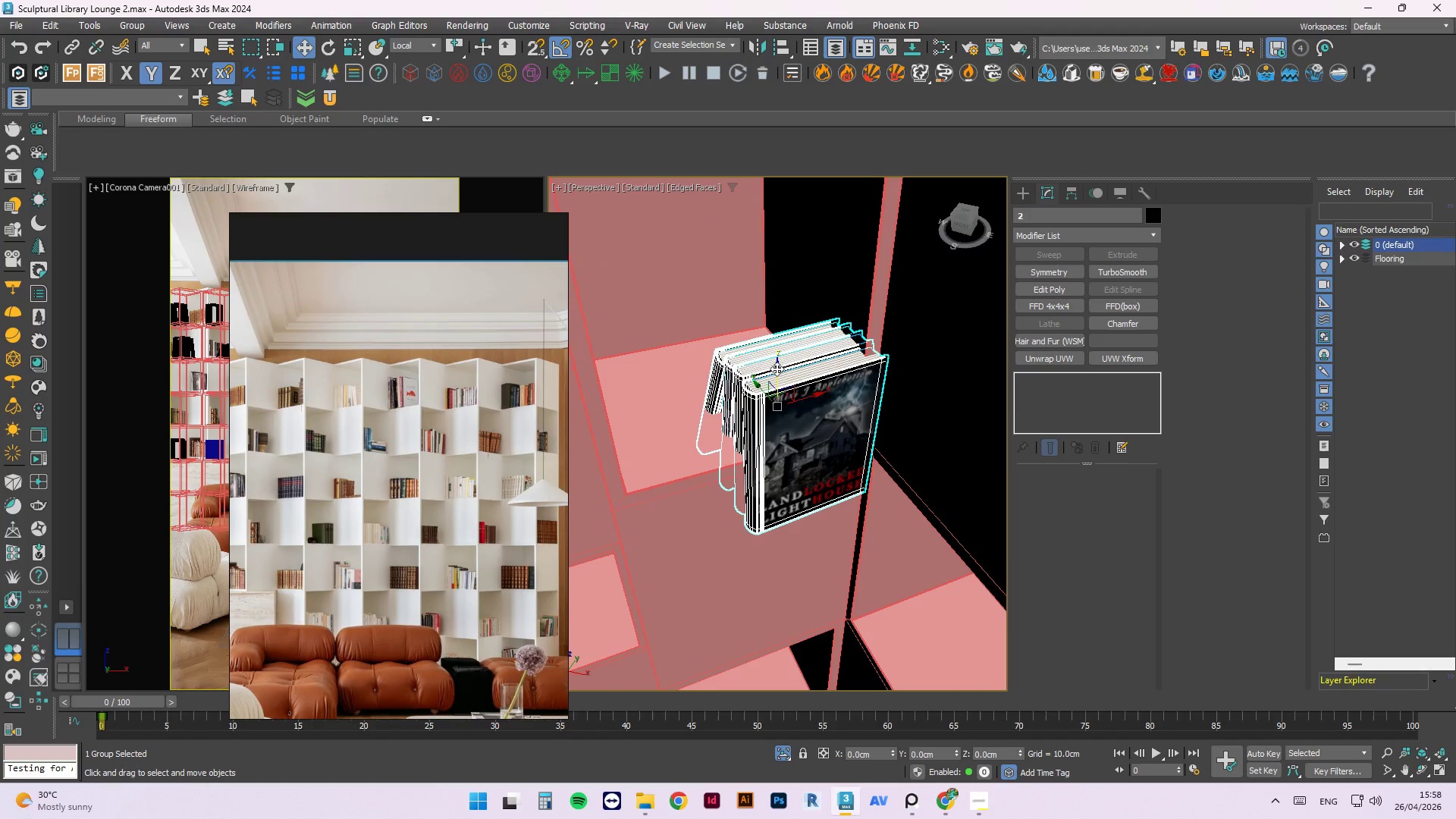 
left_click_drag(start_coordinate=[780, 369], to_coordinate=[770, 299])
 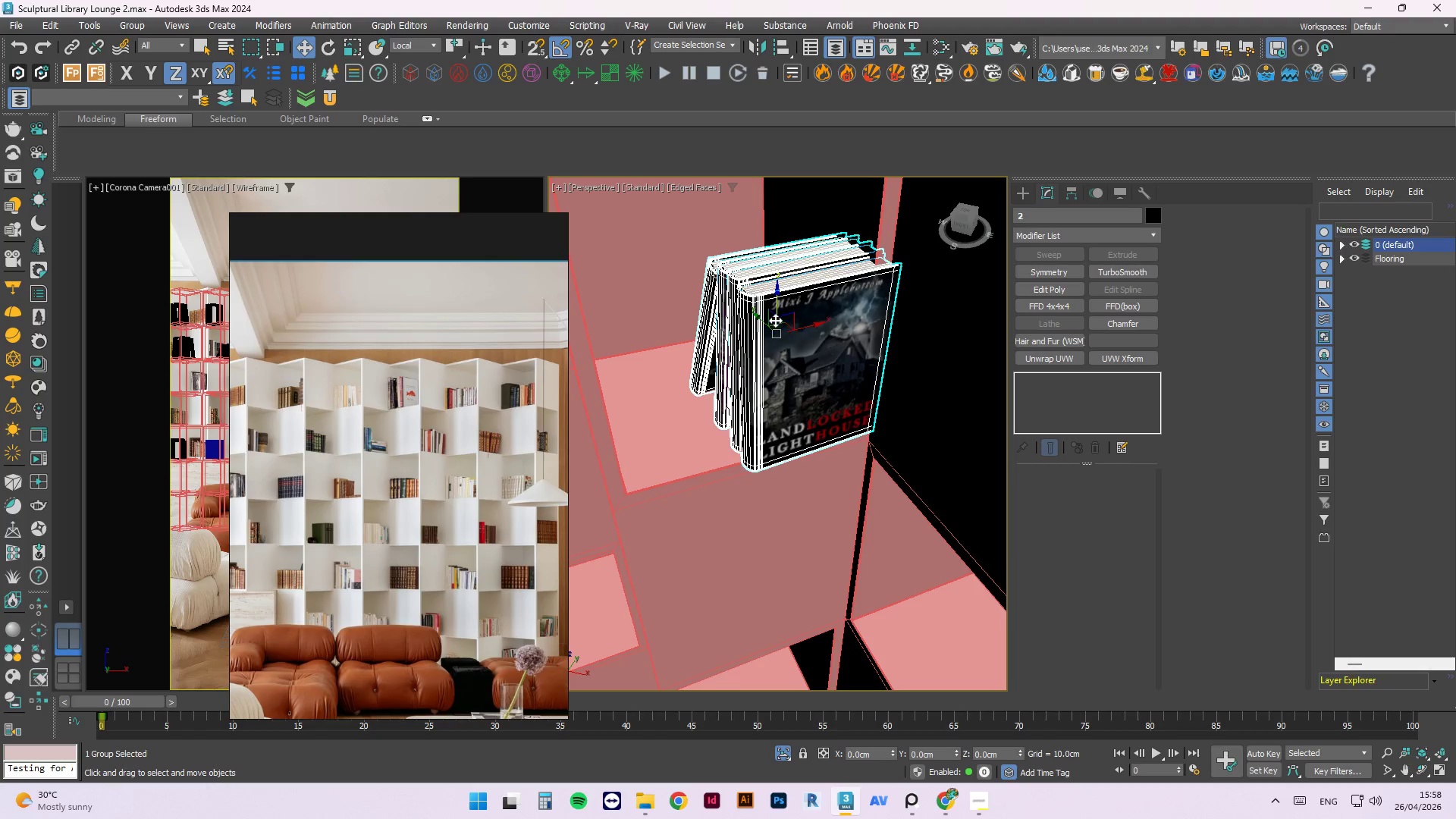 
left_click_drag(start_coordinate=[764, 318], to_coordinate=[713, 310])
 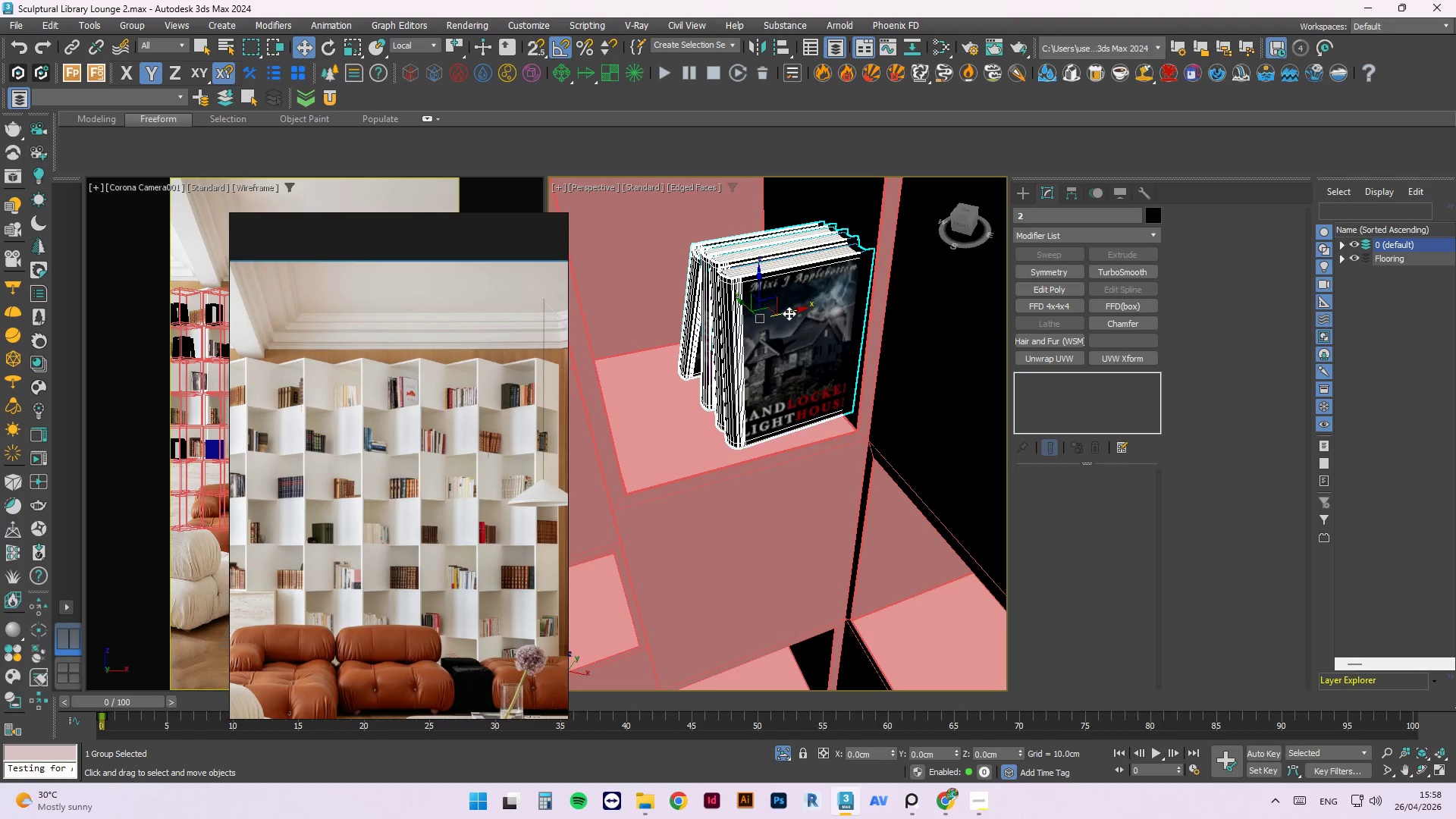 
left_click_drag(start_coordinate=[789, 313], to_coordinate=[704, 318])
 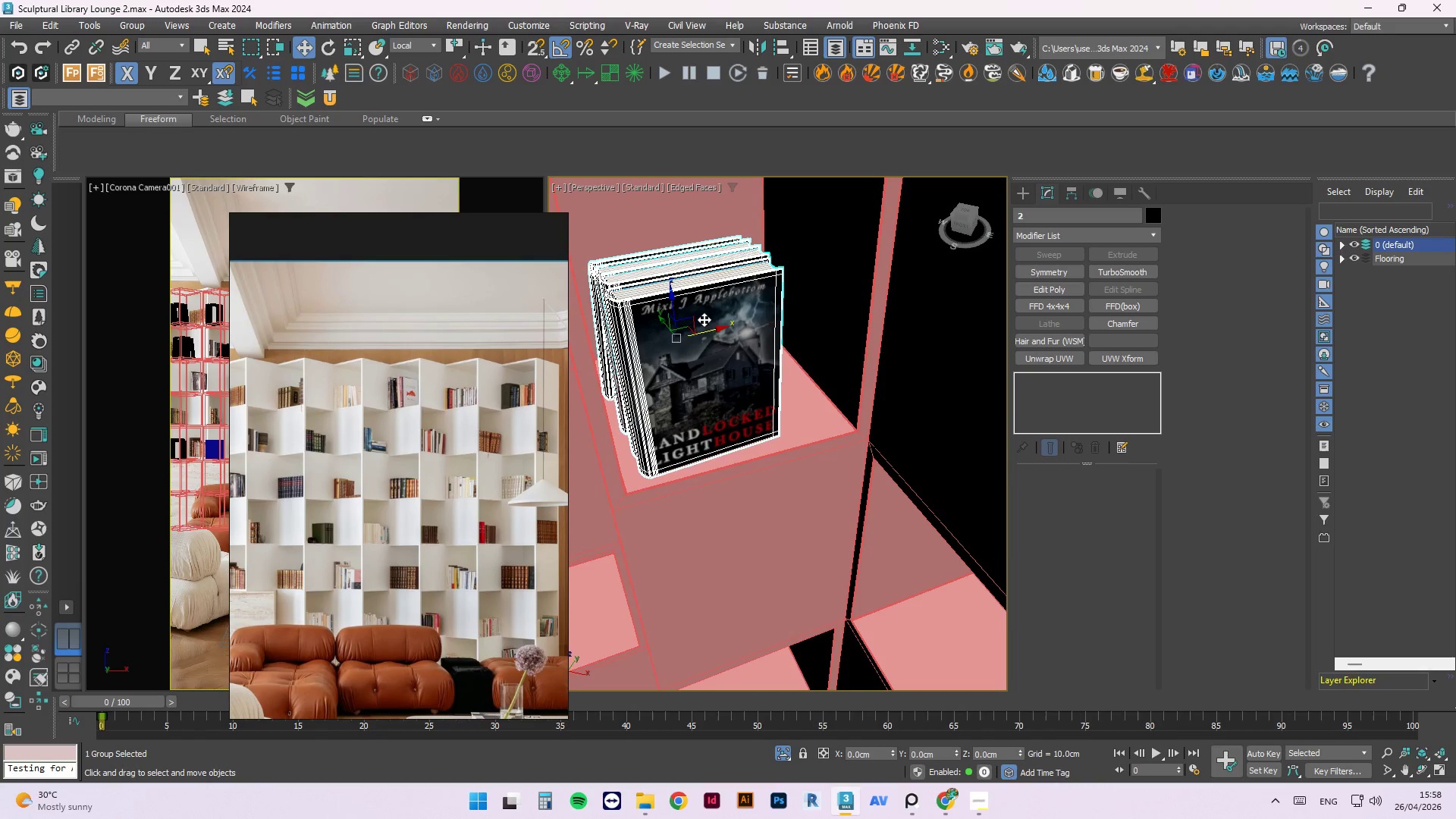 
key(E)
 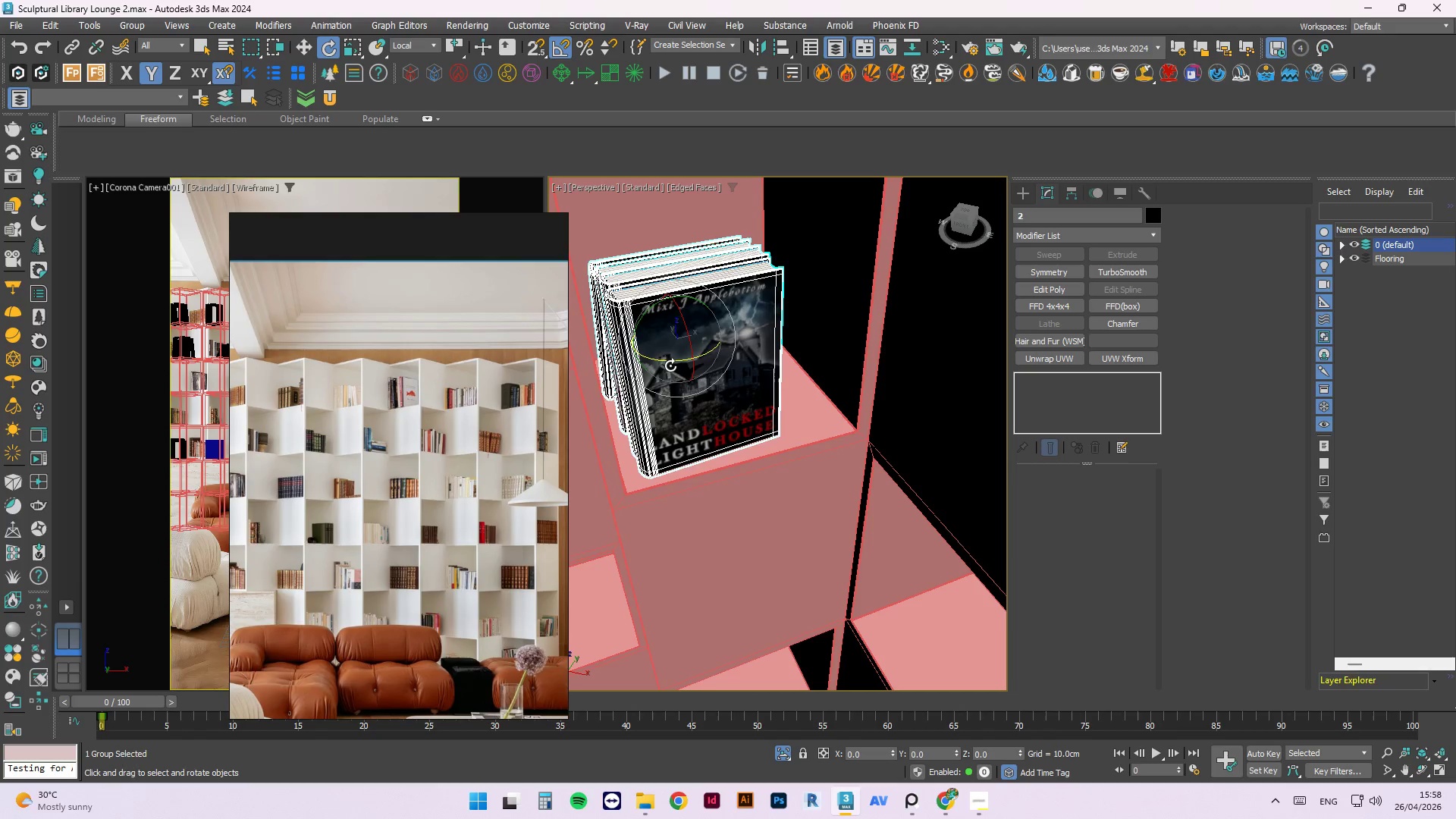 
left_click_drag(start_coordinate=[665, 364], to_coordinate=[730, 351])
 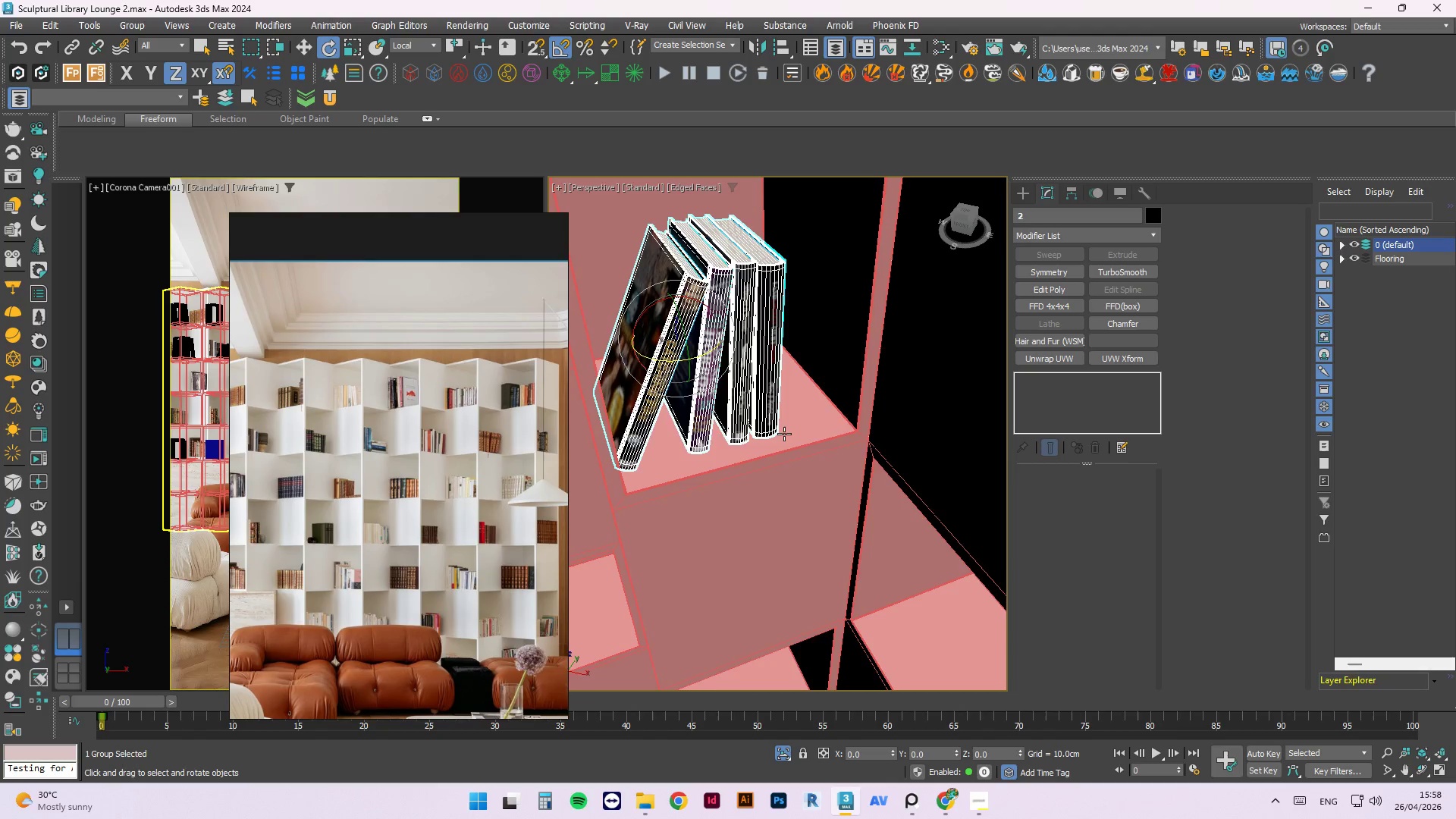 
hold_key(key=AltLeft, duration=1.34)
 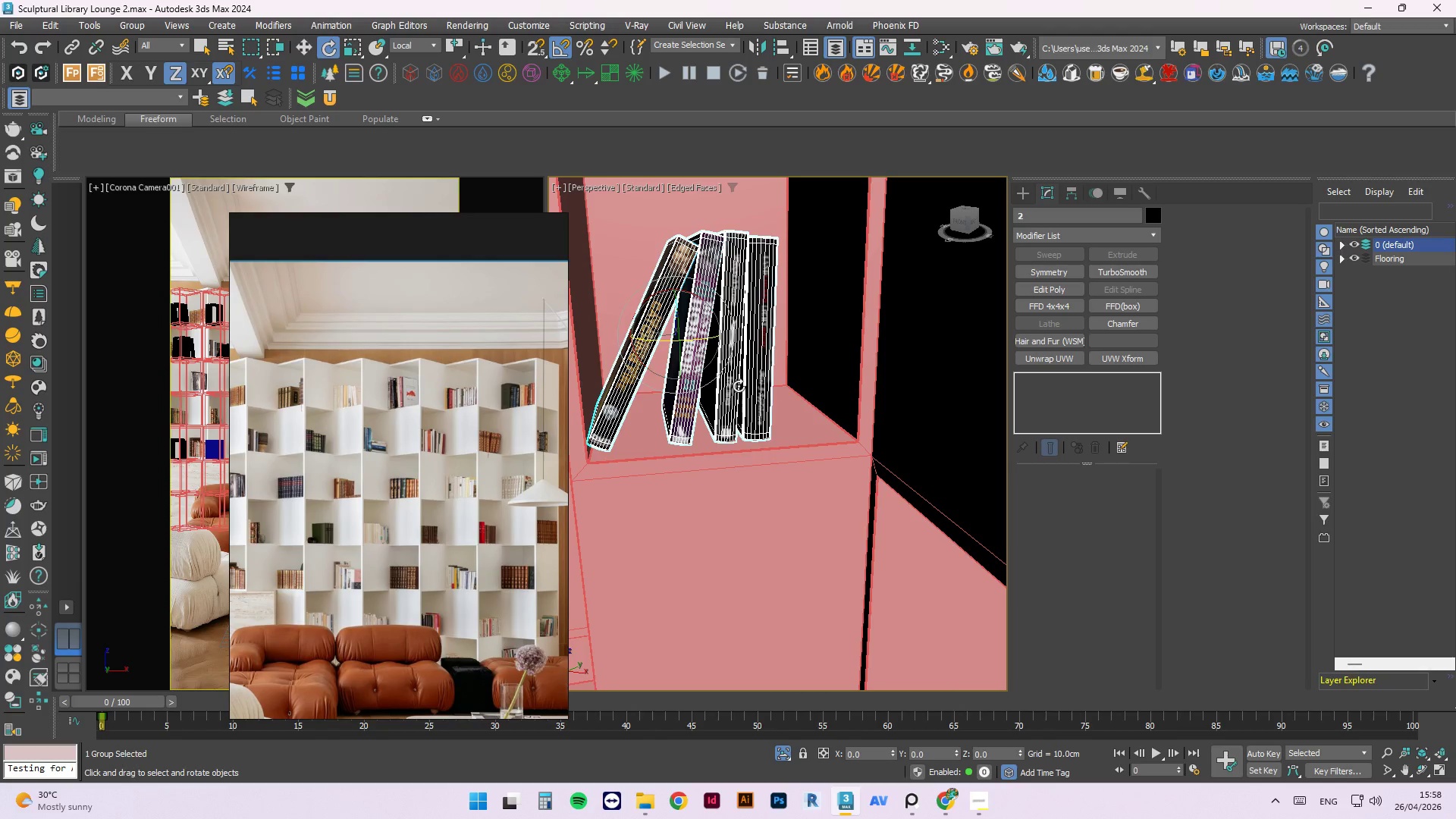 
type(ww)
 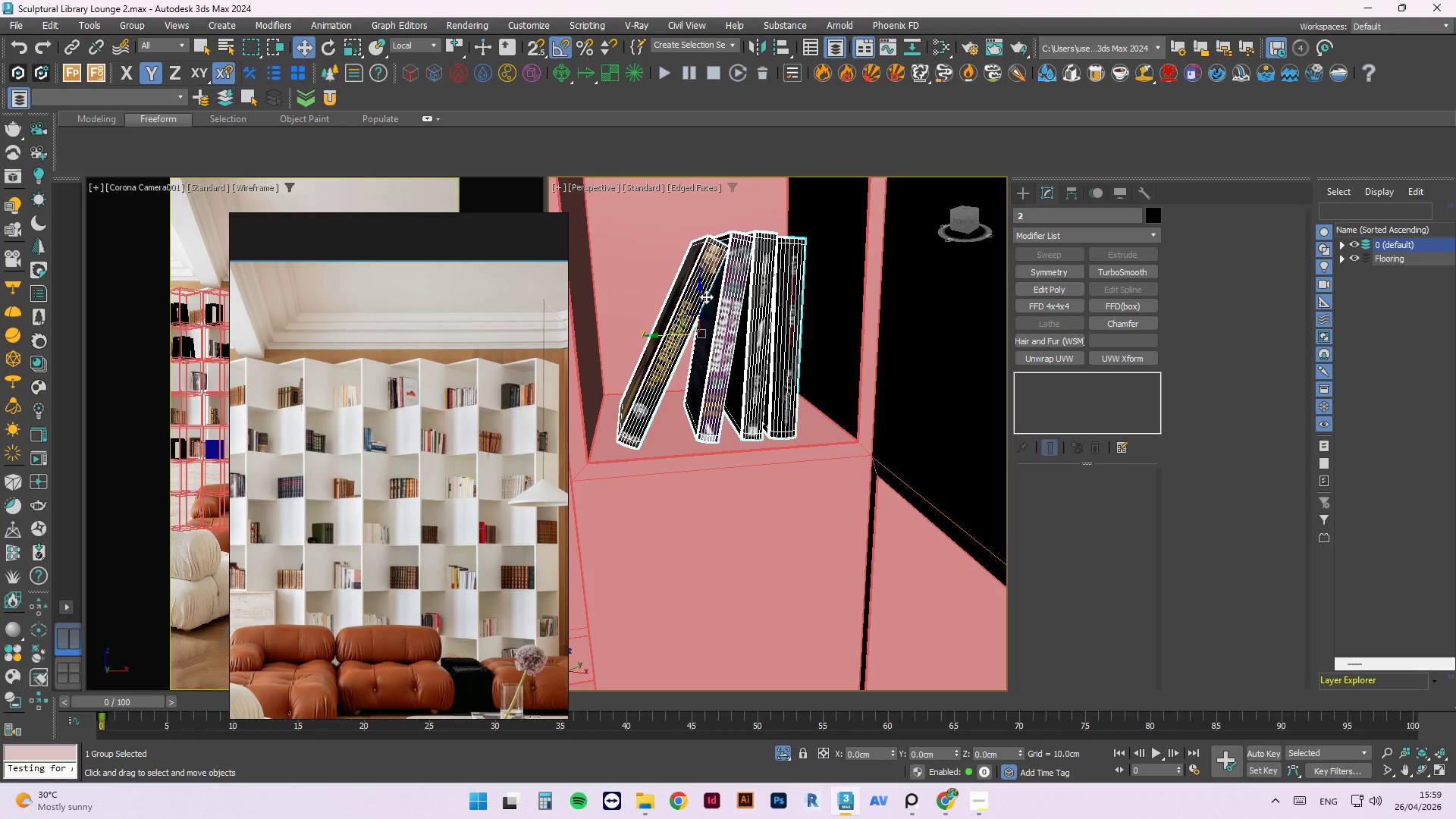 
left_click_drag(start_coordinate=[647, 333], to_coordinate=[673, 337])
 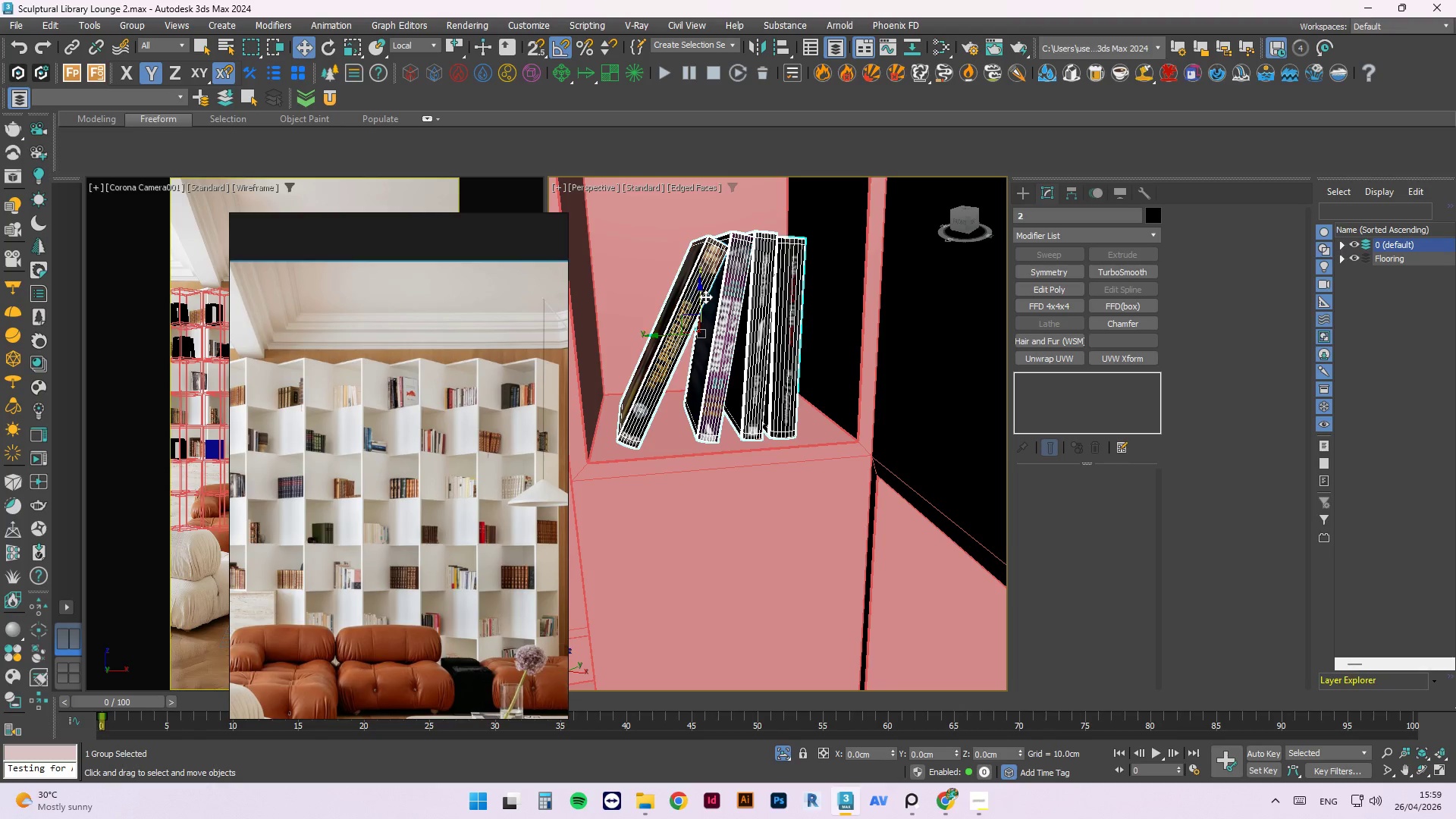 
left_click_drag(start_coordinate=[703, 297], to_coordinate=[698, 297])
 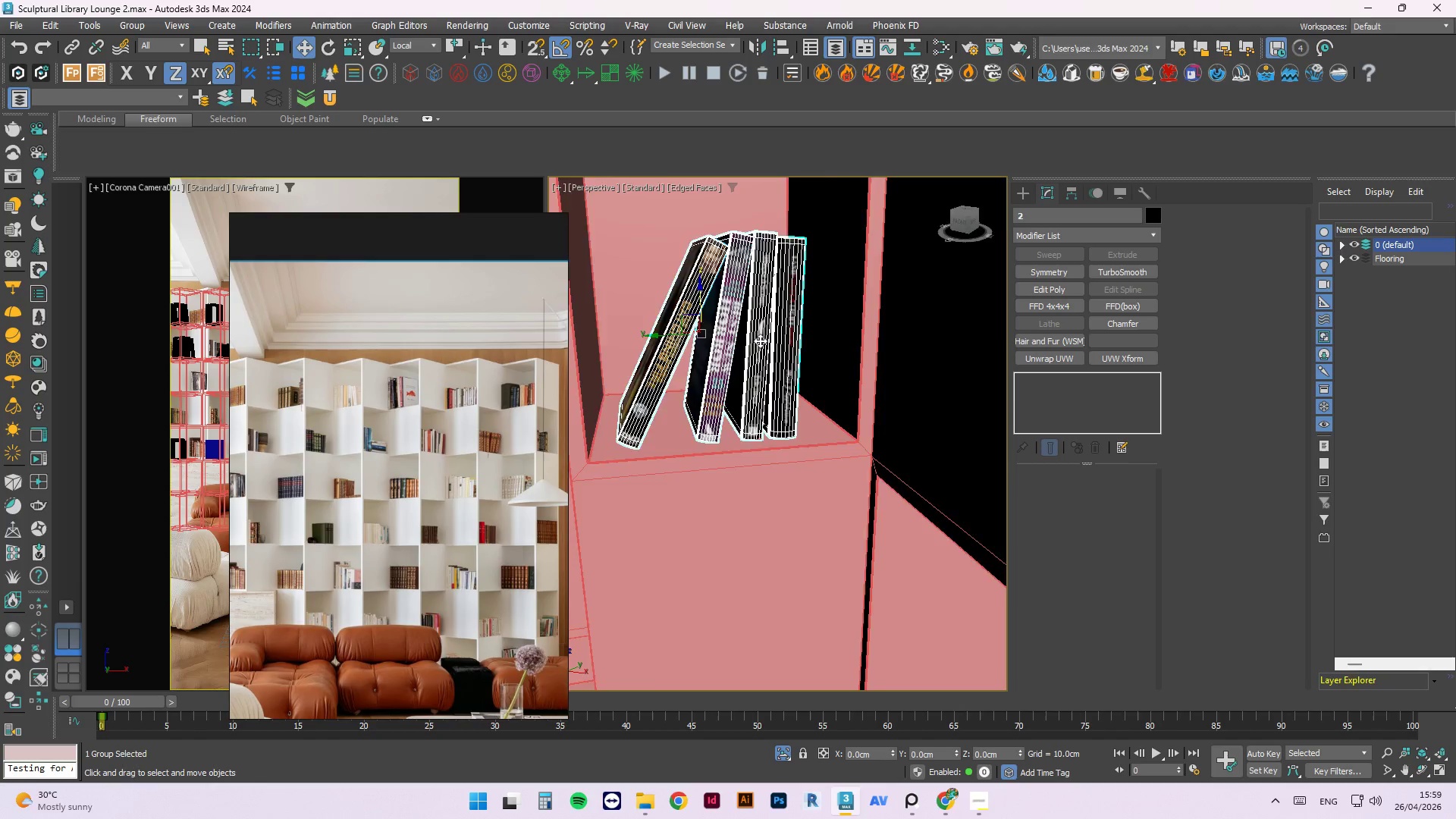 
scroll: coordinate [761, 346], scroll_direction: down, amount: 3.0
 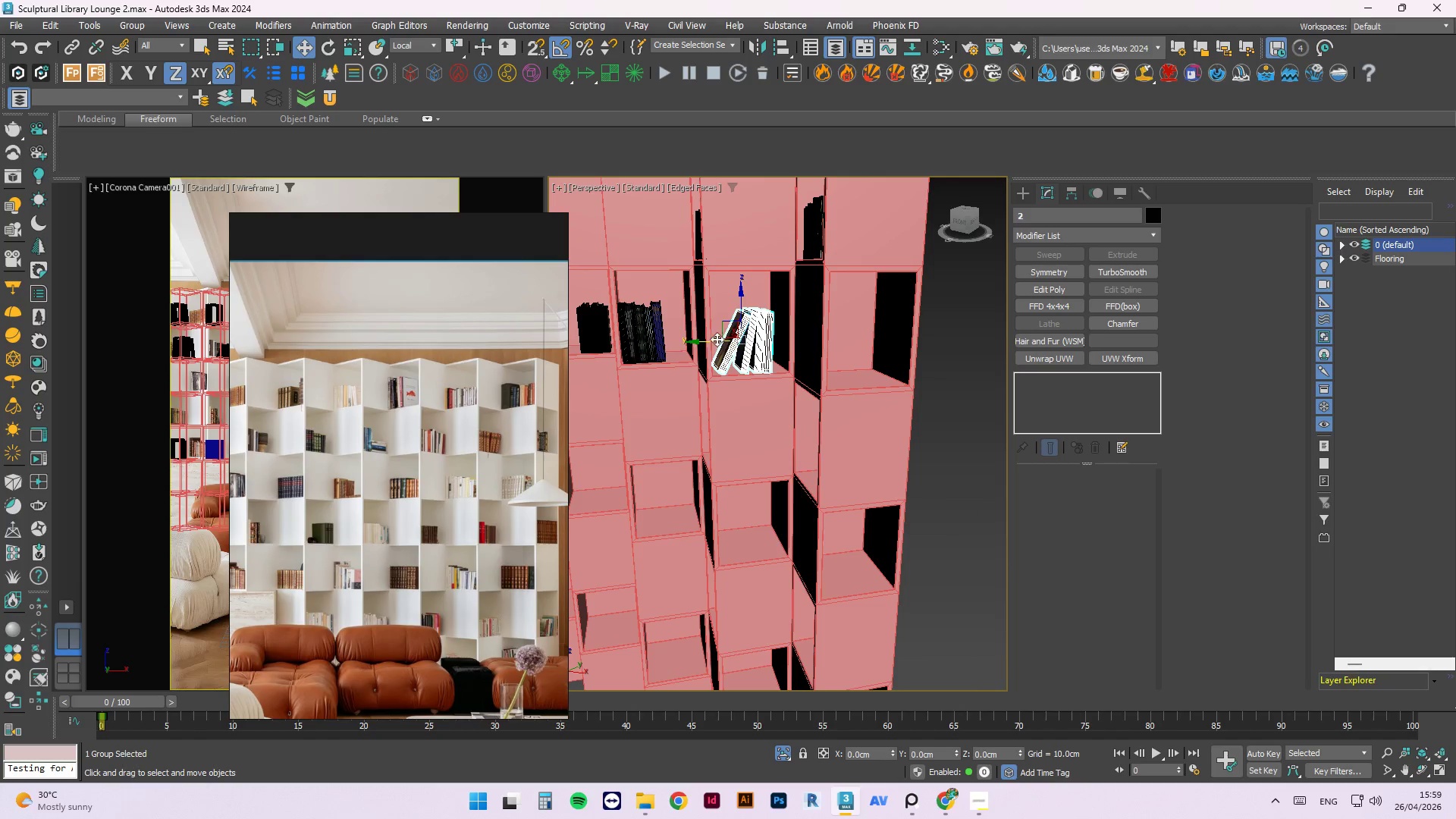 
left_click_drag(start_coordinate=[716, 339], to_coordinate=[728, 339])
 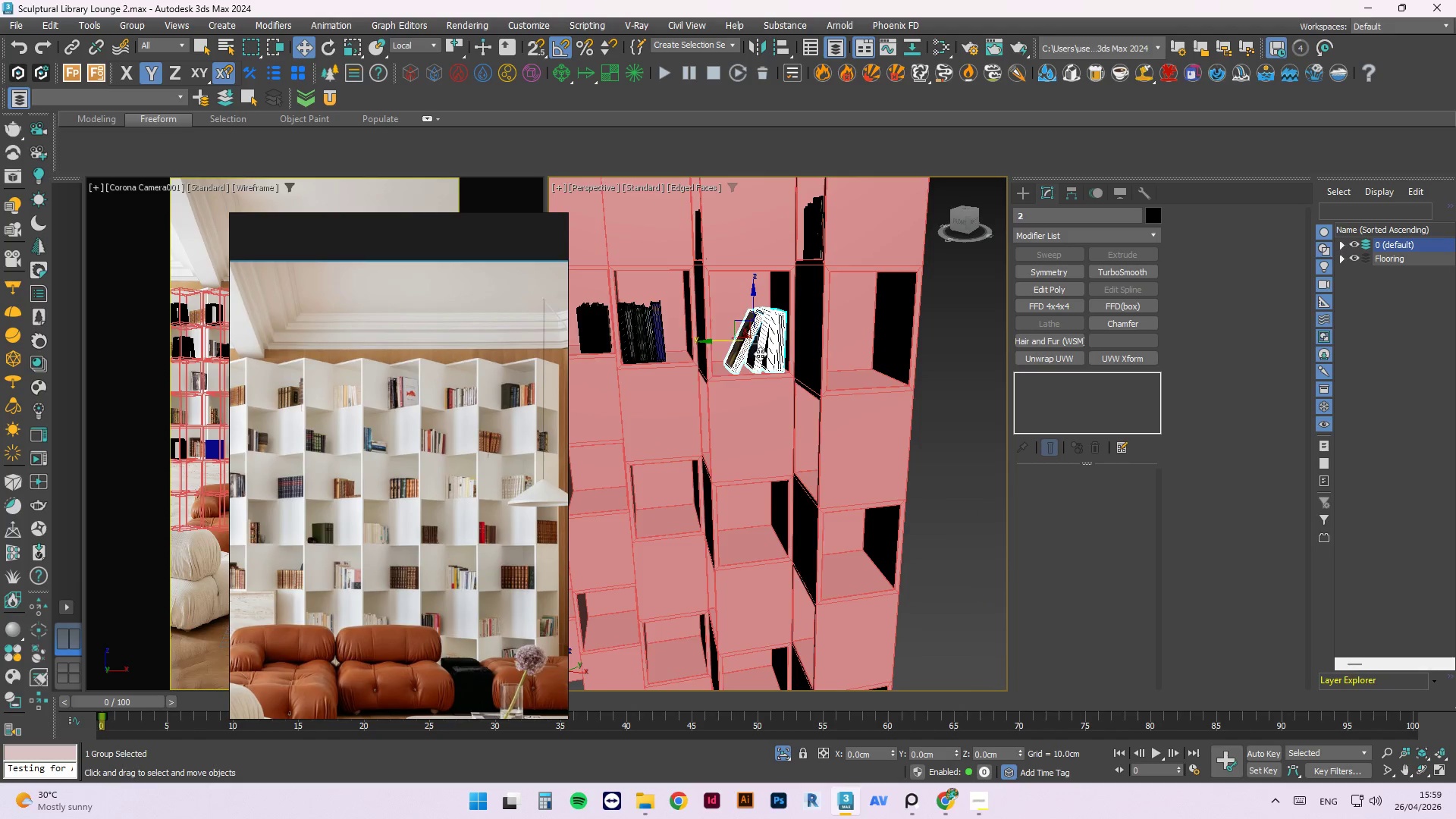 
scroll: coordinate [775, 359], scroll_direction: down, amount: 3.0
 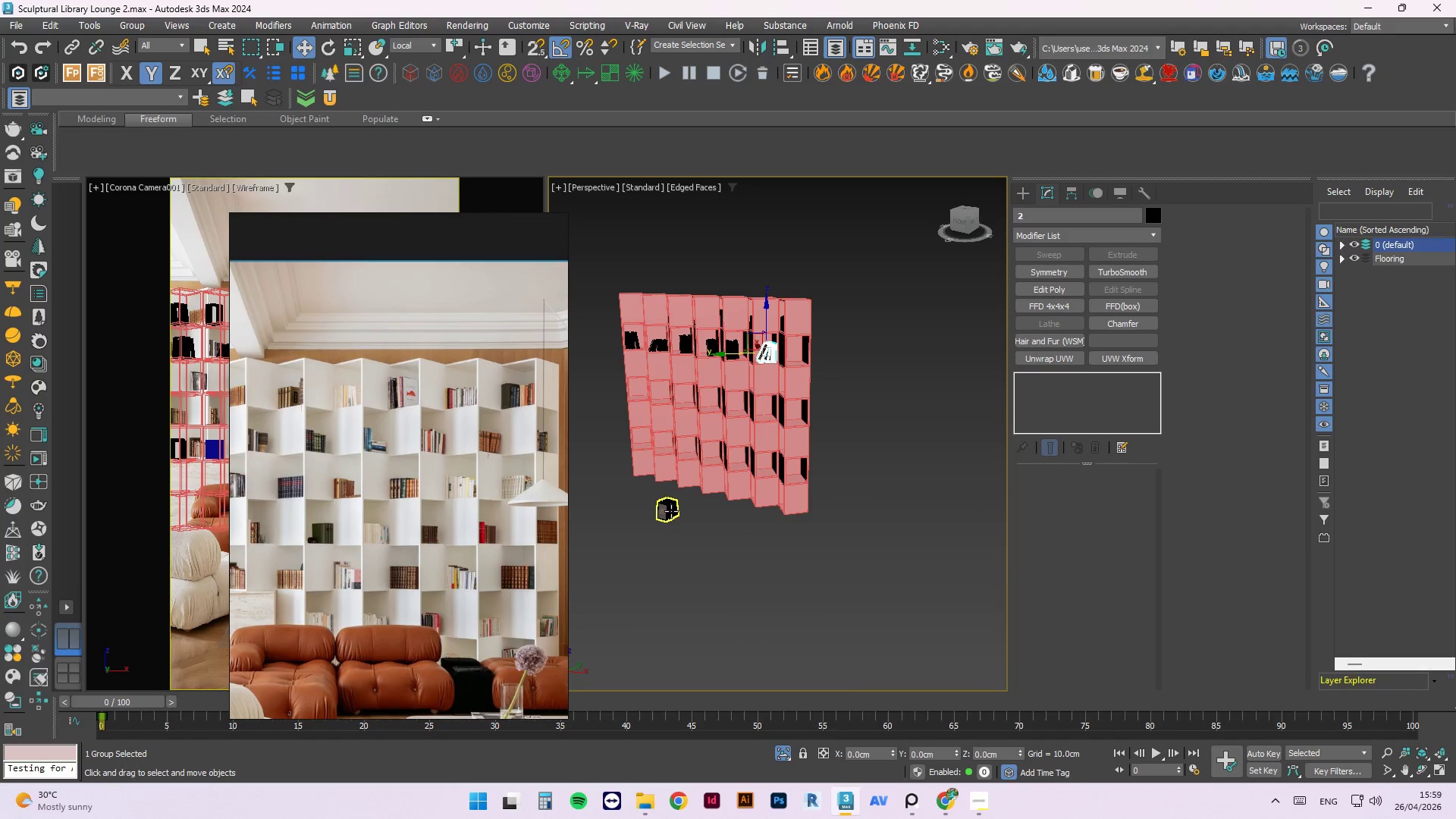 
hold_key(key=AltLeft, duration=0.95)
 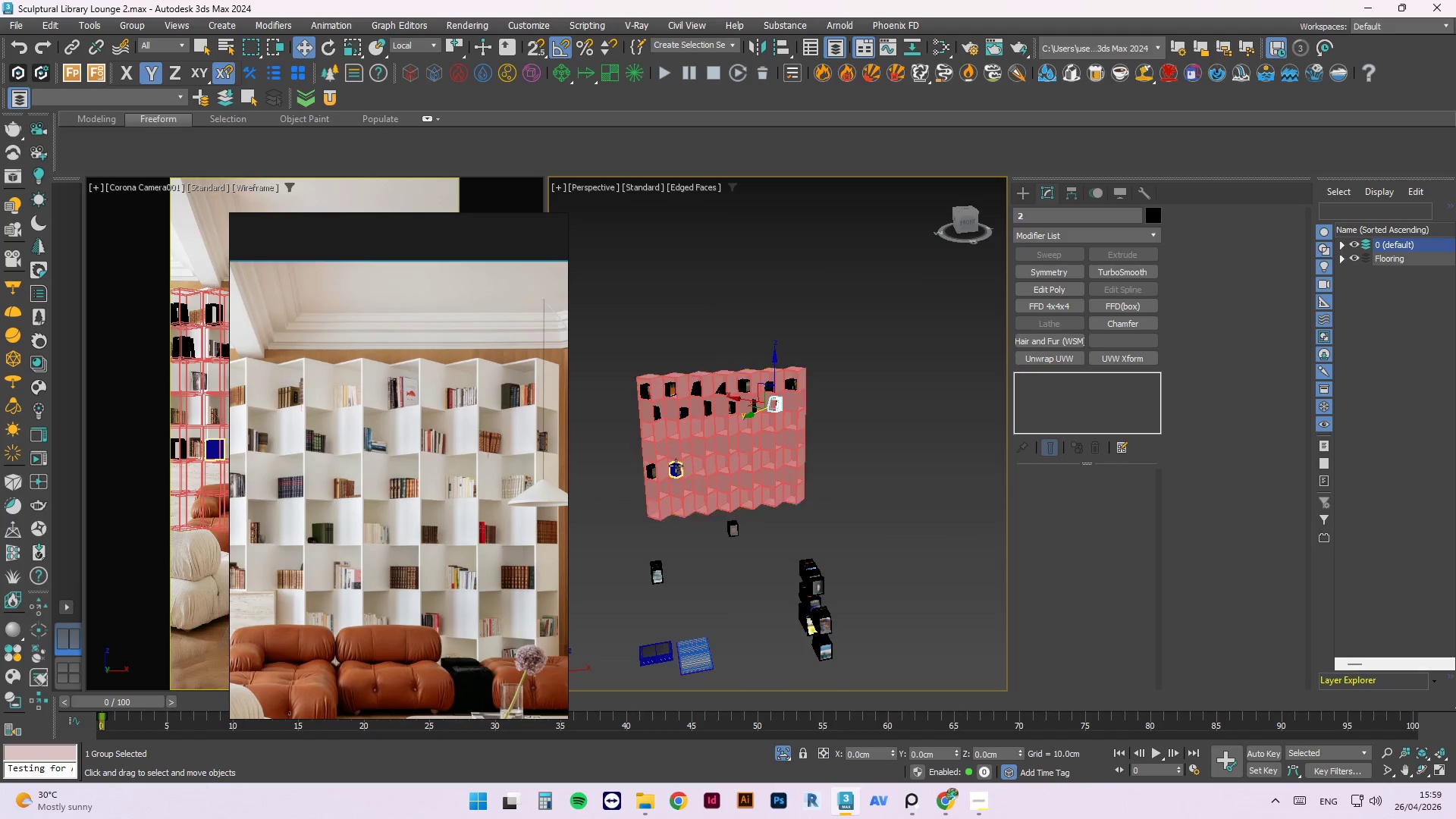 
scroll: coordinate [789, 504], scroll_direction: down, amount: 1.0
 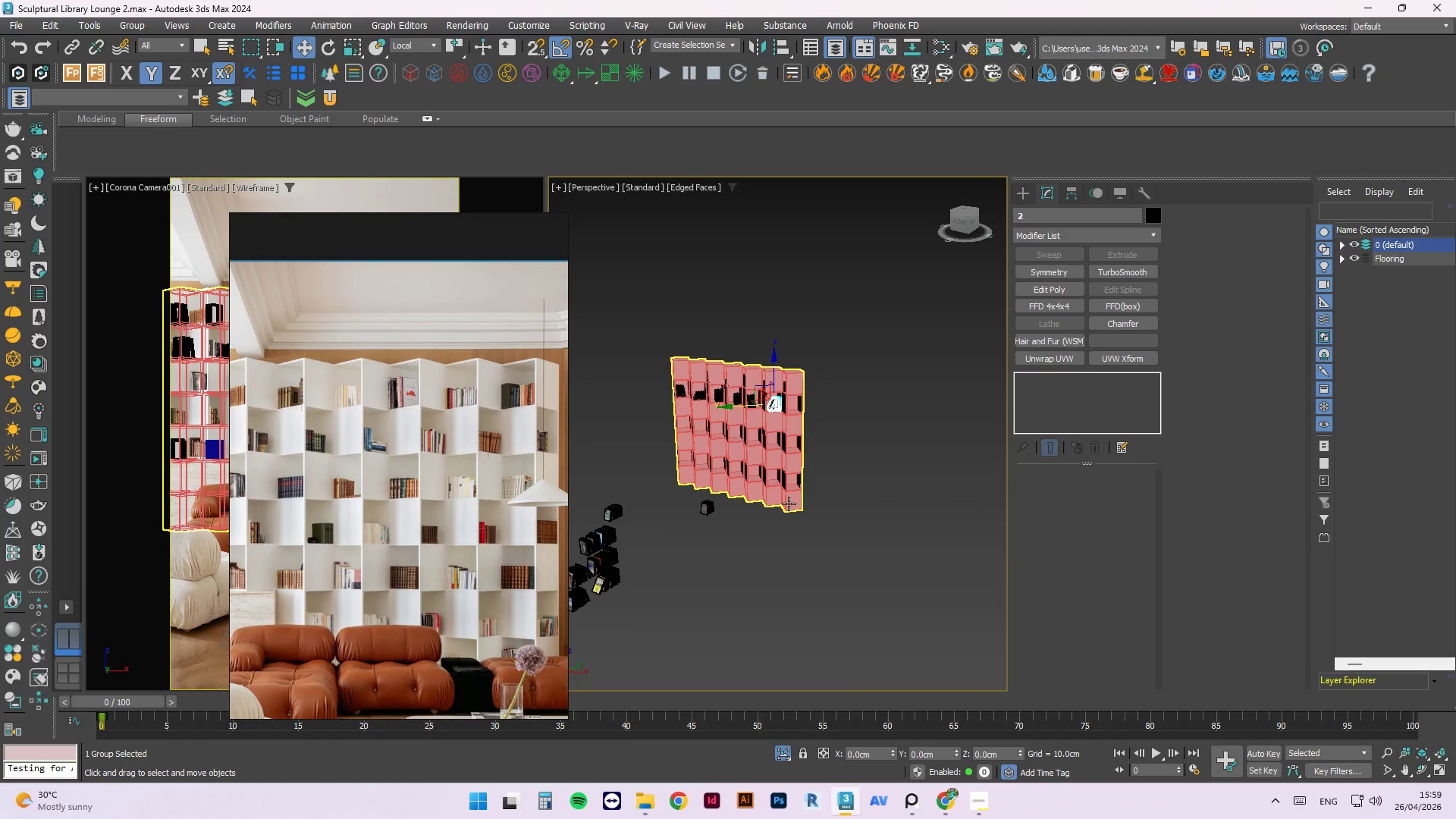 
left_click([676, 468])
 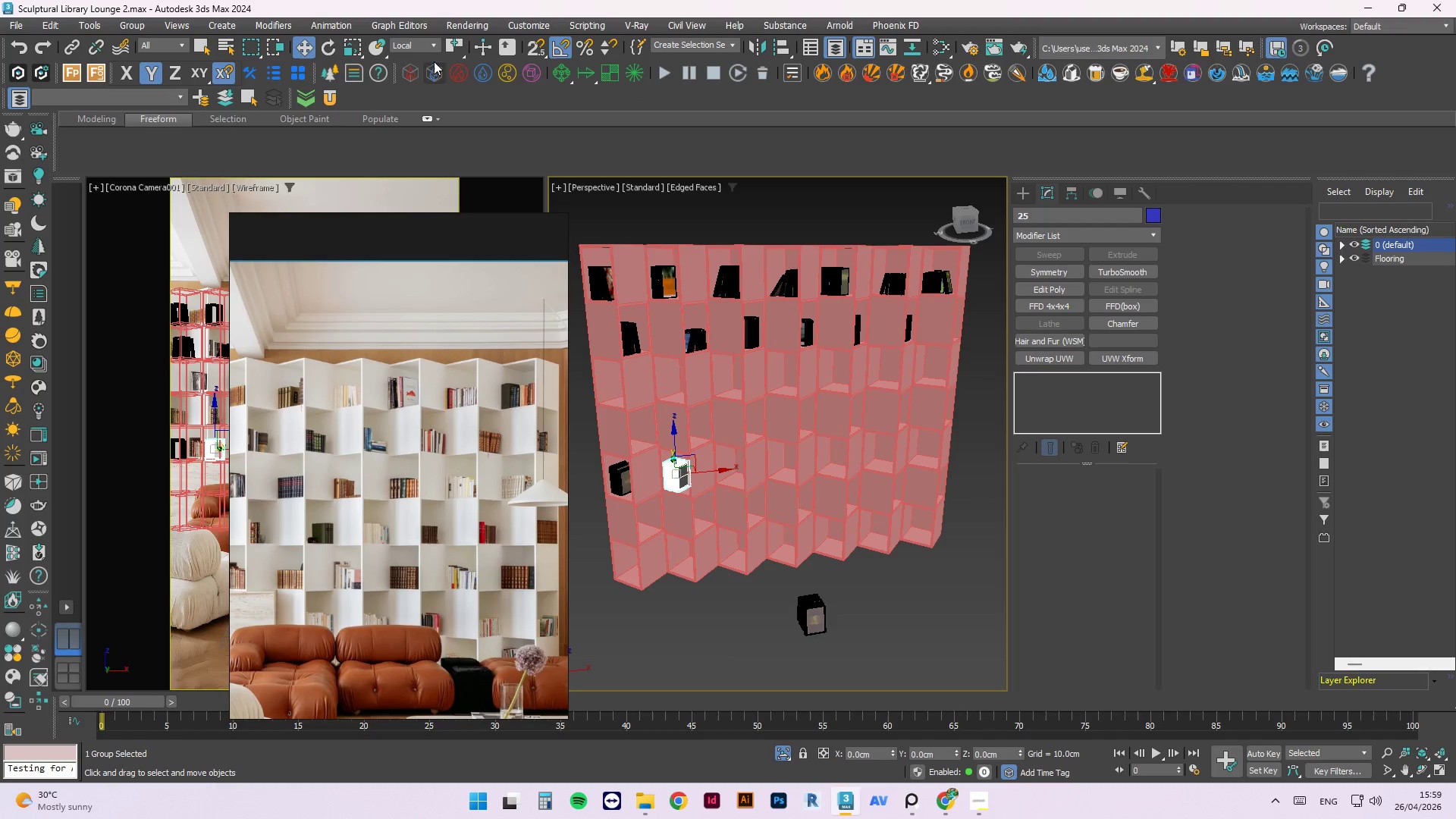 
scroll: coordinate [674, 466], scroll_direction: up, amount: 2.0
 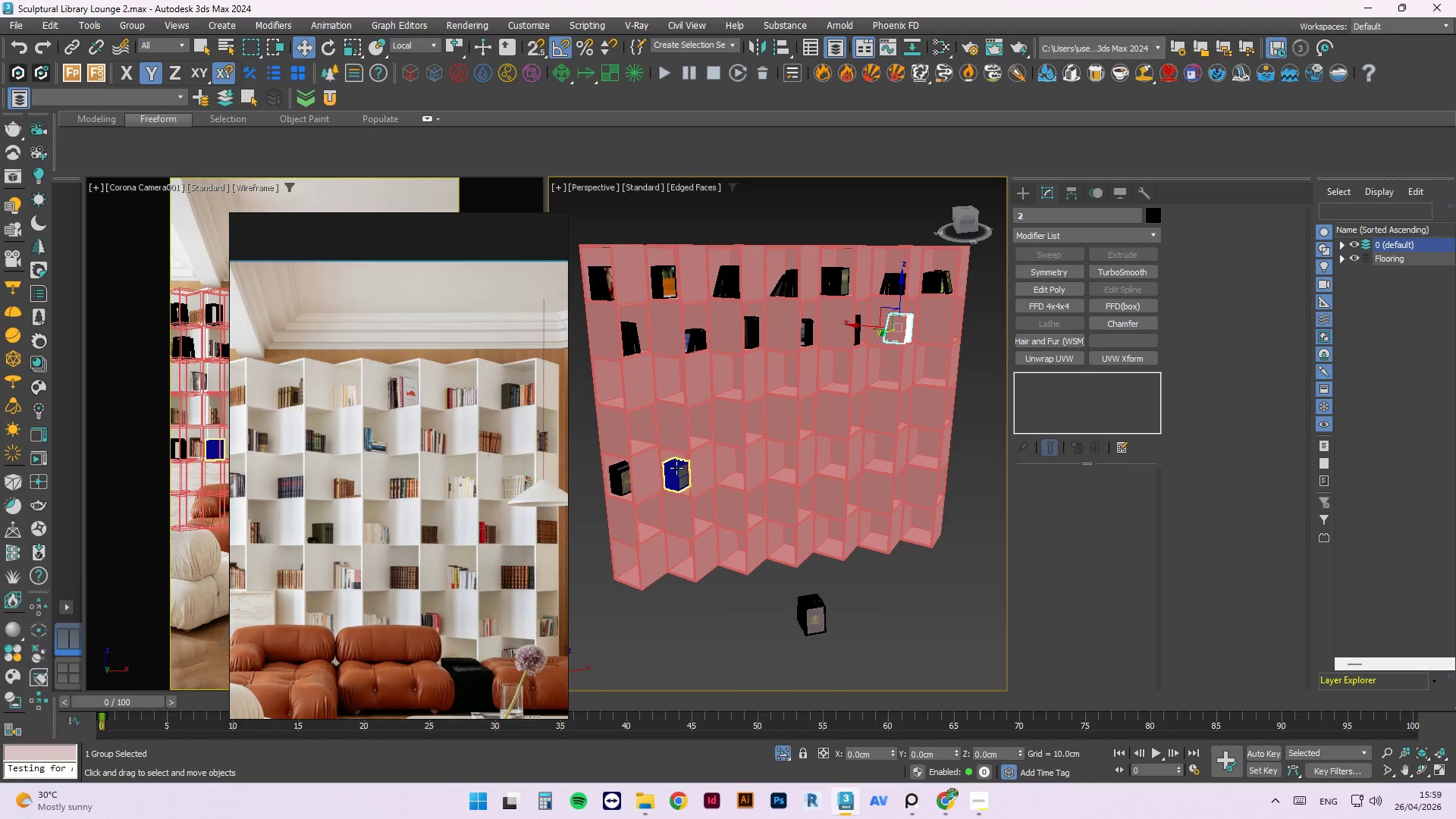 
left_click([373, 37])
 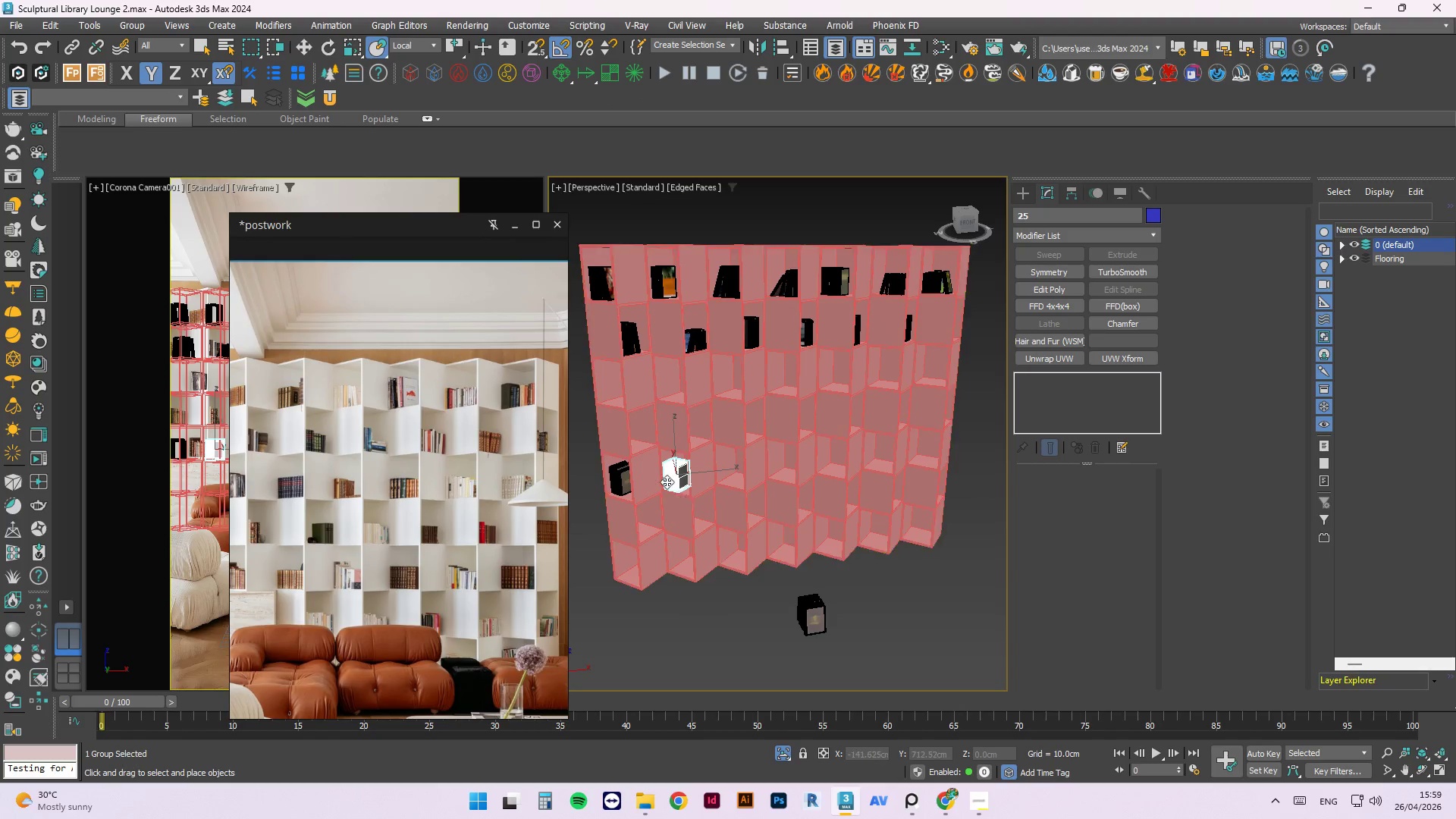 
left_click_drag(start_coordinate=[667, 482], to_coordinate=[957, 332])
 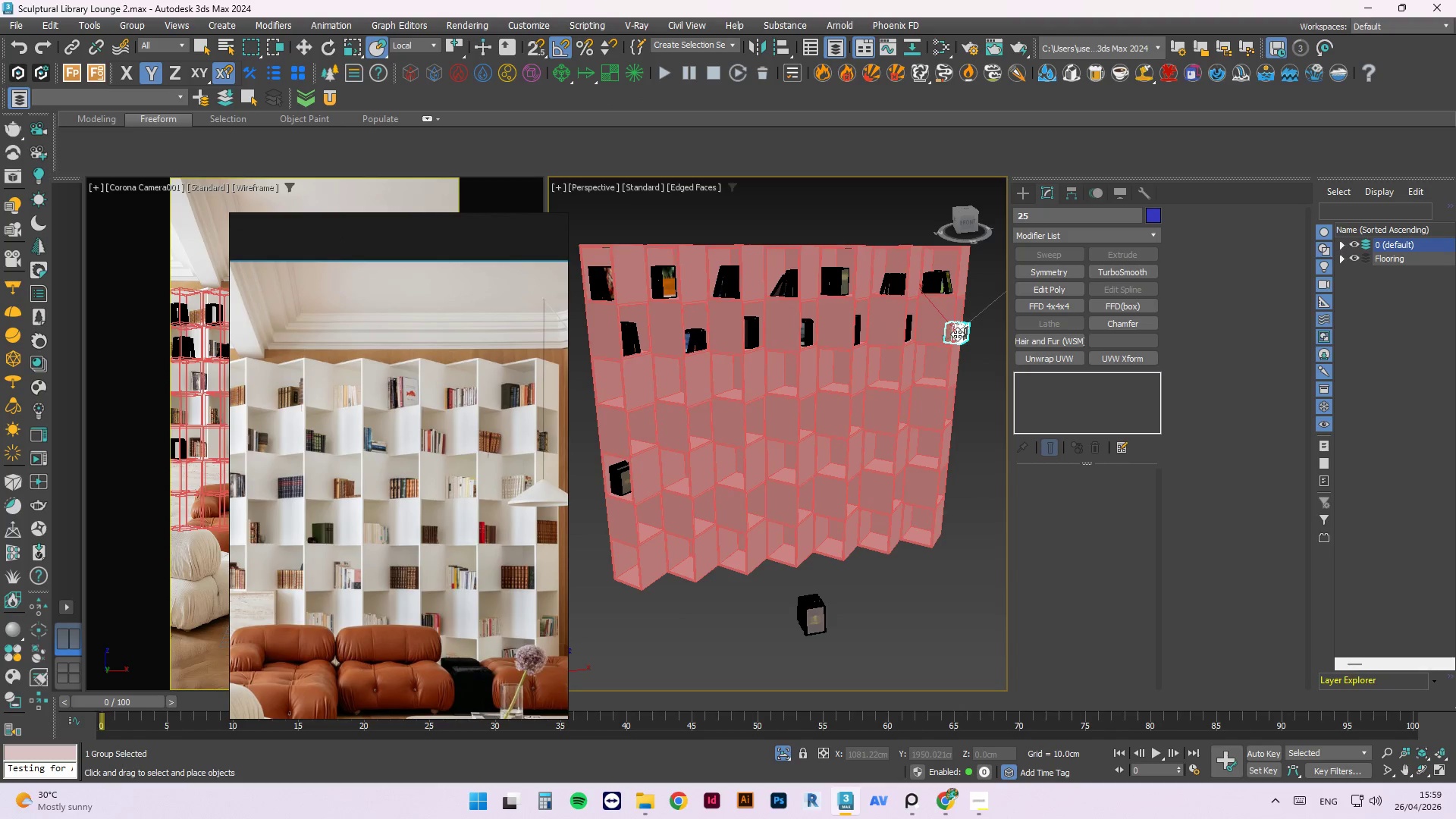 
hold_key(key=AltLeft, duration=0.86)
 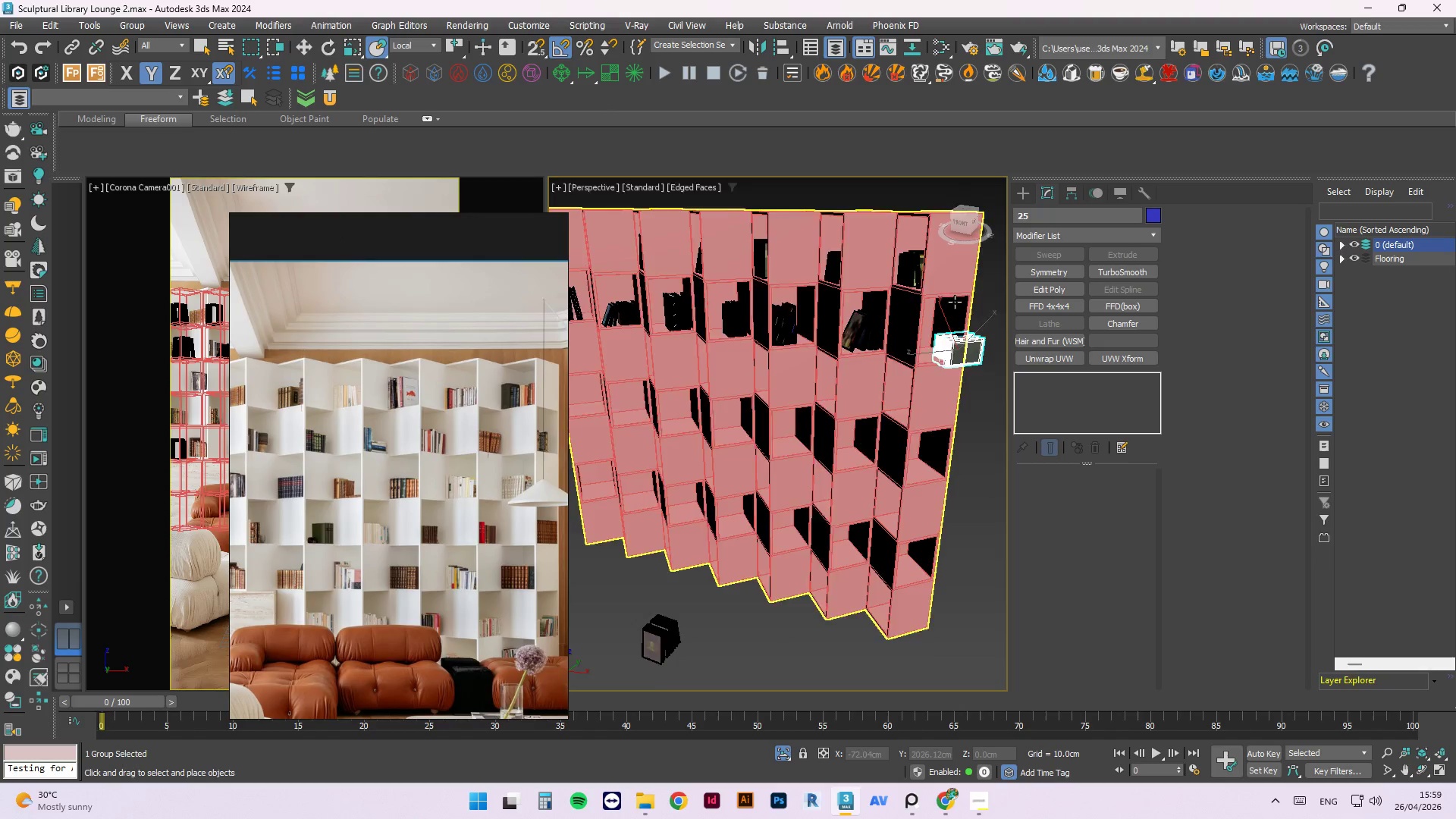 
scroll: coordinate [956, 304], scroll_direction: up, amount: 2.0
 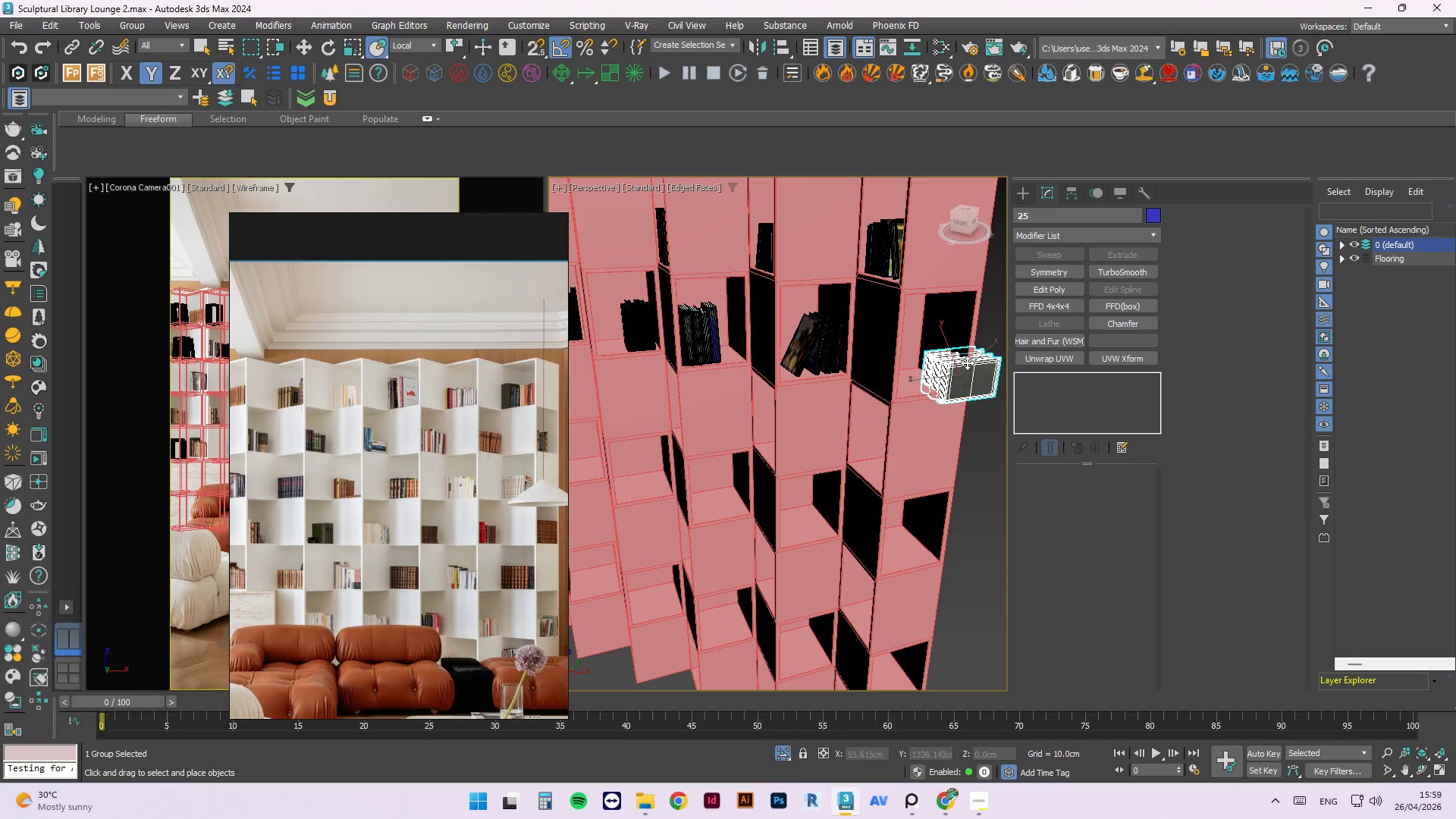 
left_click_drag(start_coordinate=[965, 363], to_coordinate=[924, 384])
 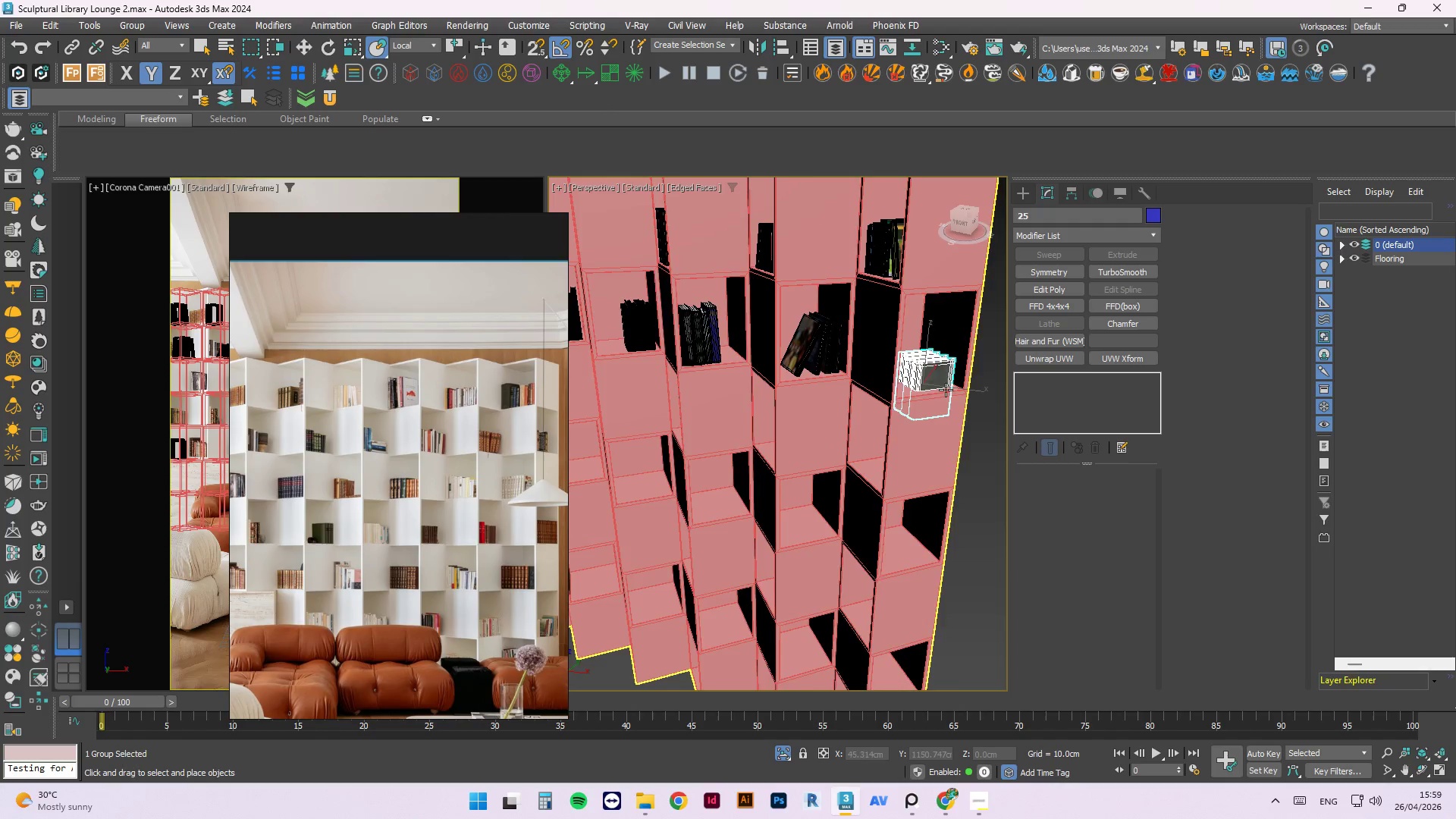 
hold_key(key=AltLeft, duration=0.83)
 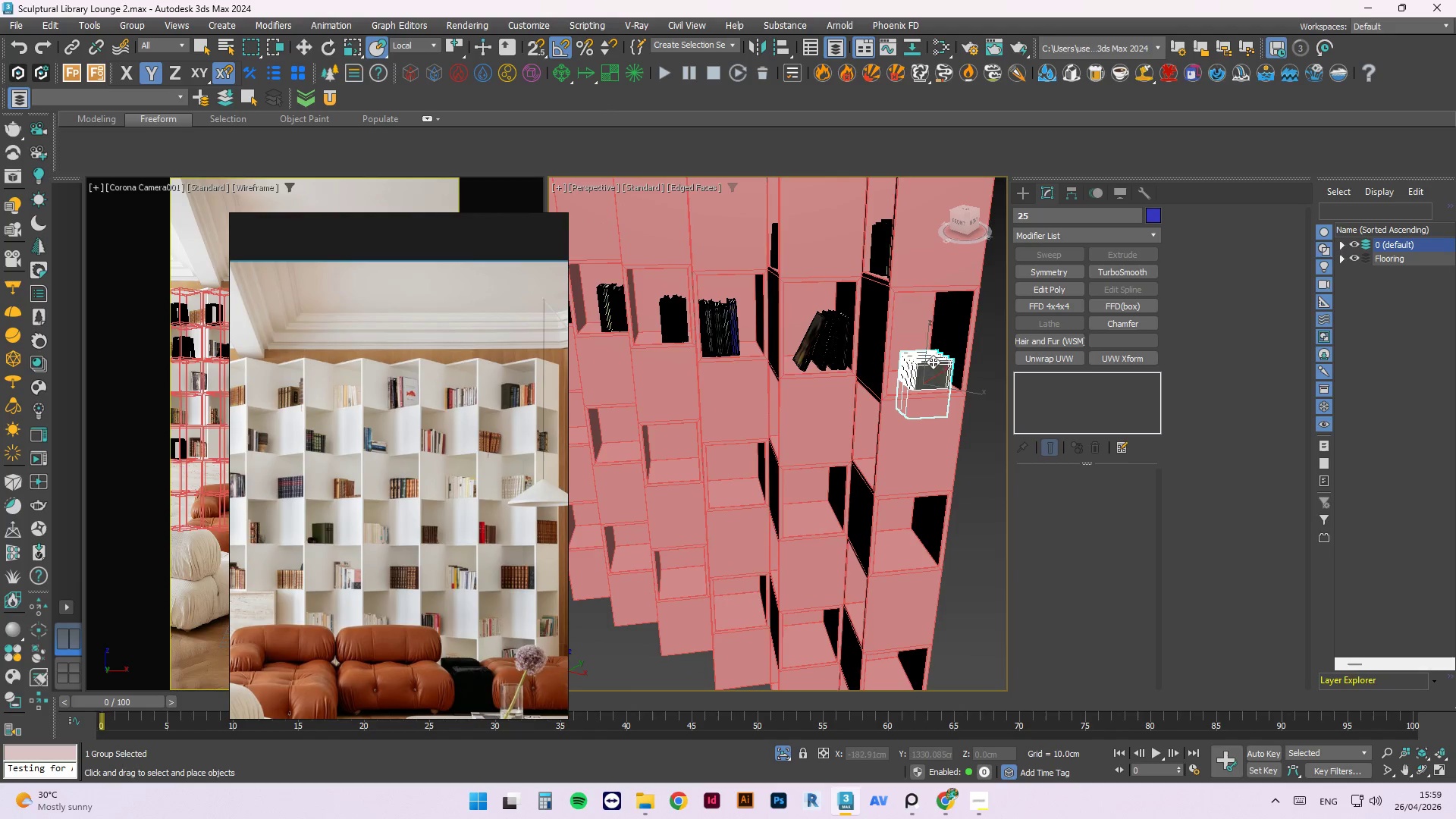 
key(W)
 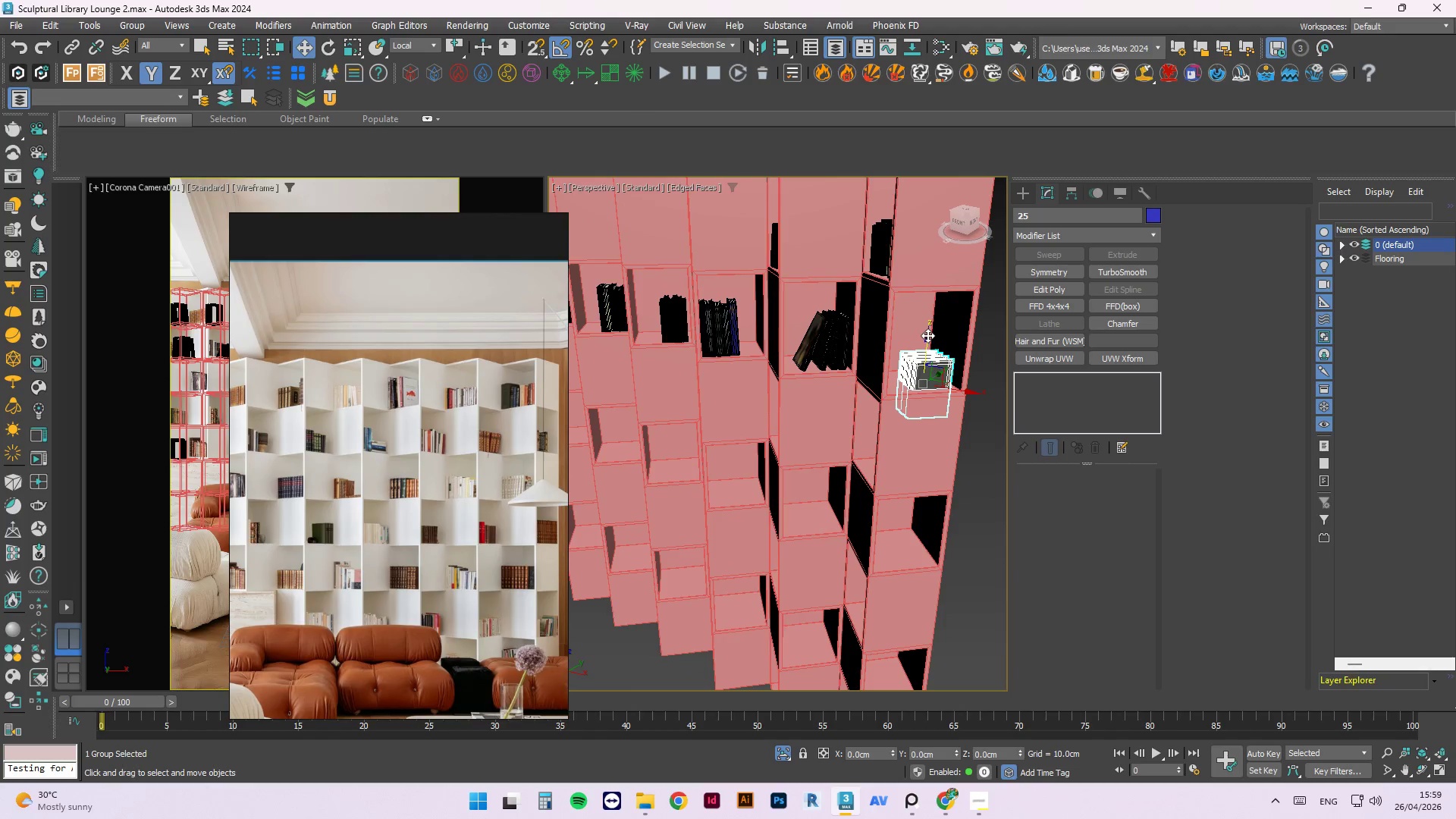 
left_click_drag(start_coordinate=[927, 336], to_coordinate=[929, 311])
 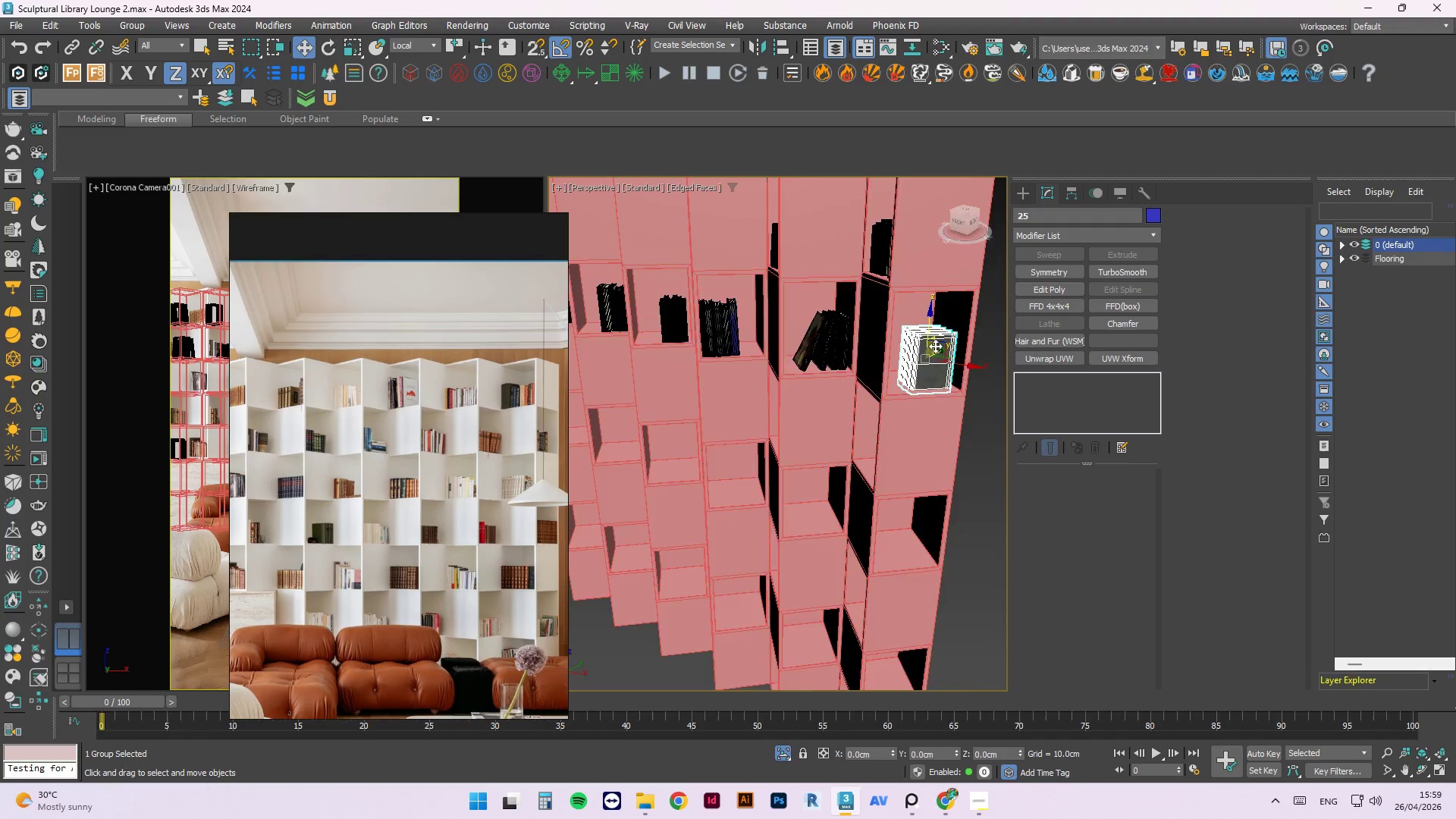 
scroll: coordinate [935, 345], scroll_direction: up, amount: 2.0
 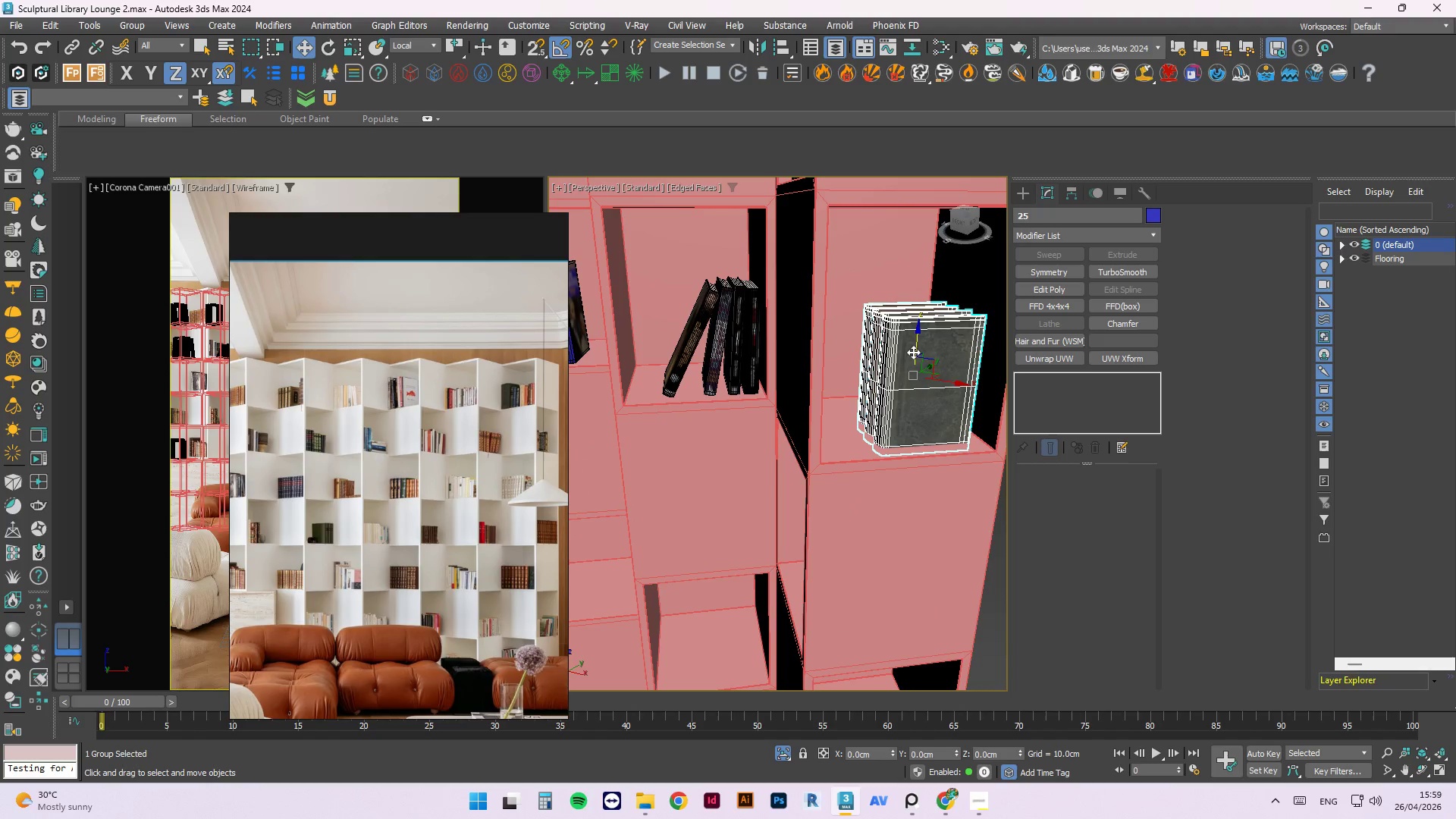 
left_click_drag(start_coordinate=[916, 352], to_coordinate=[912, 341])
 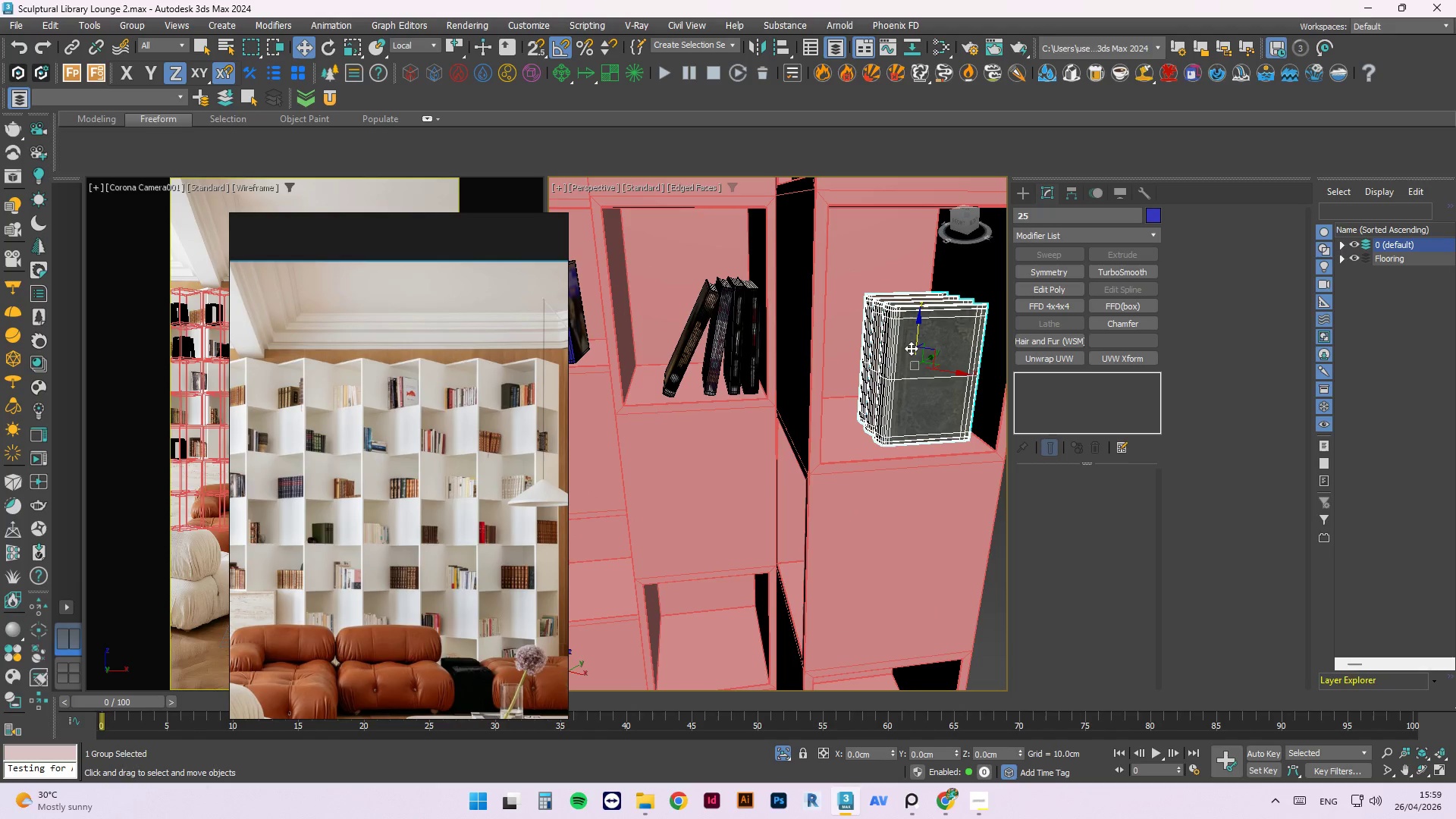 
key(E)
 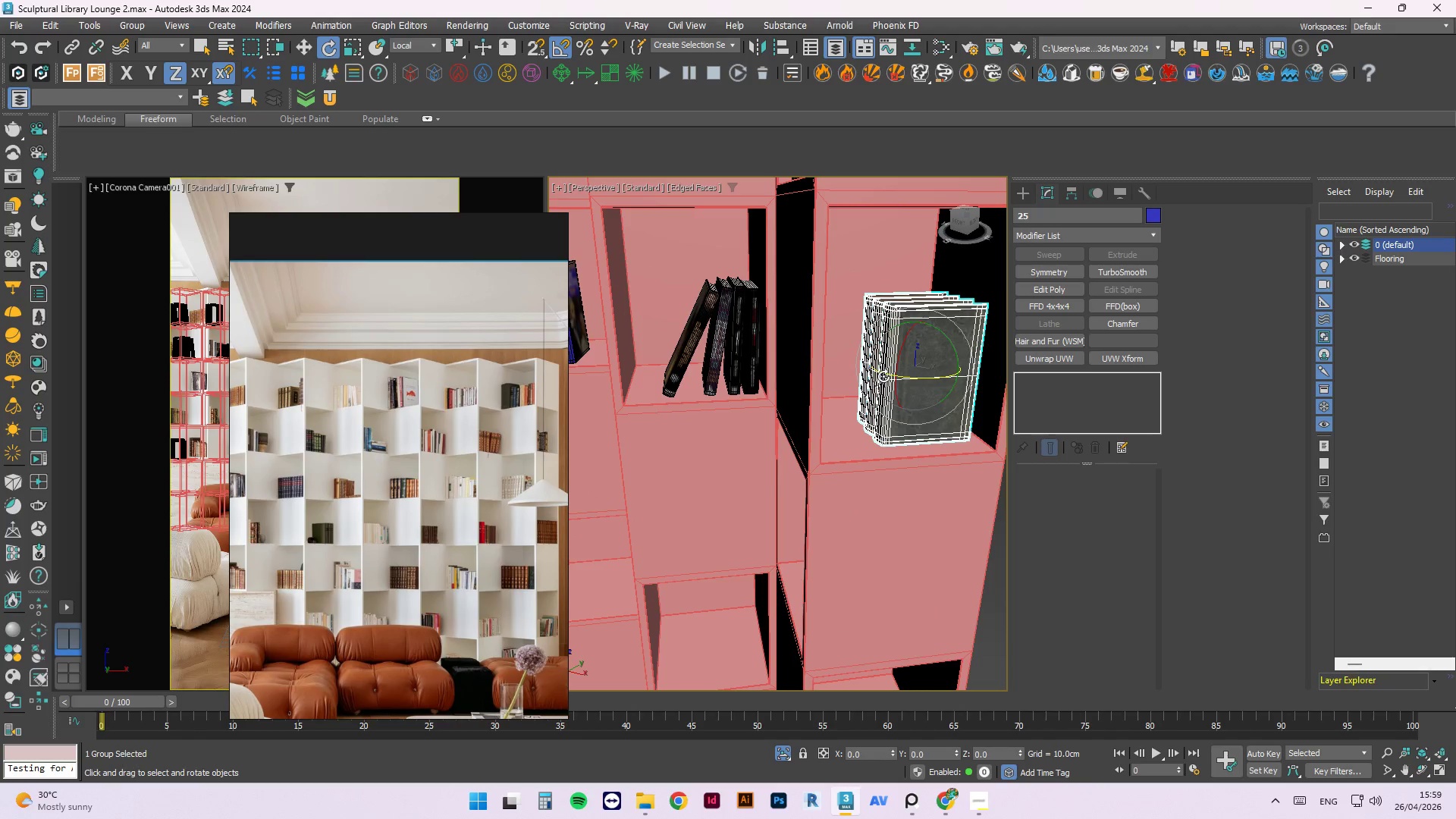 
left_click_drag(start_coordinate=[883, 375], to_coordinate=[956, 389])
 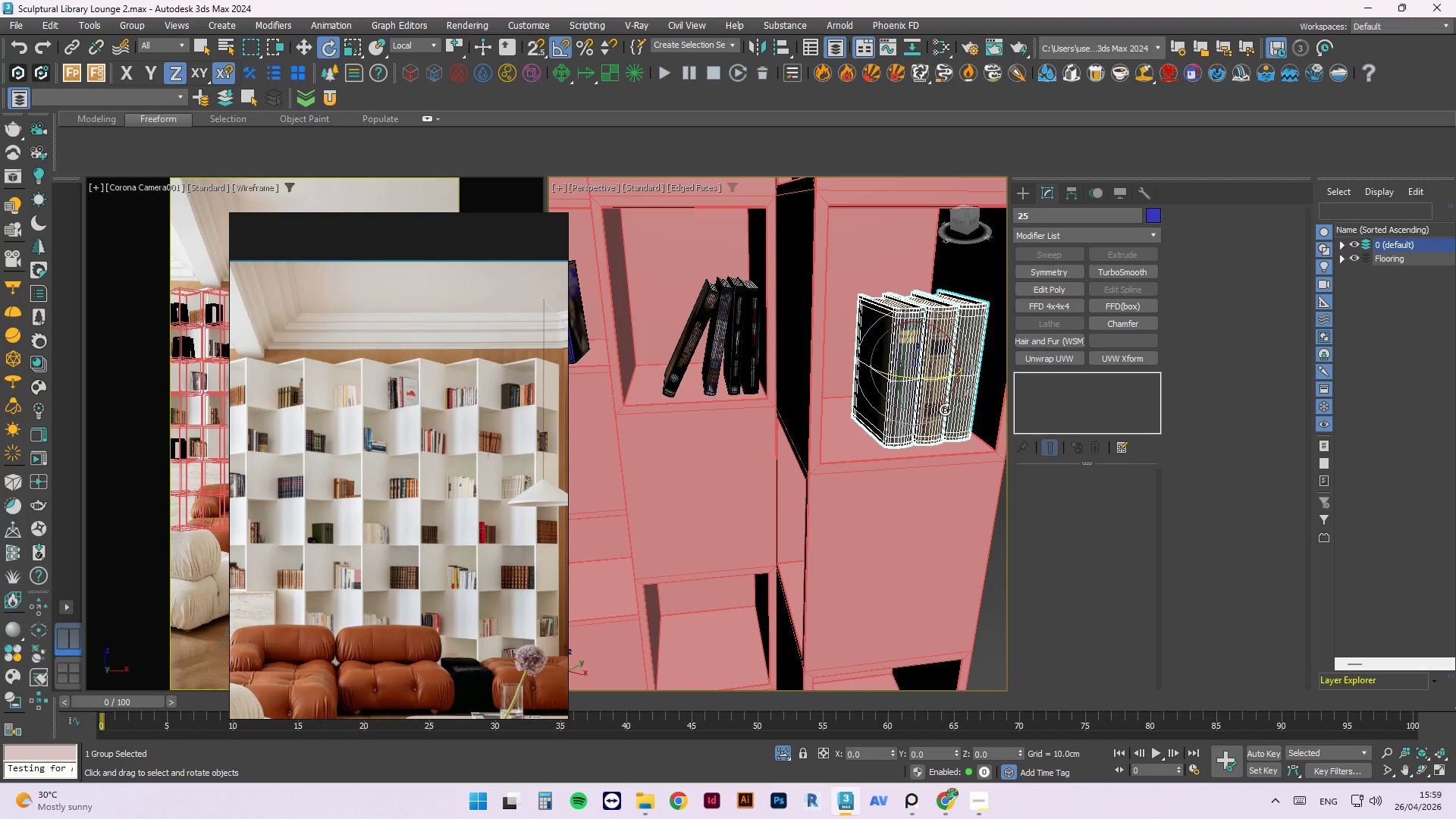 
wait(13.33)
 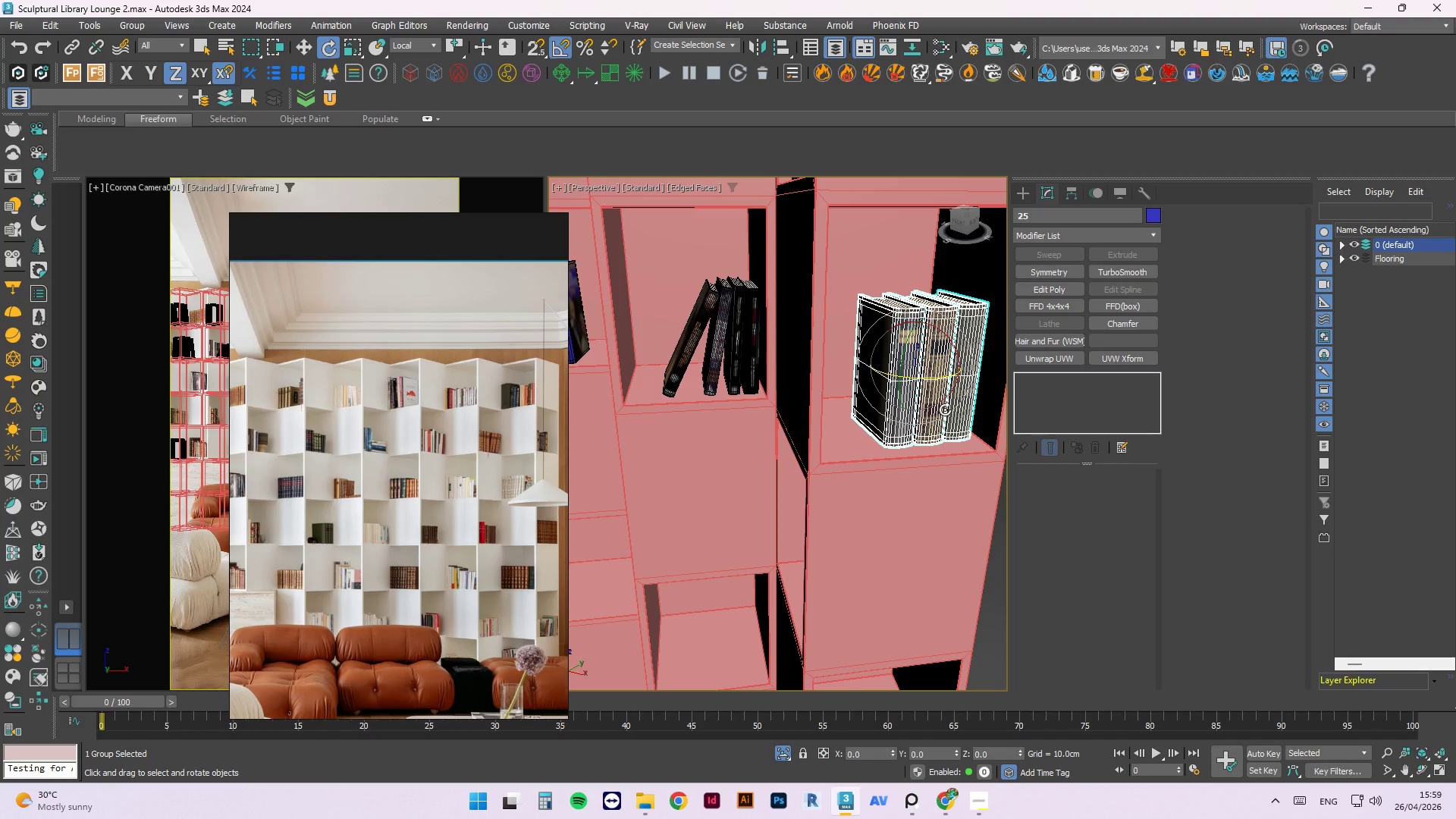 
key(W)
 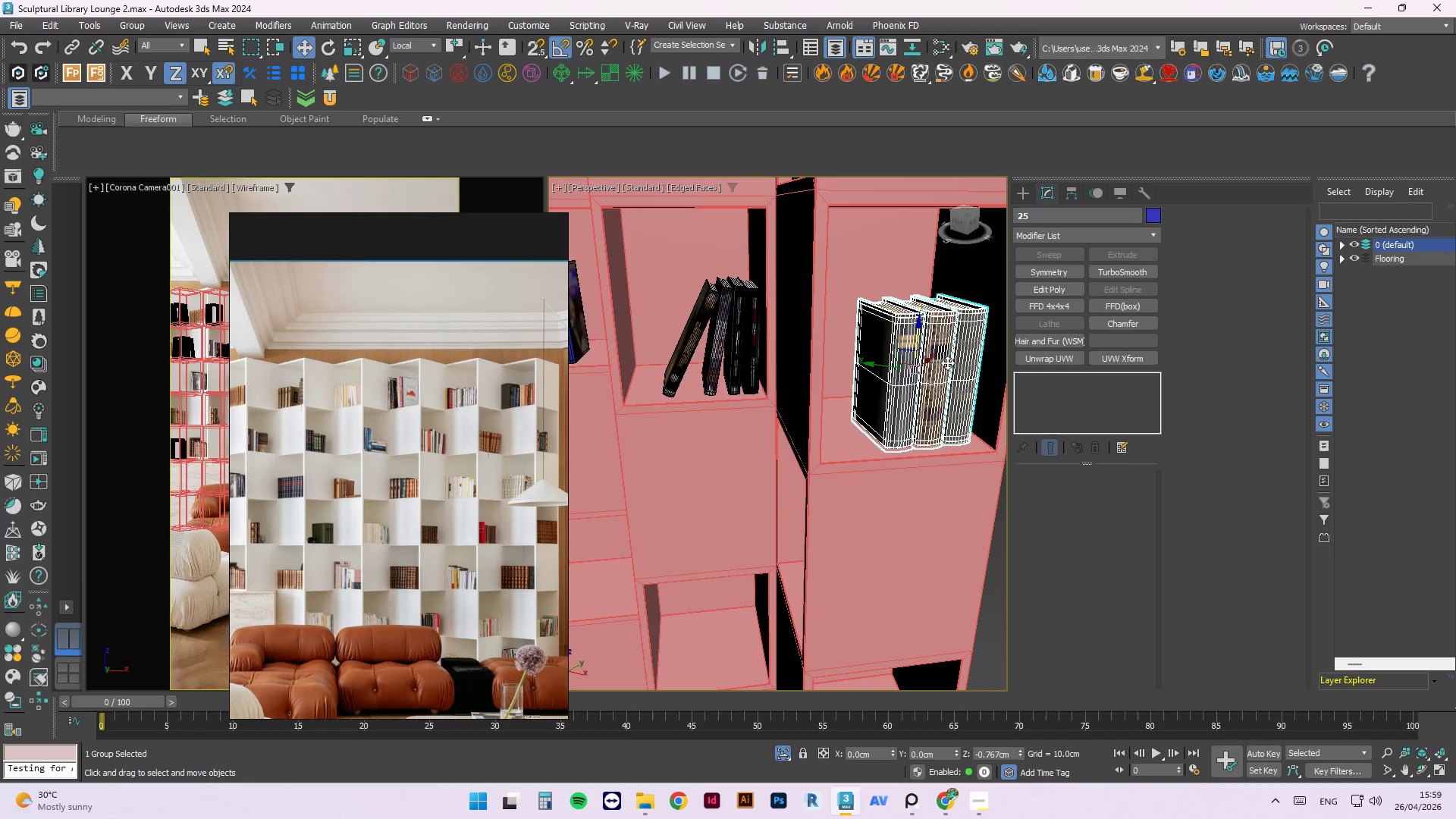 
wait(10.02)
 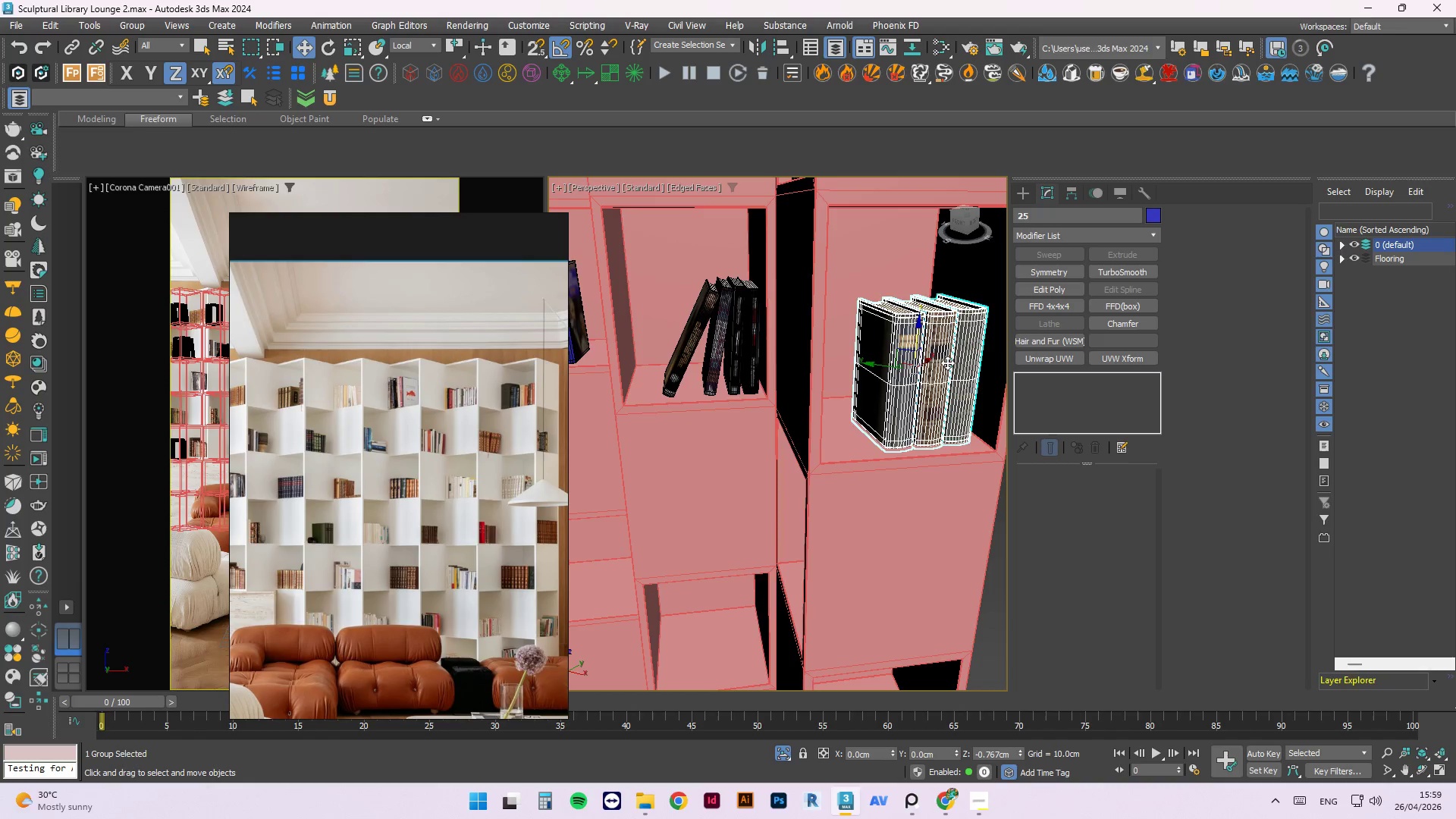 
left_click_drag(start_coordinate=[931, 356], to_coordinate=[927, 354])
 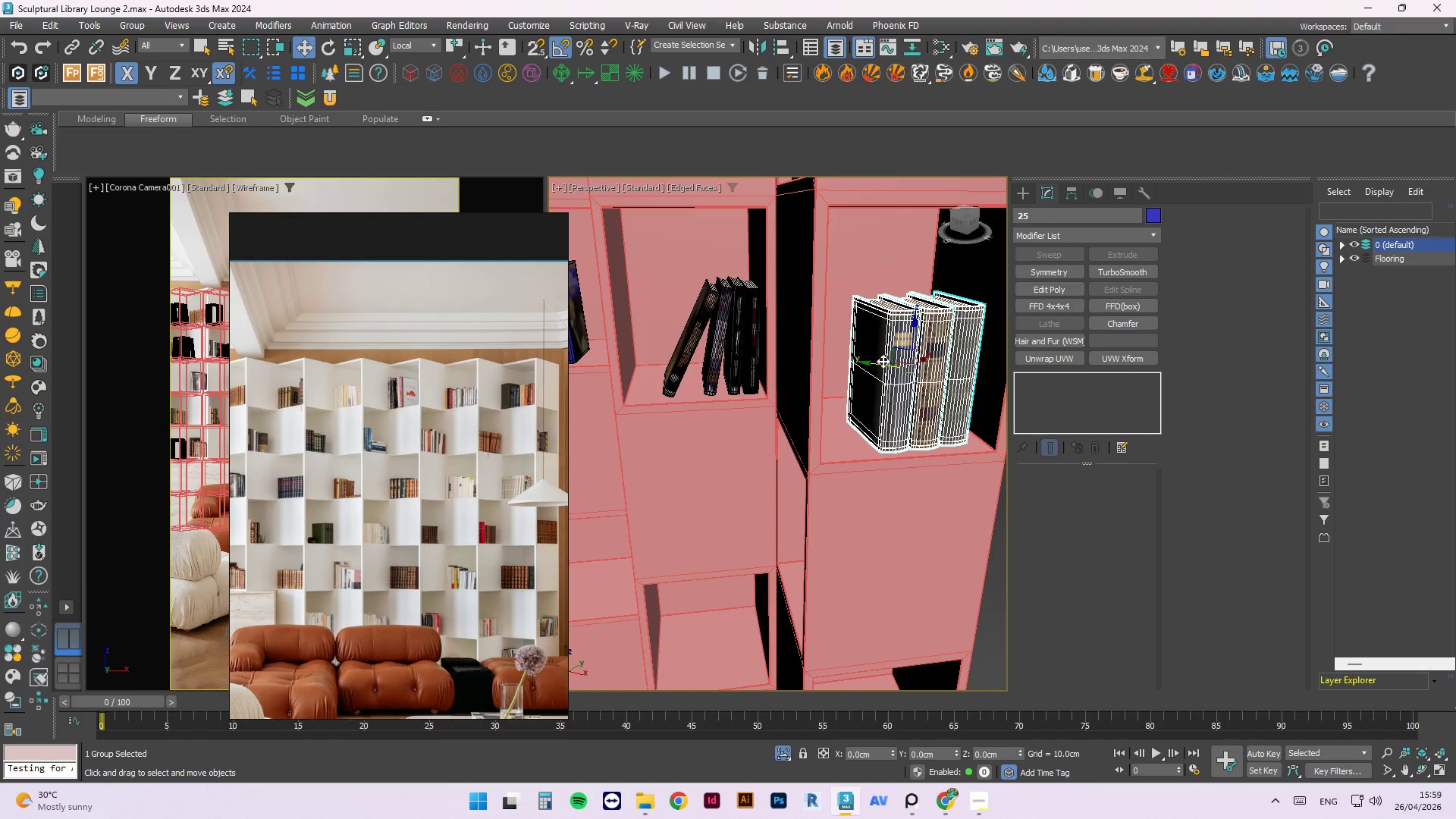 
left_click_drag(start_coordinate=[882, 361], to_coordinate=[864, 361])
 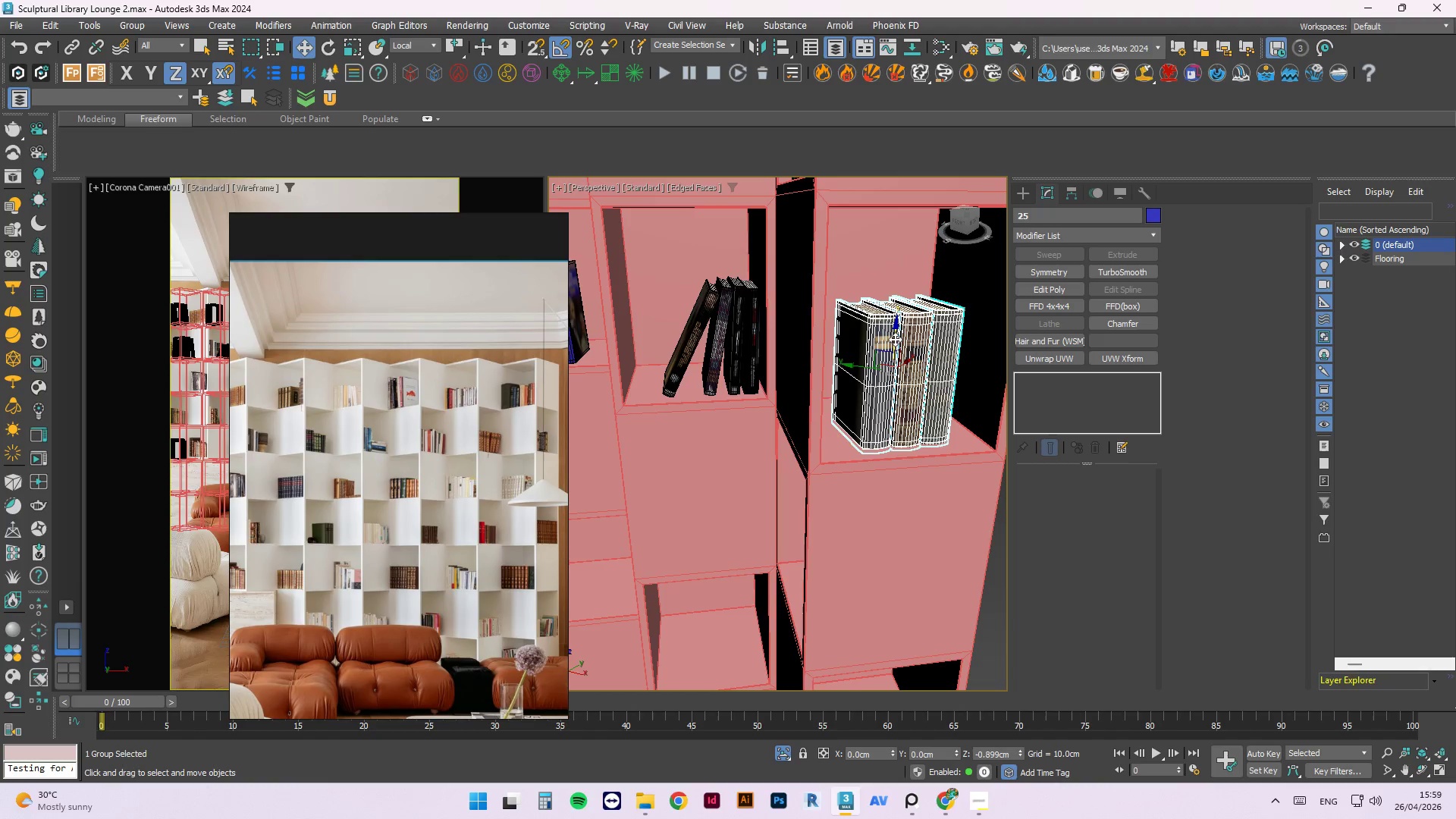 
scroll: coordinate [921, 329], scroll_direction: down, amount: 3.0
 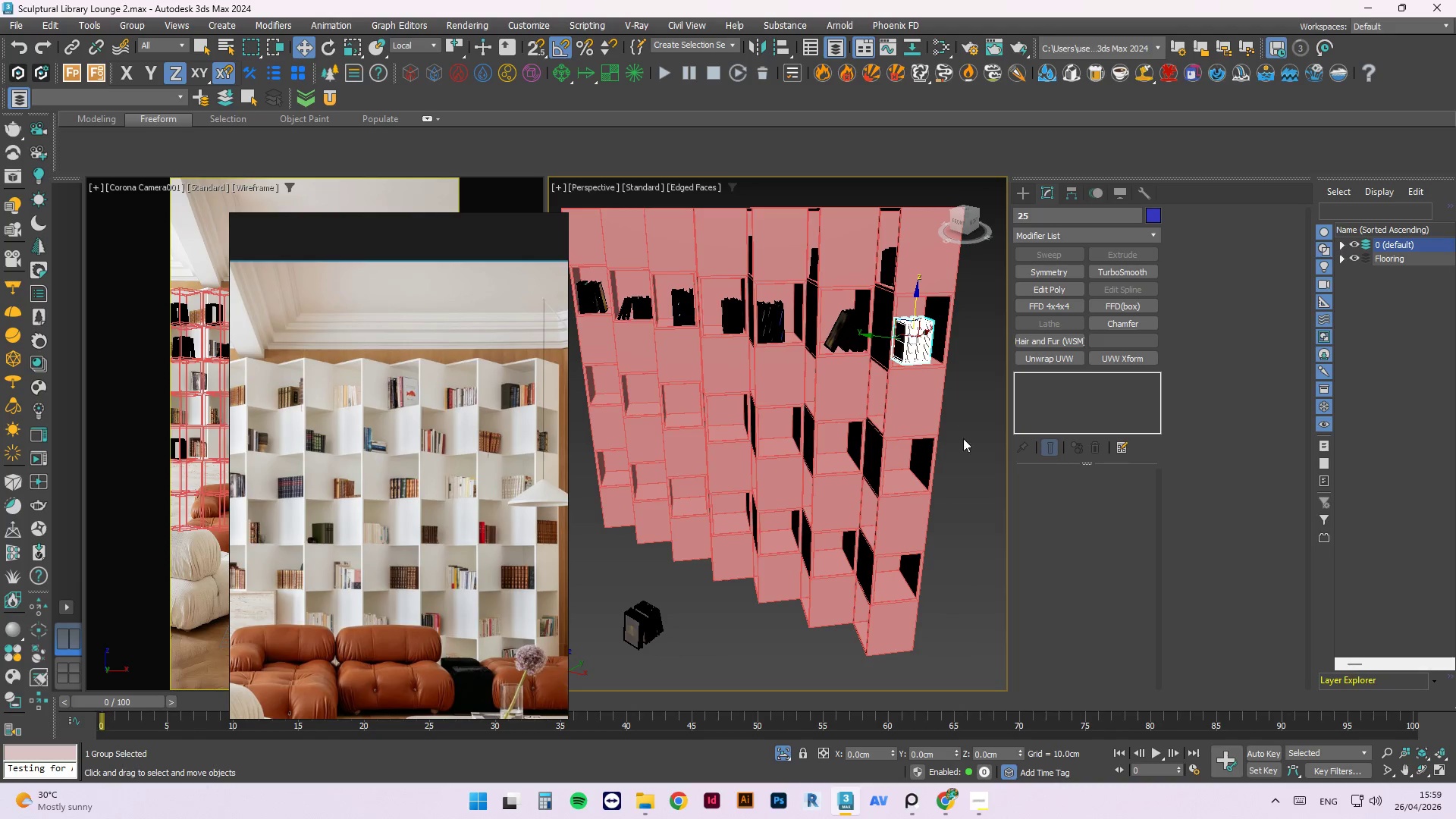 
left_click([965, 451])
 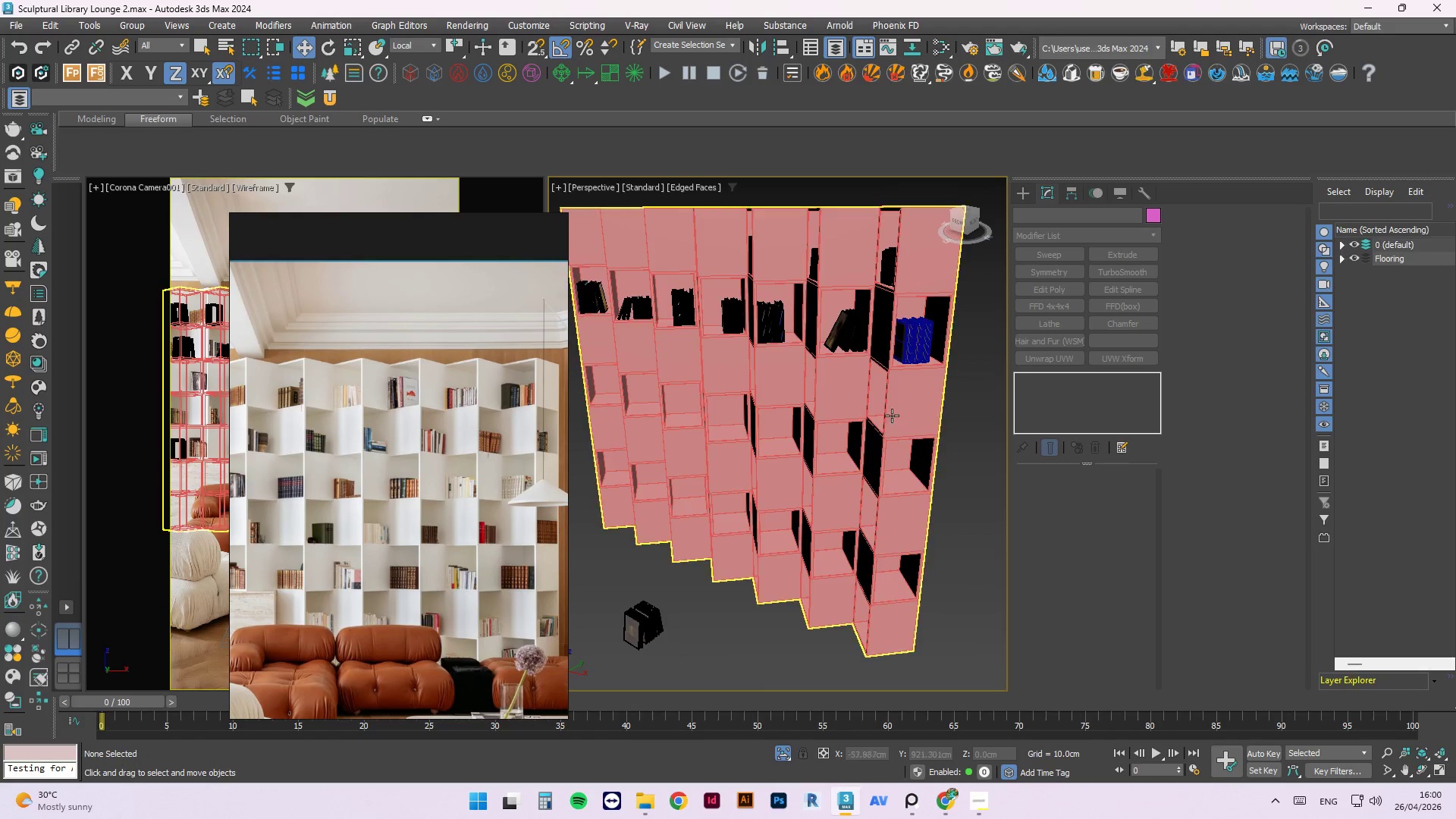 
hold_key(key=AltLeft, duration=1.8)
 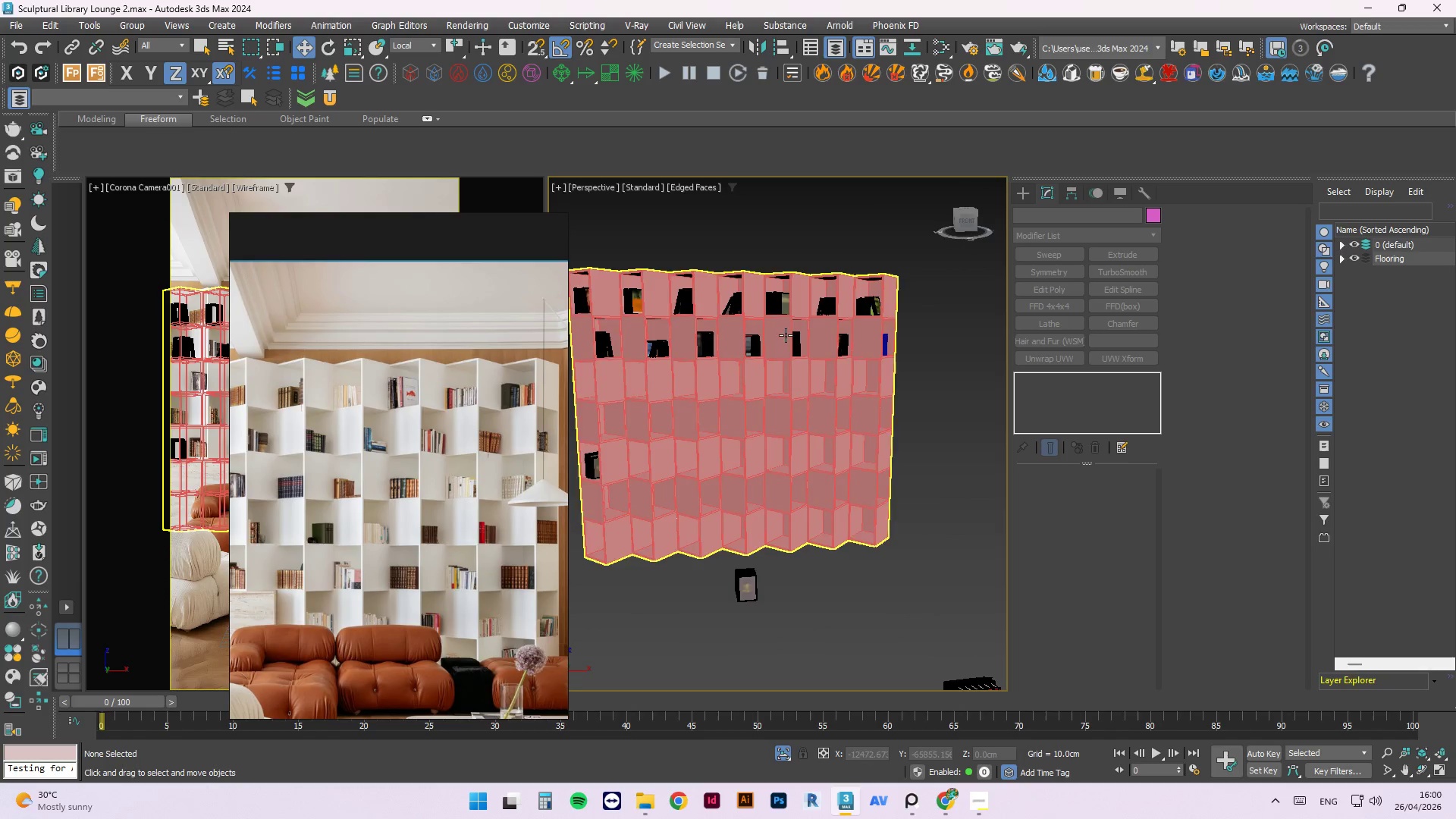 
scroll: coordinate [786, 337], scroll_direction: down, amount: 2.0
 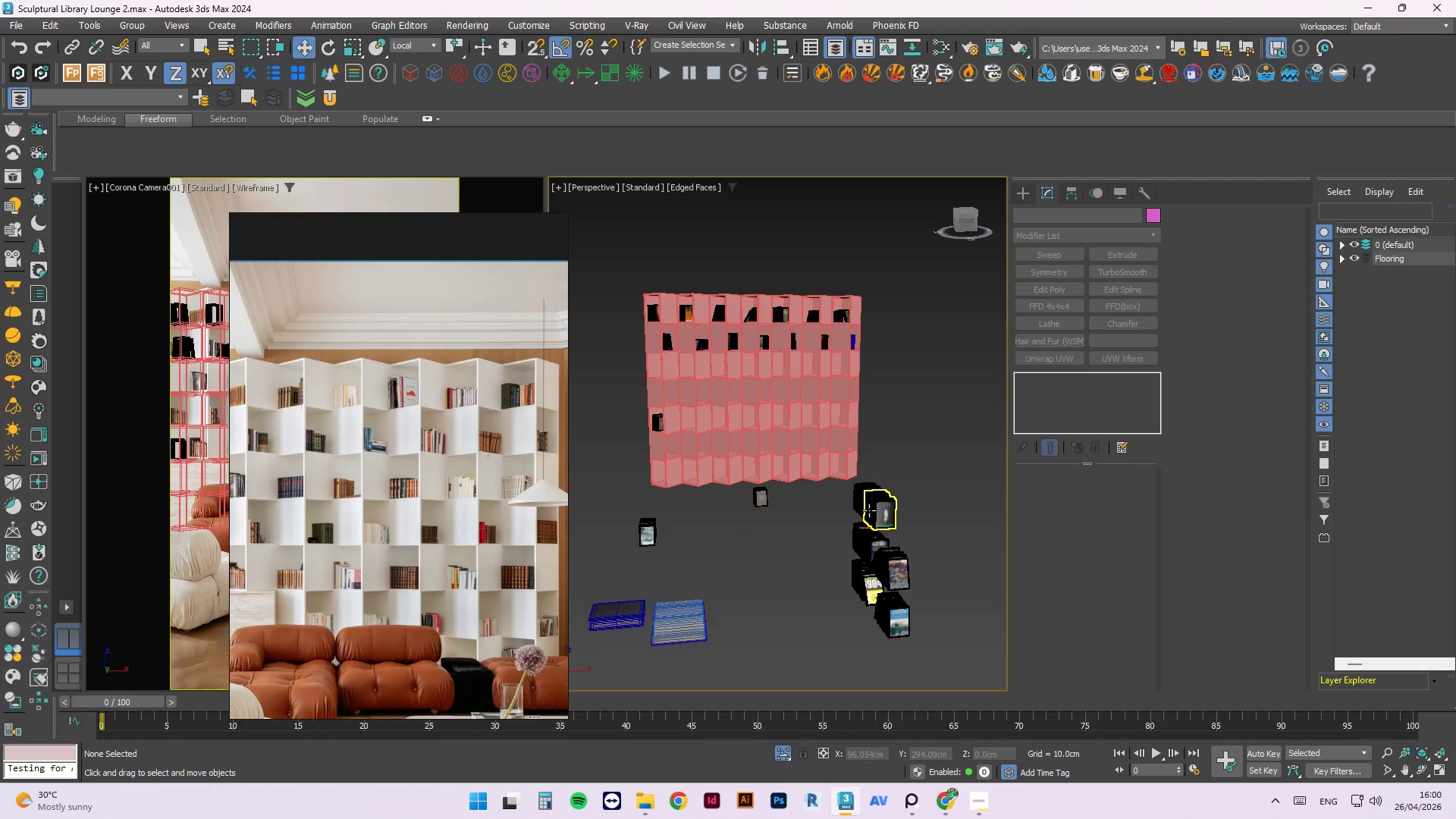 
key(Control+S)
 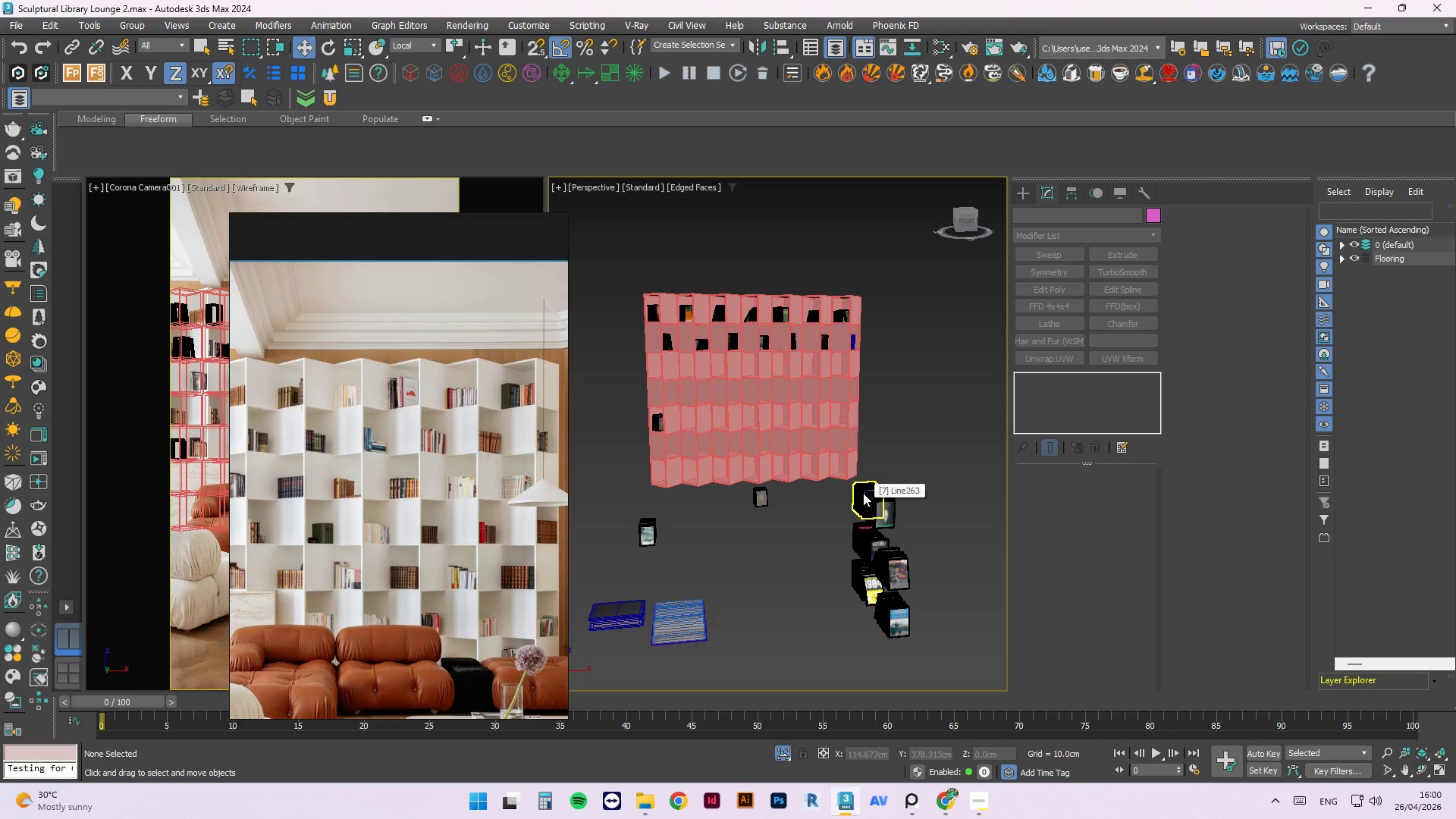 
wait(16.14)
 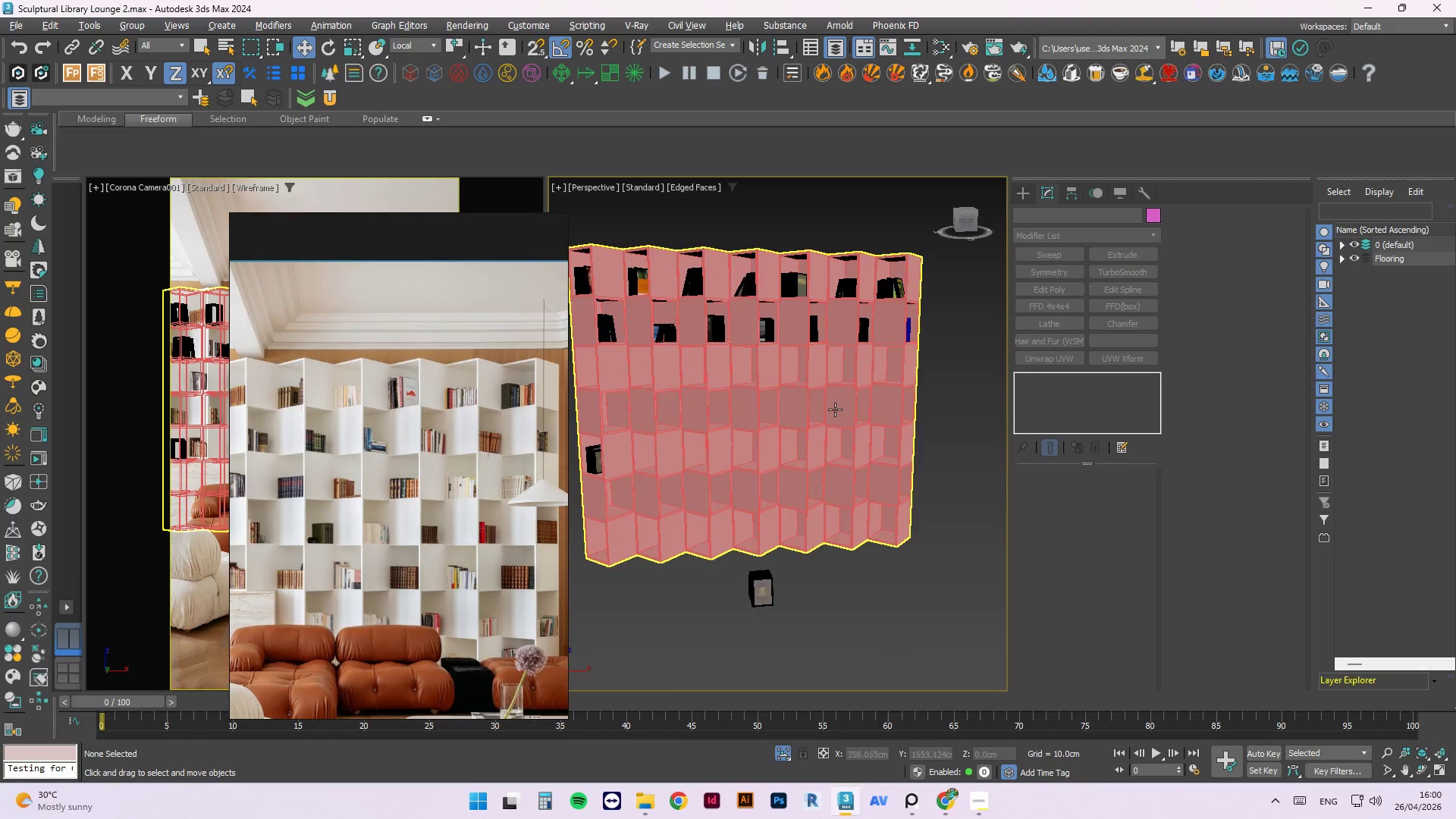 
hold_key(key=AltLeft, duration=1.38)
 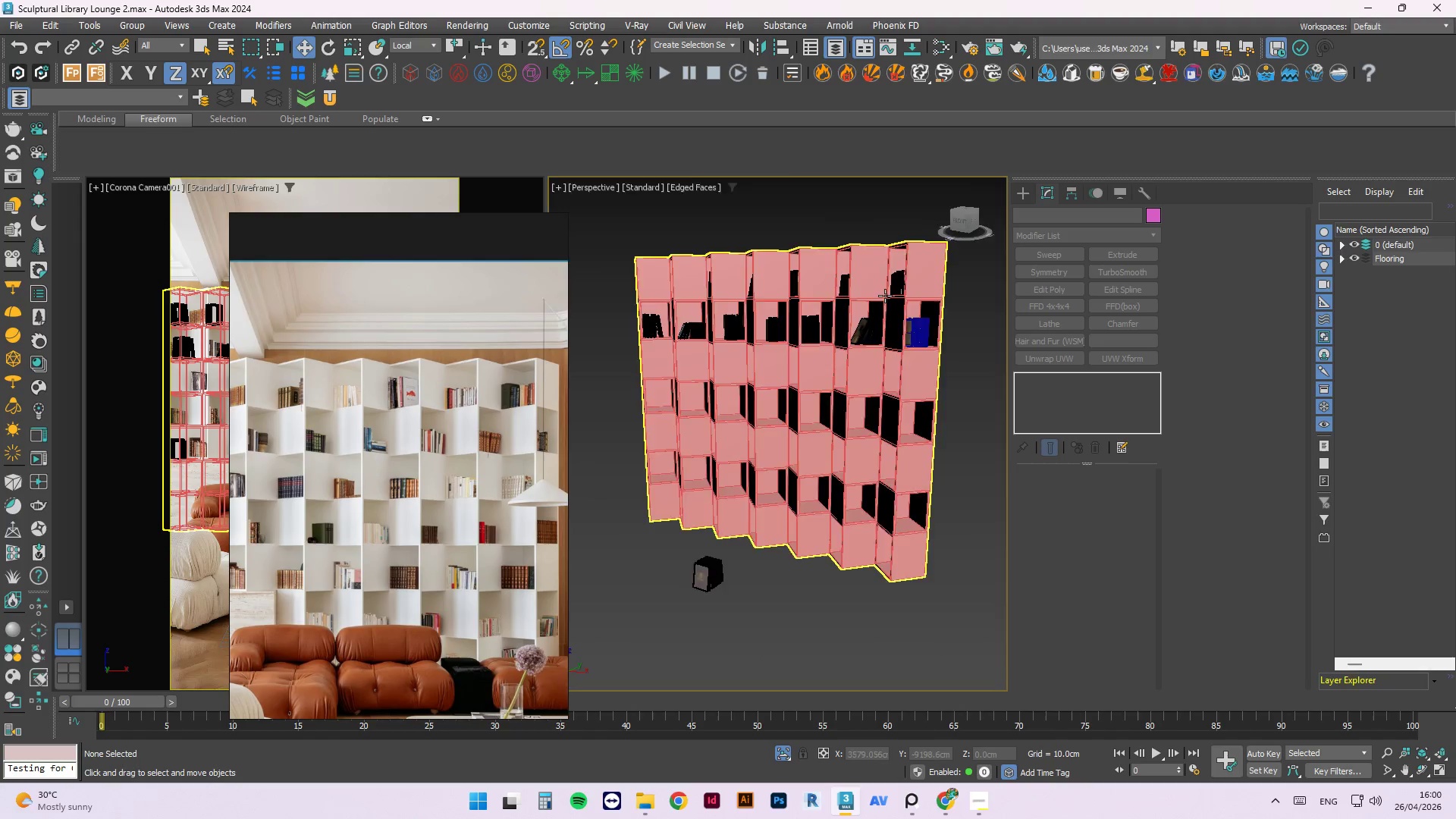 
scroll: coordinate [724, 325], scroll_direction: up, amount: 1.0
 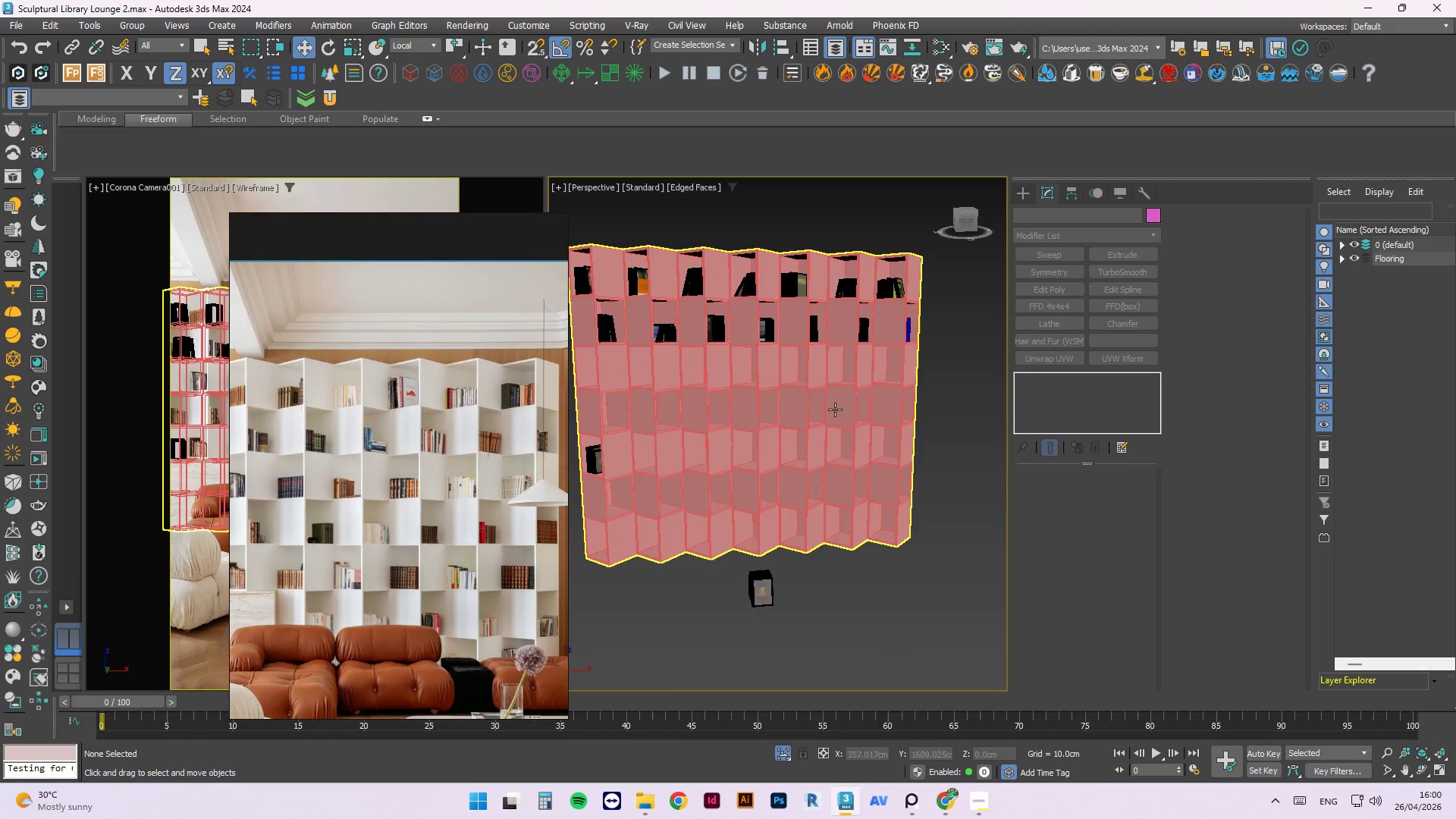 
scroll: coordinate [898, 325], scroll_direction: none, amount: 0.0
 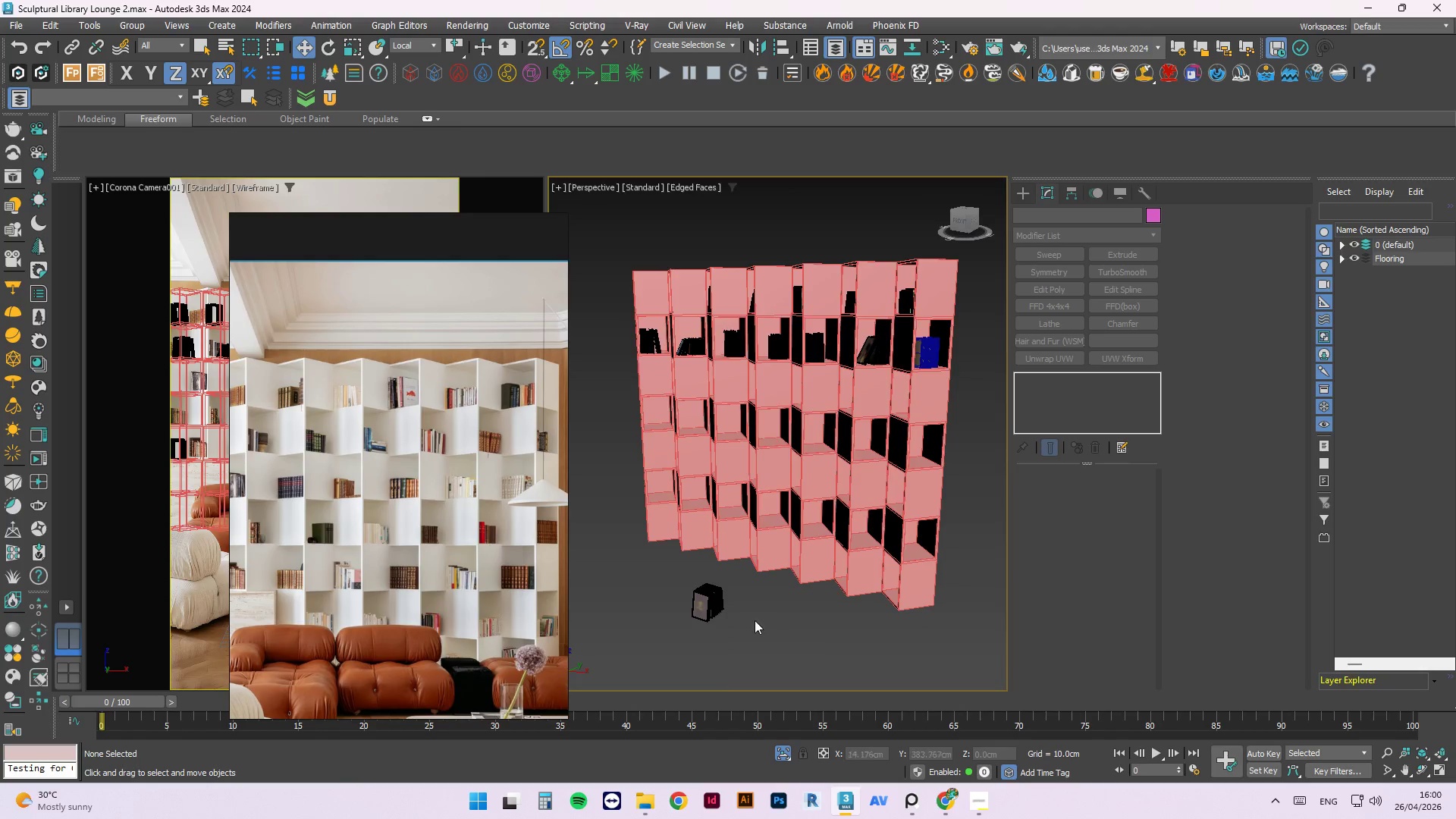 
hold_key(key=AltLeft, duration=0.64)
 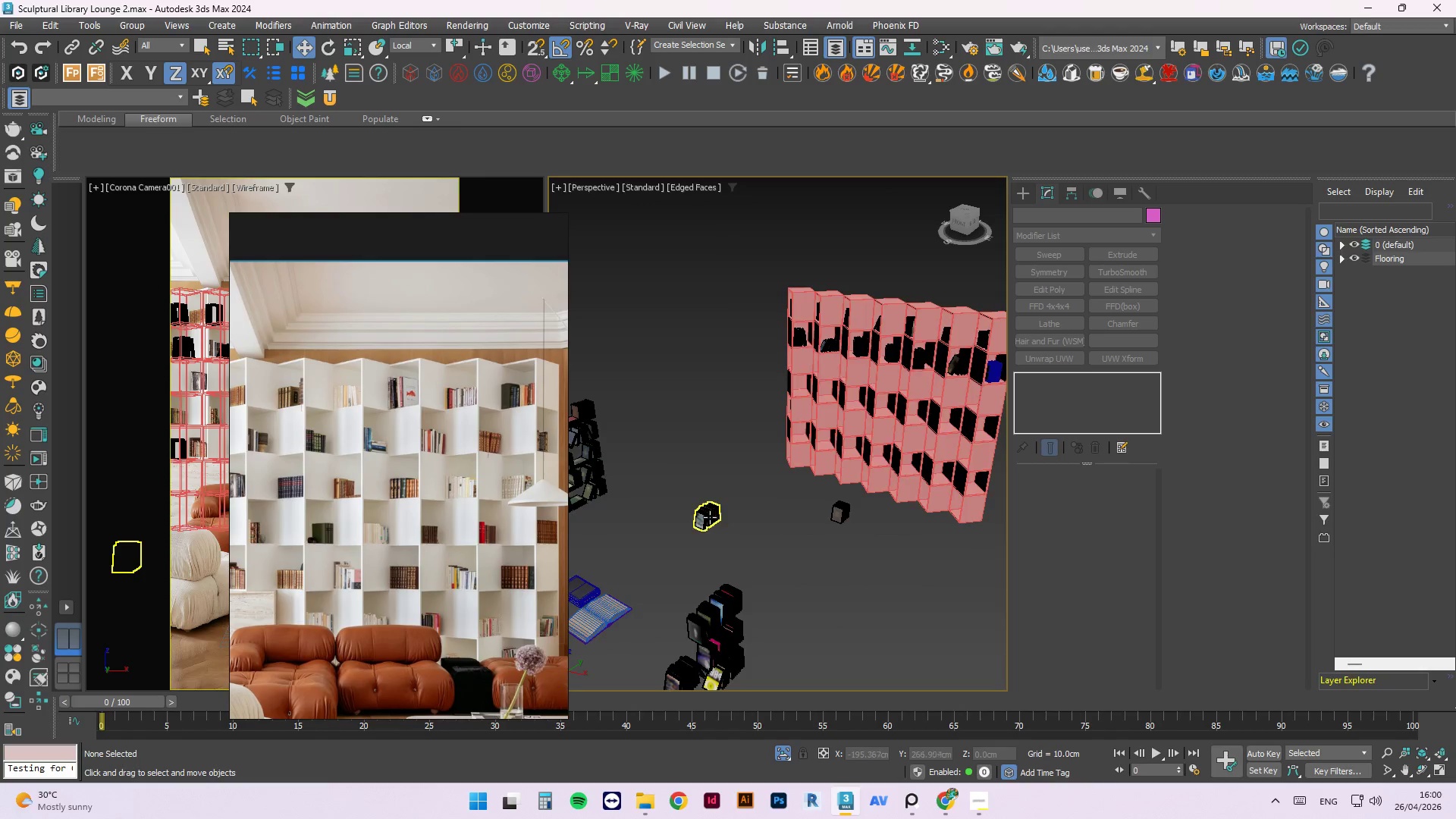 
scroll: coordinate [902, 501], scroll_direction: down, amount: 1.0
 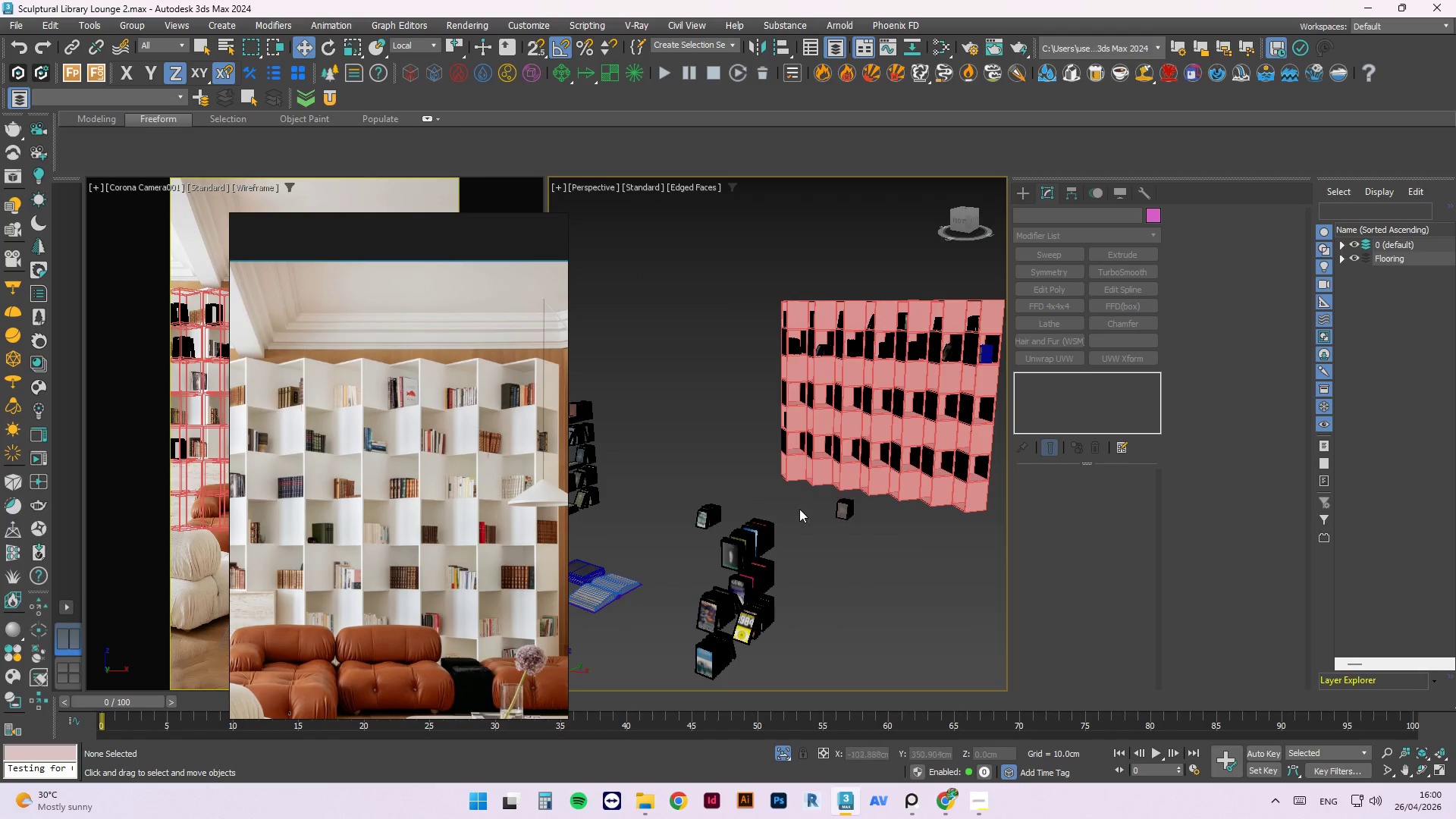 
scroll: coordinate [714, 360], scroll_direction: up, amount: 6.0
 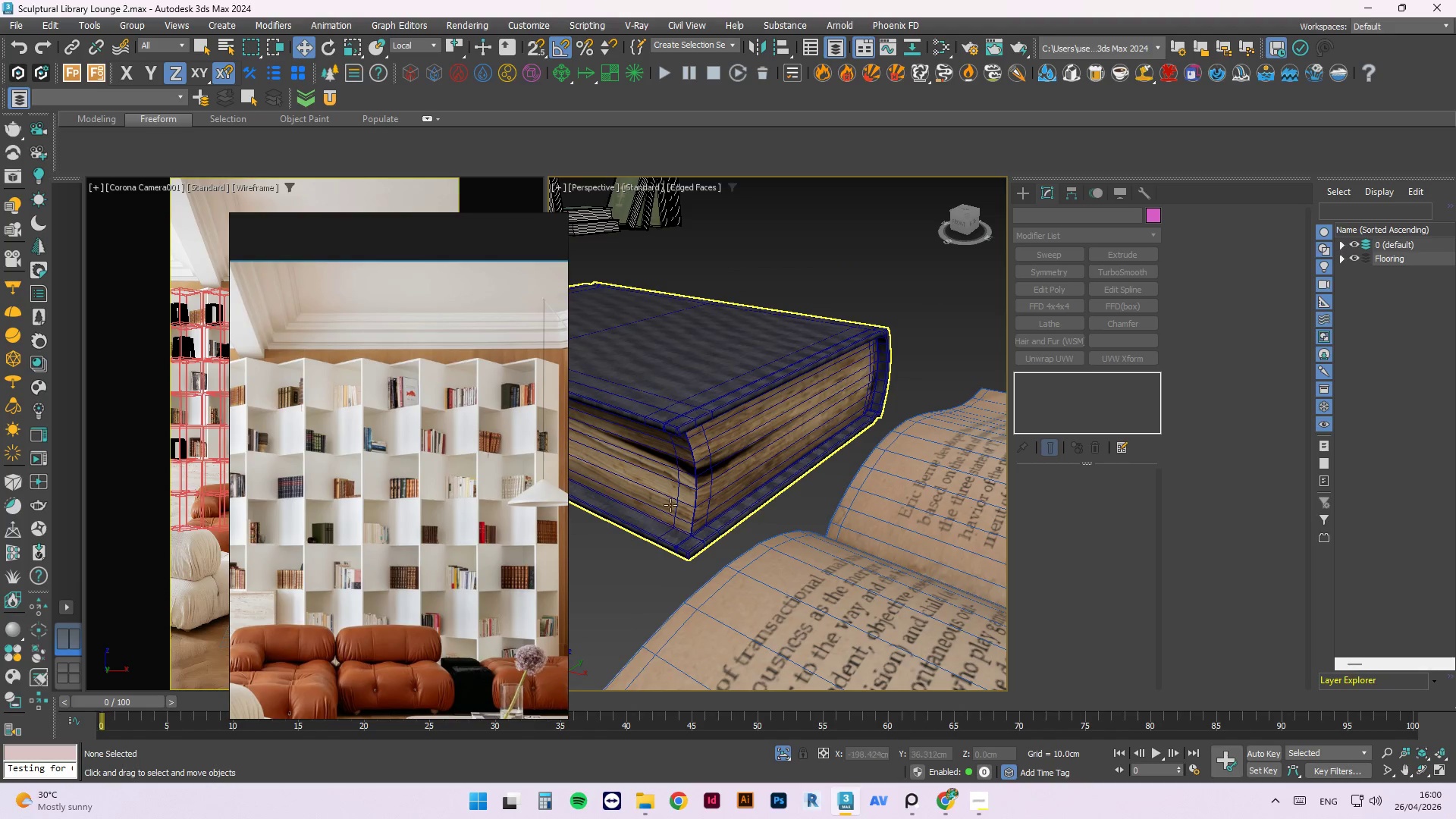 
scroll: coordinate [665, 558], scroll_direction: down, amount: 4.0
 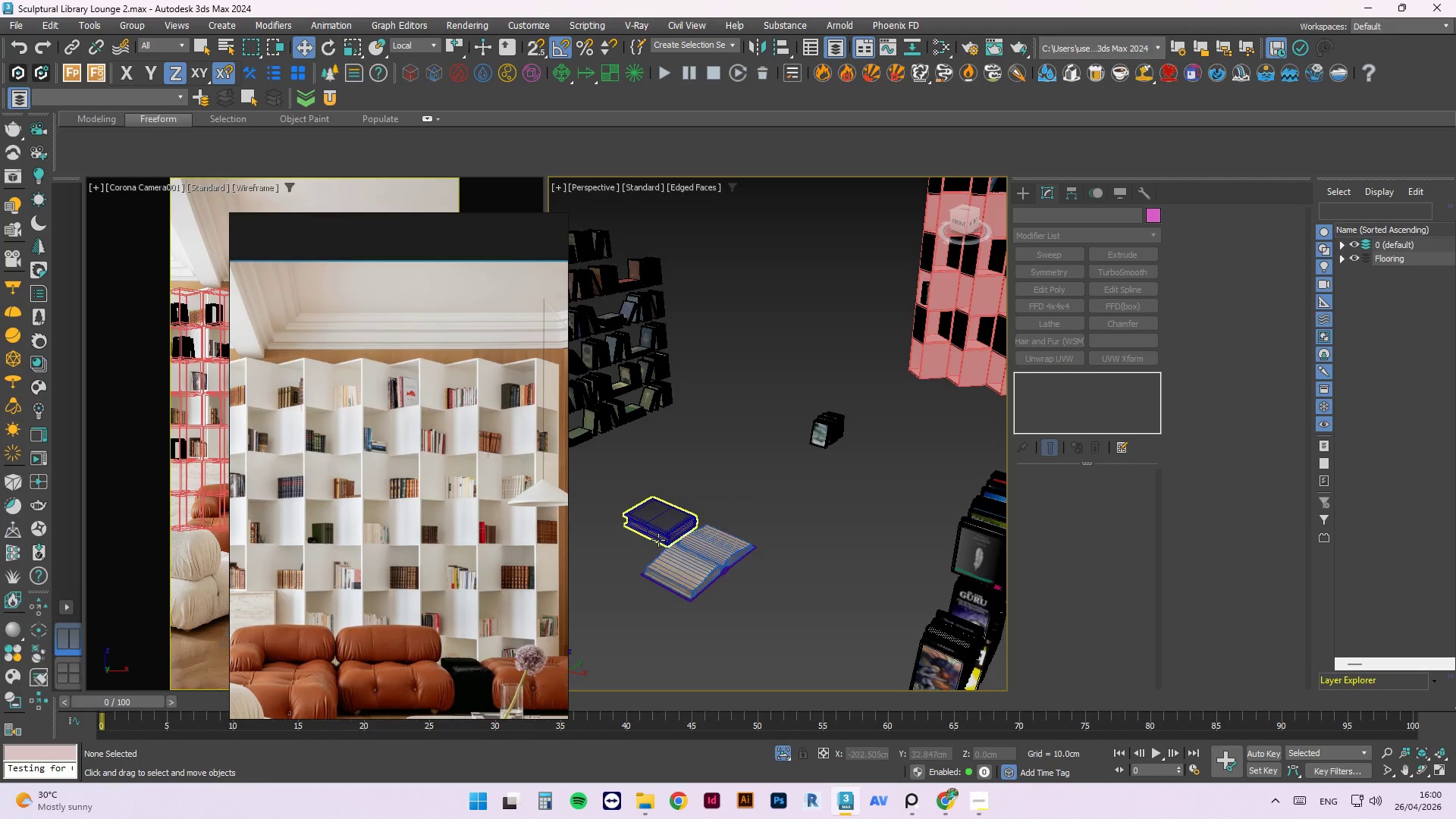 
left_click([658, 538])
 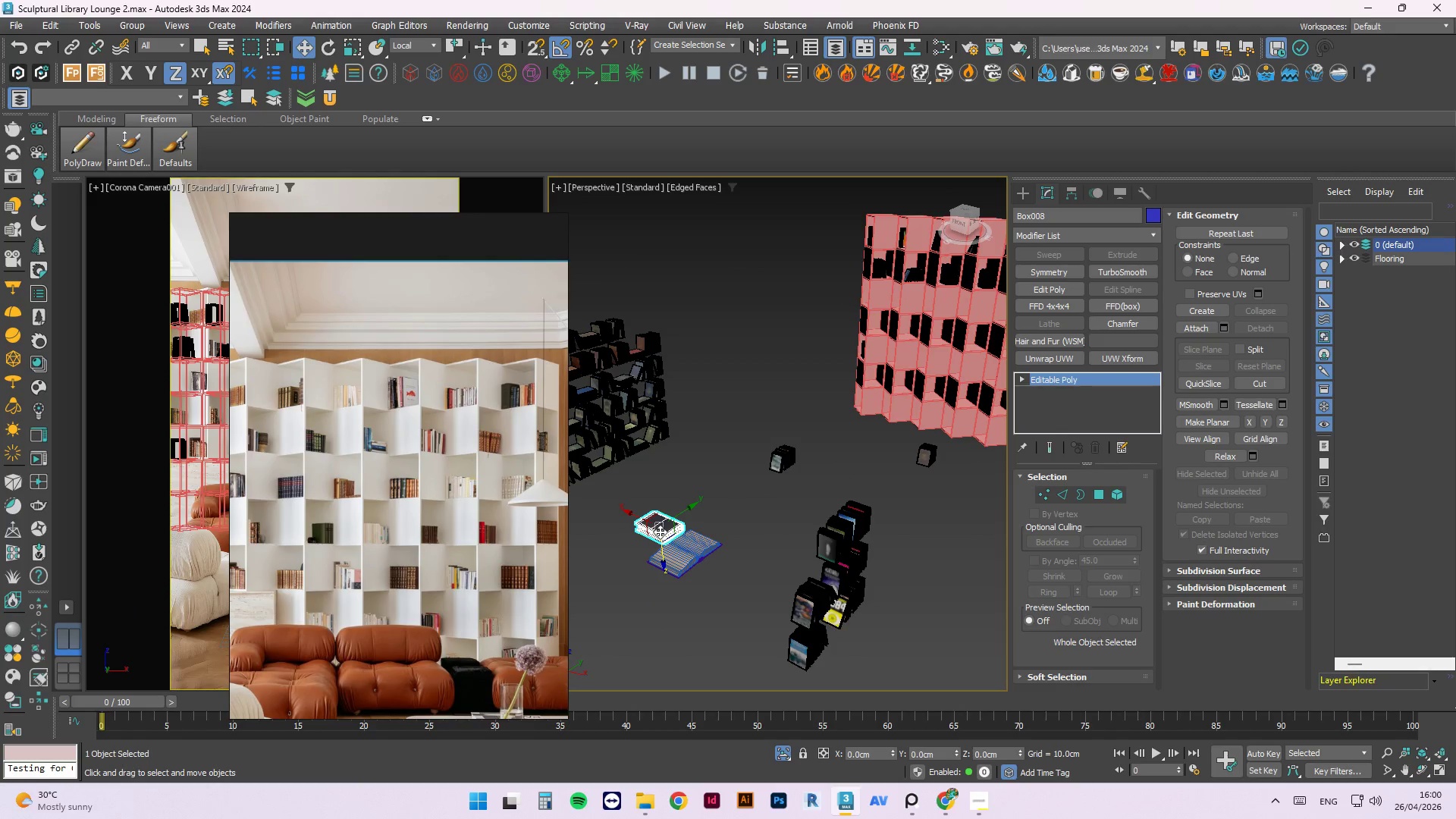 
scroll: coordinate [658, 540], scroll_direction: down, amount: 1.0
 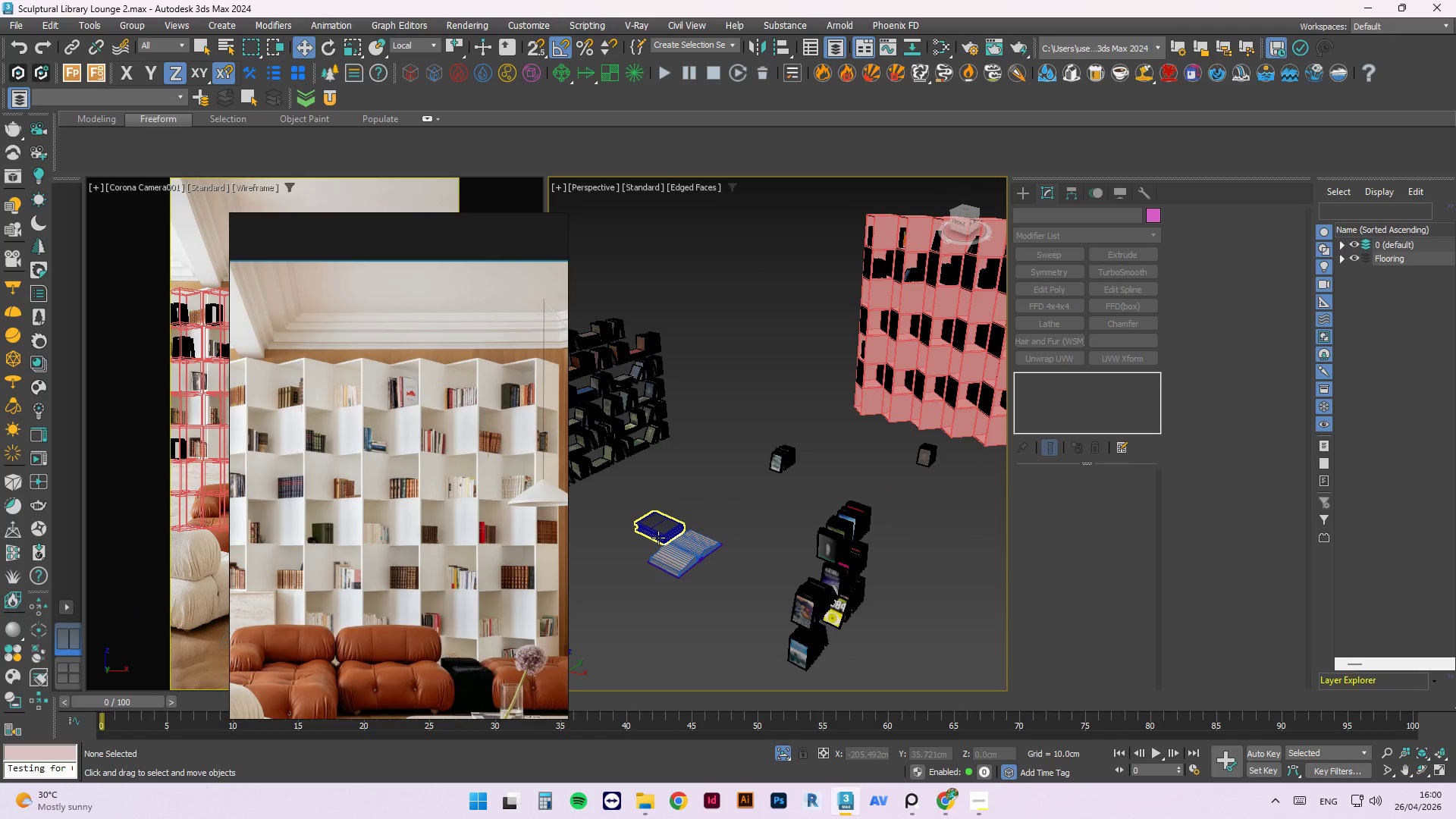 
left_click_drag(start_coordinate=[660, 532], to_coordinate=[892, 355])
 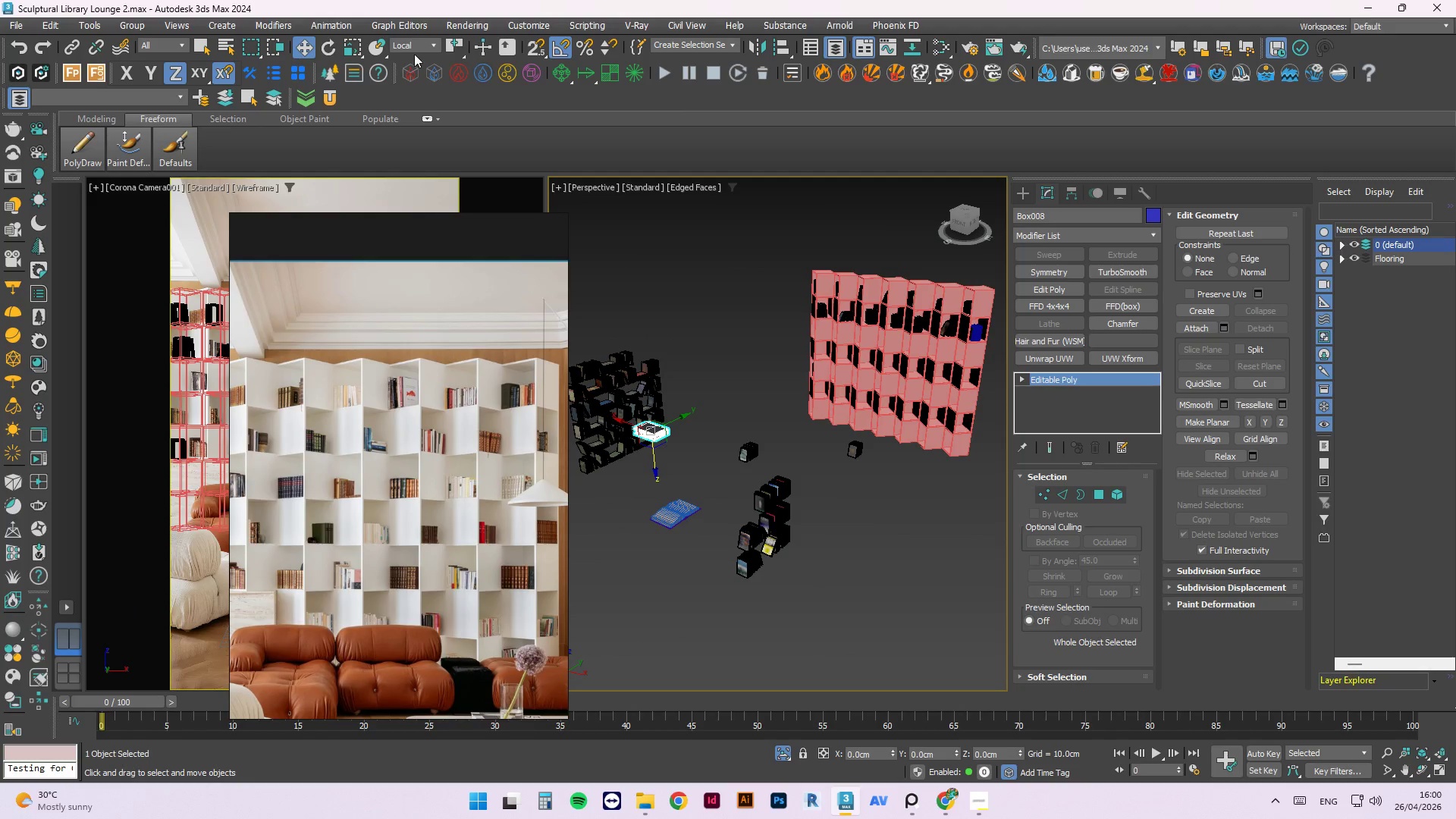 
scroll: coordinate [655, 434], scroll_direction: down, amount: 1.0
 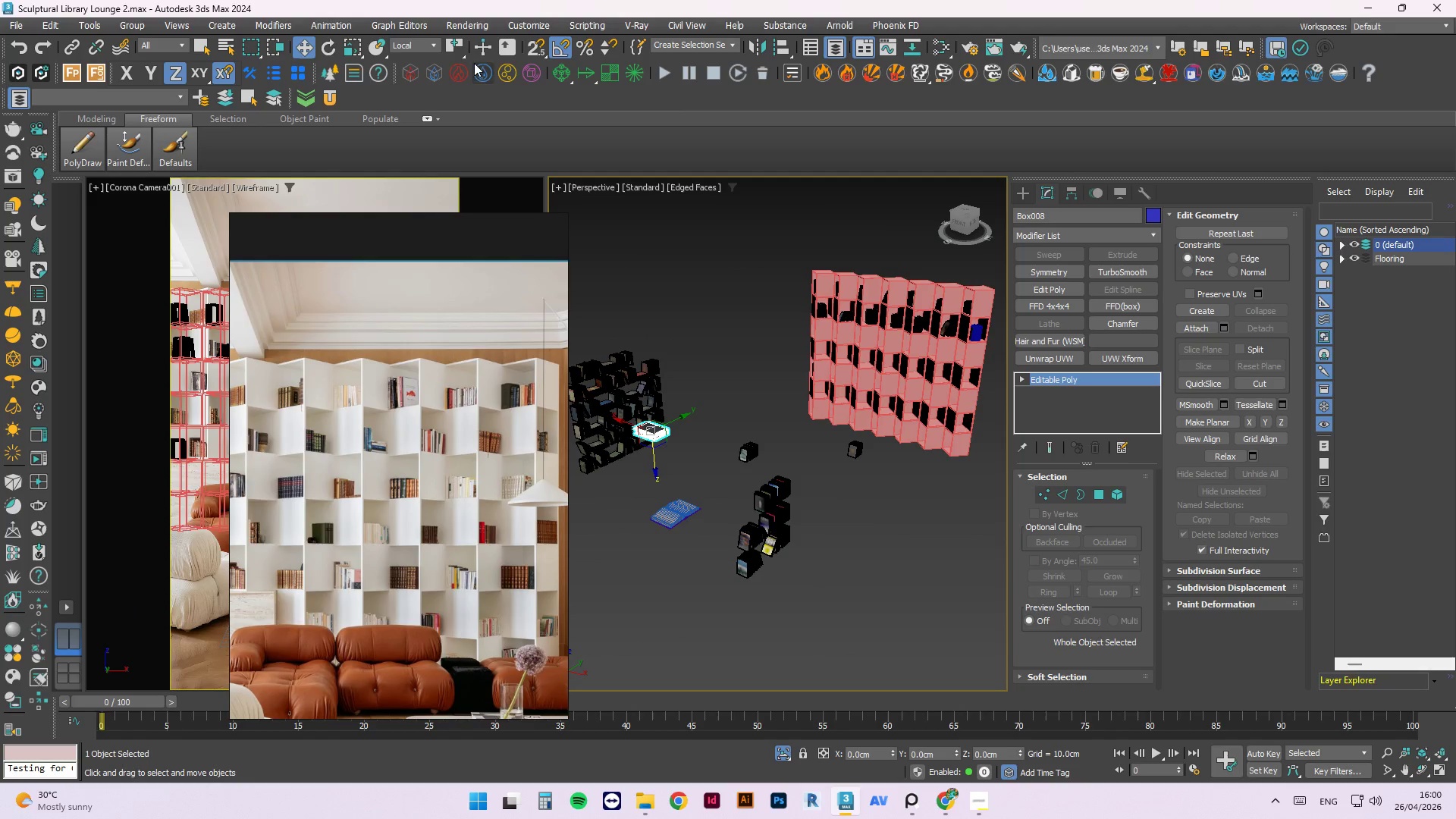 
left_click([378, 46])
 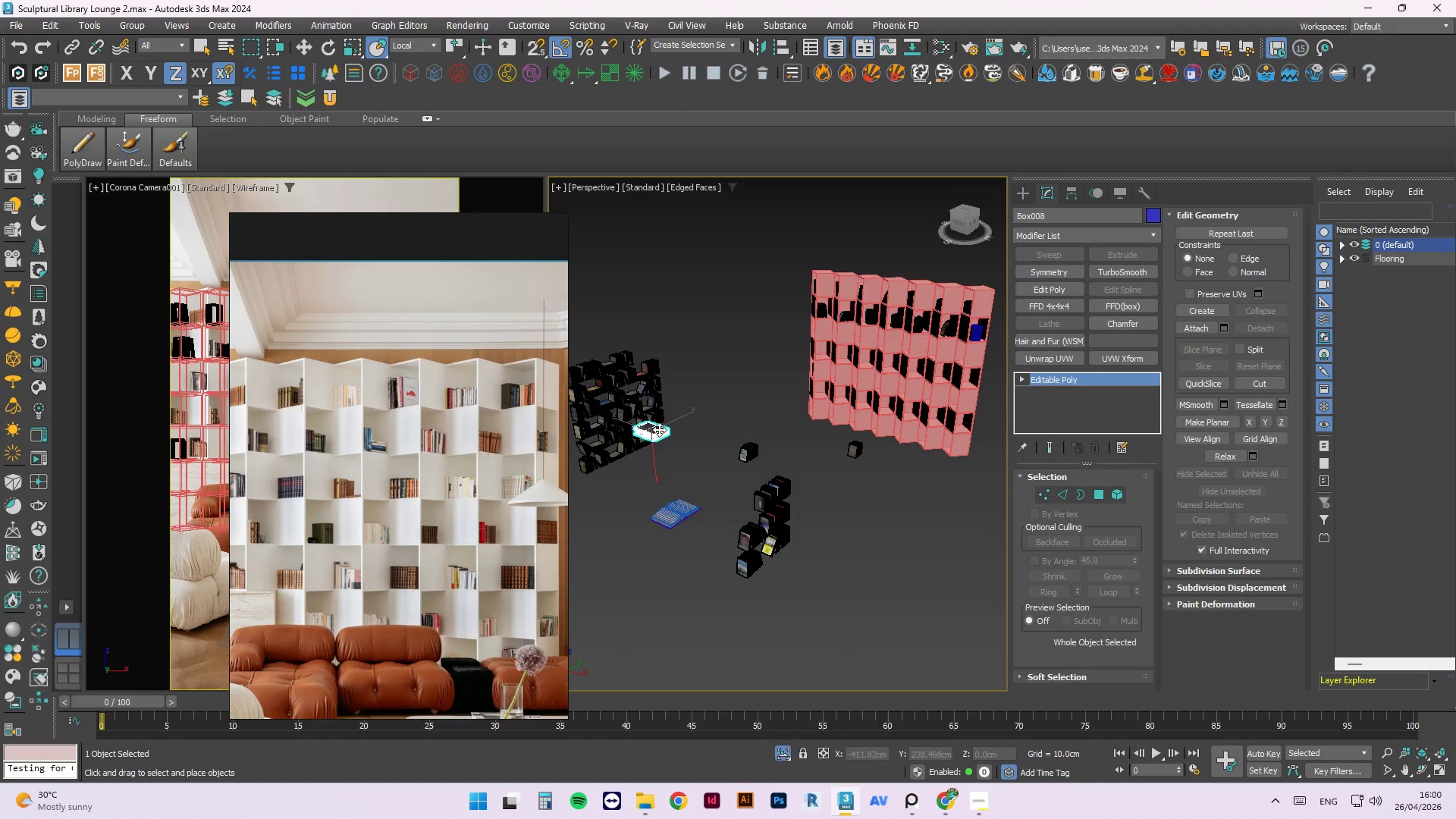 
left_click_drag(start_coordinate=[659, 429], to_coordinate=[819, 292])
 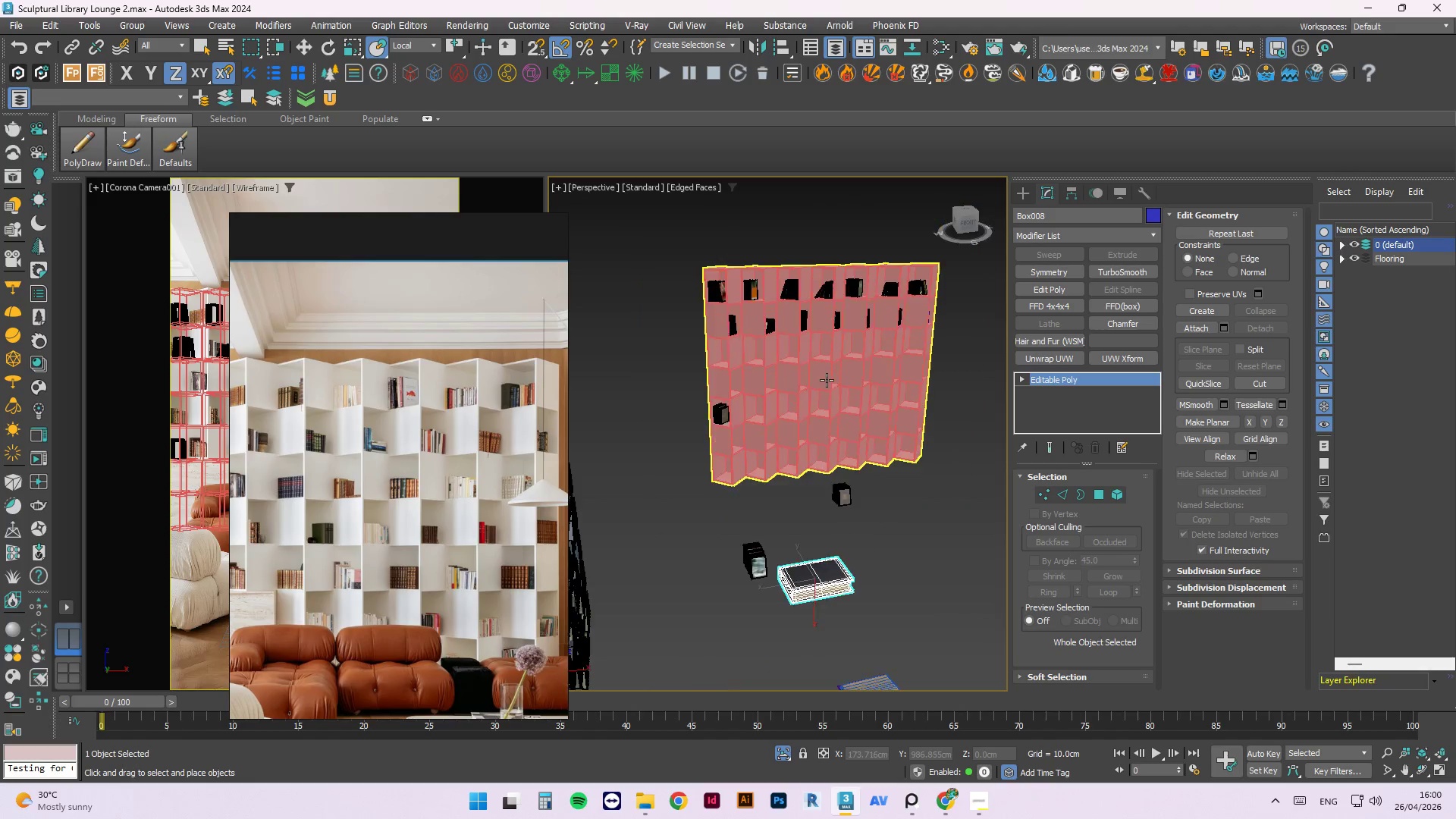 
scroll: coordinate [865, 276], scroll_direction: up, amount: 6.0
 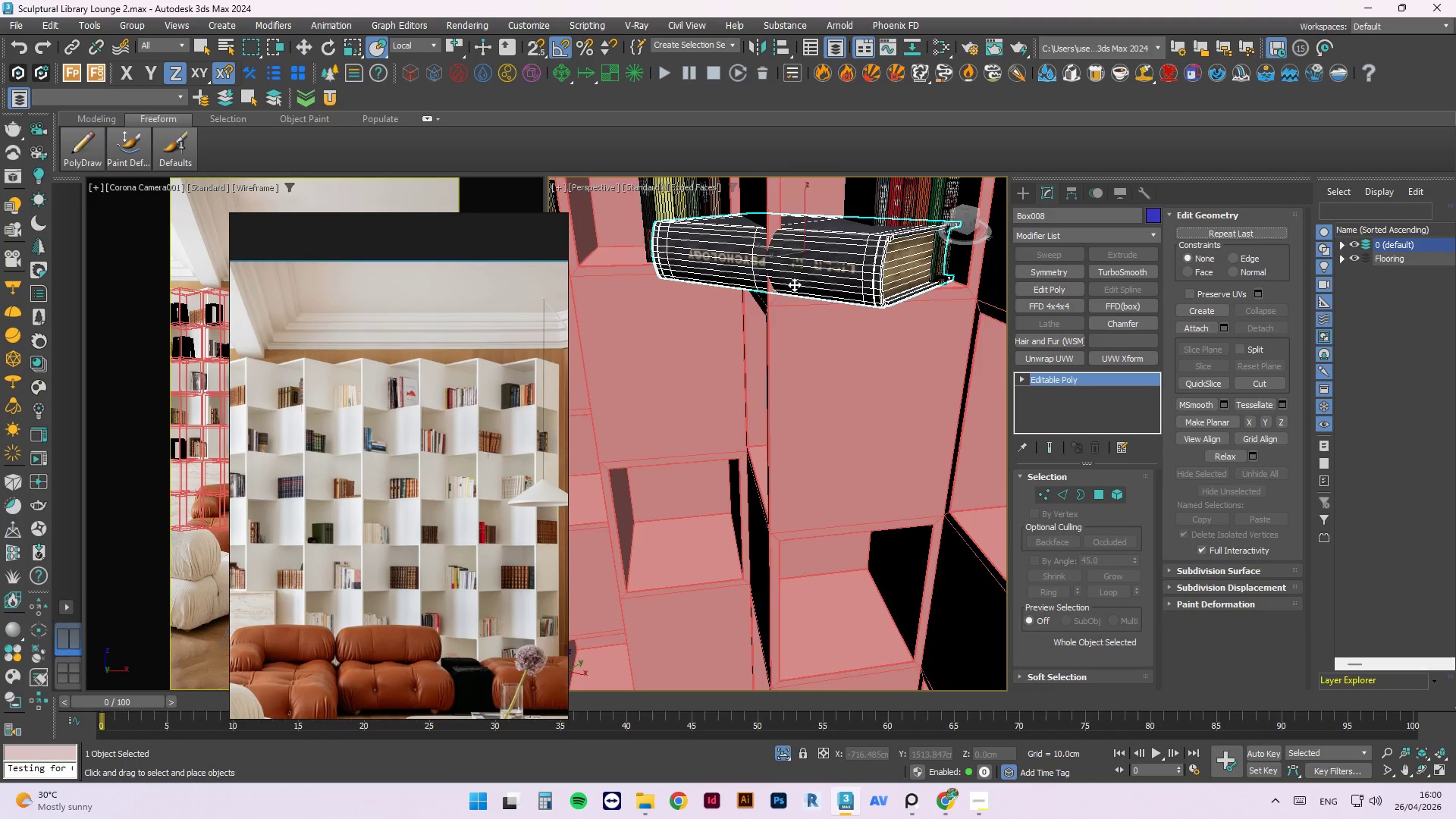 
scroll: coordinate [799, 259], scroll_direction: down, amount: 1.0
 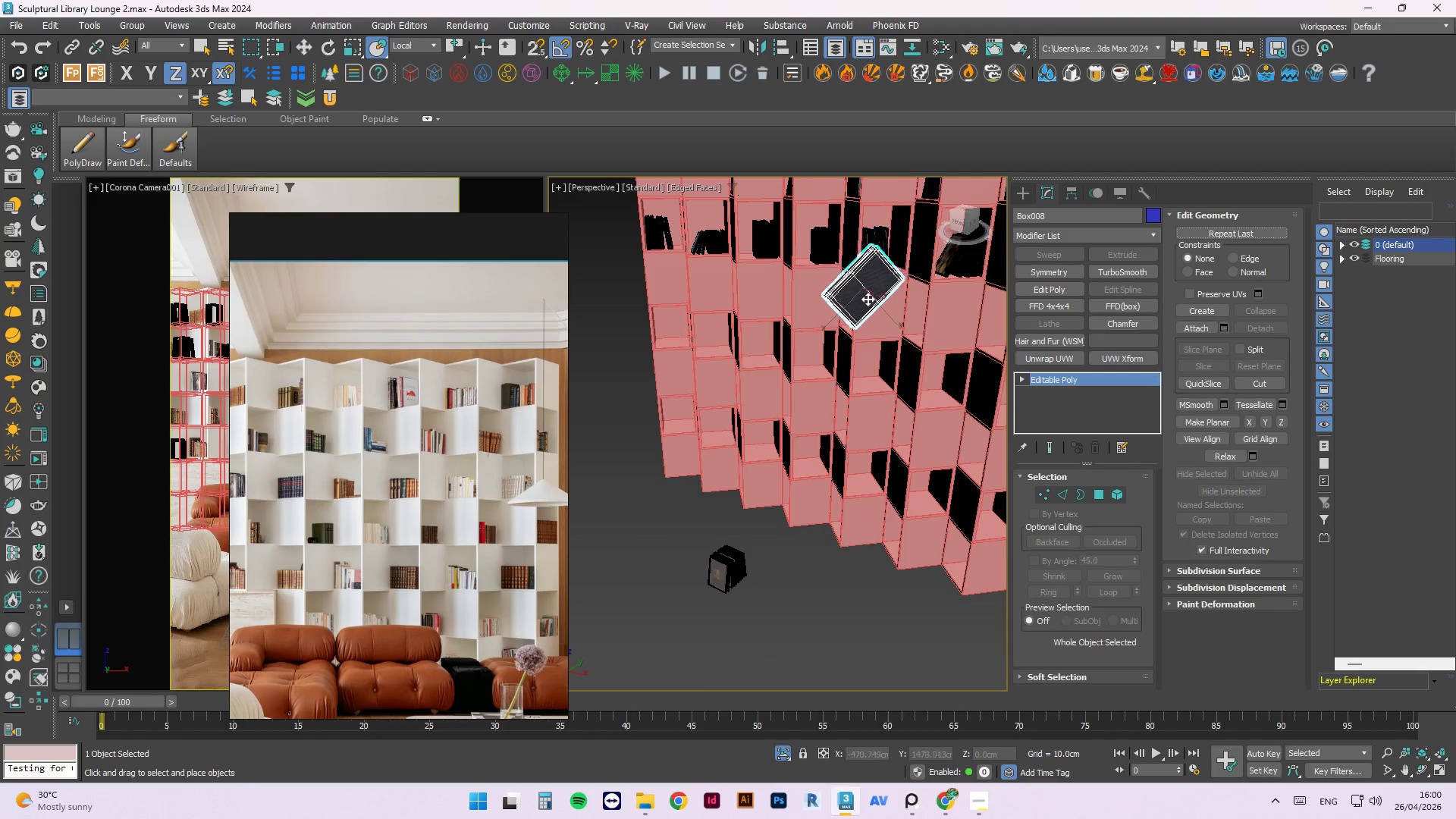 
scroll: coordinate [864, 374], scroll_direction: up, amount: 3.0
 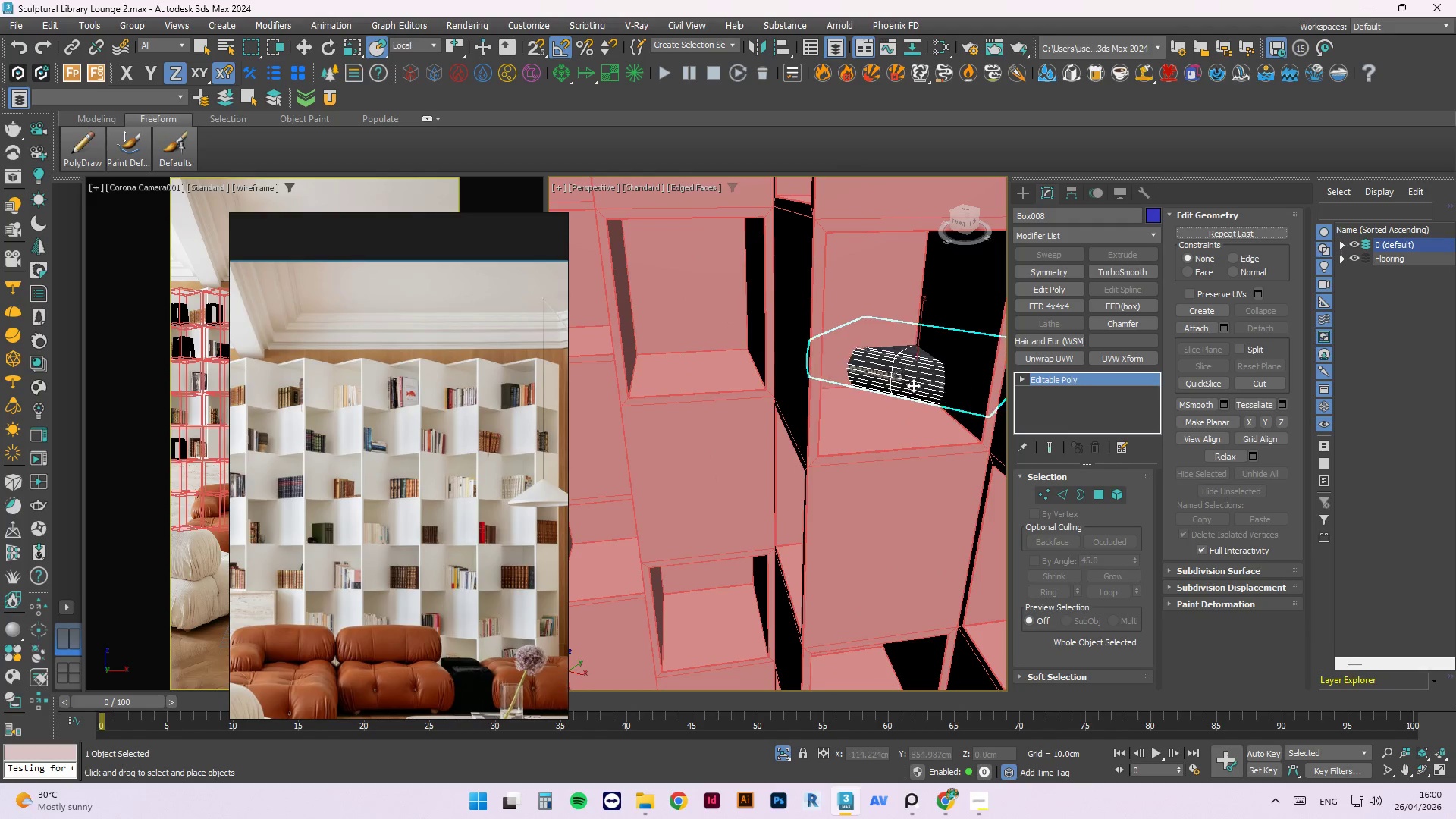 
hold_key(key=AltLeft, duration=1.38)
 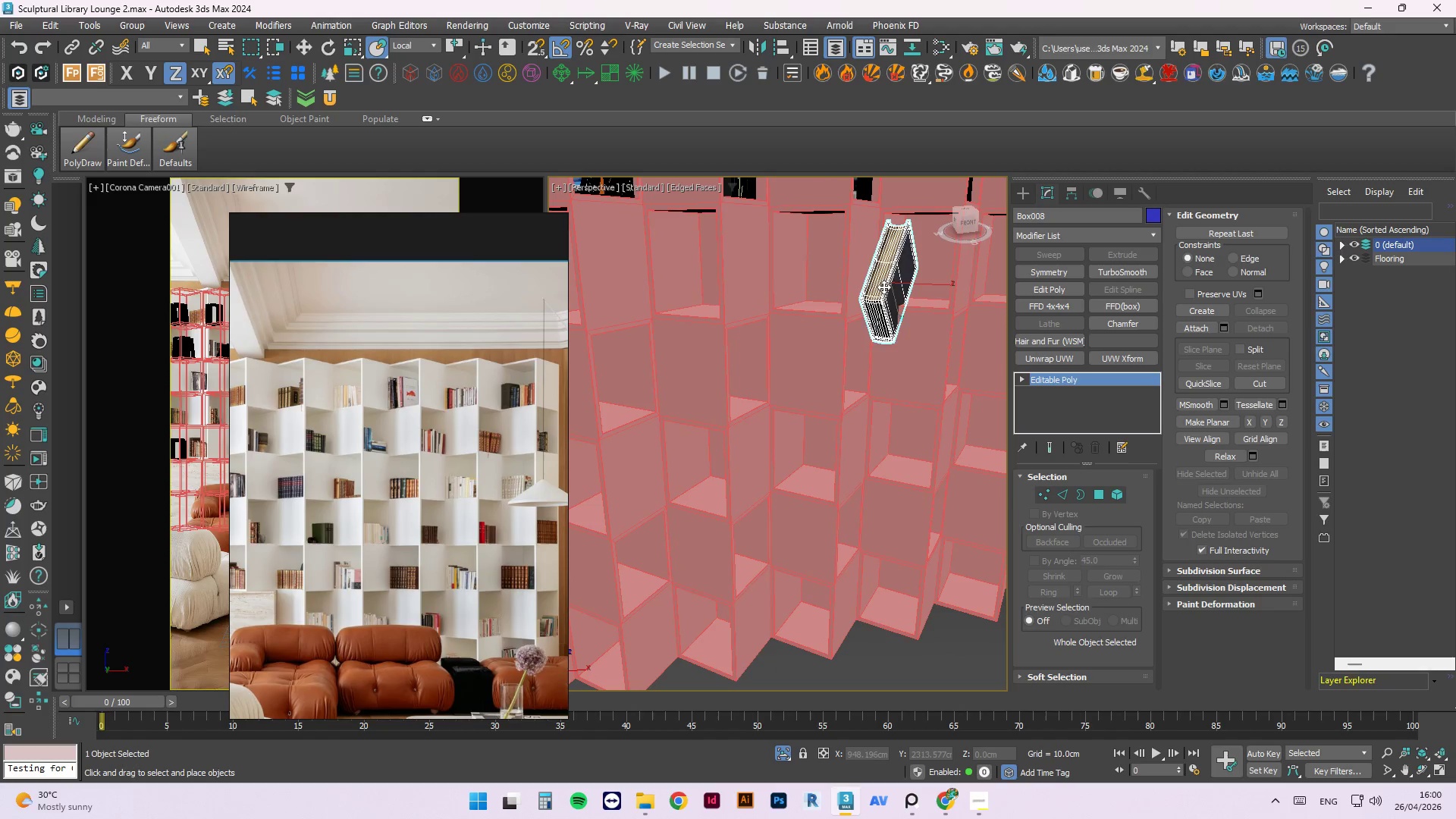 
scroll: coordinate [905, 373], scroll_direction: down, amount: 2.0
 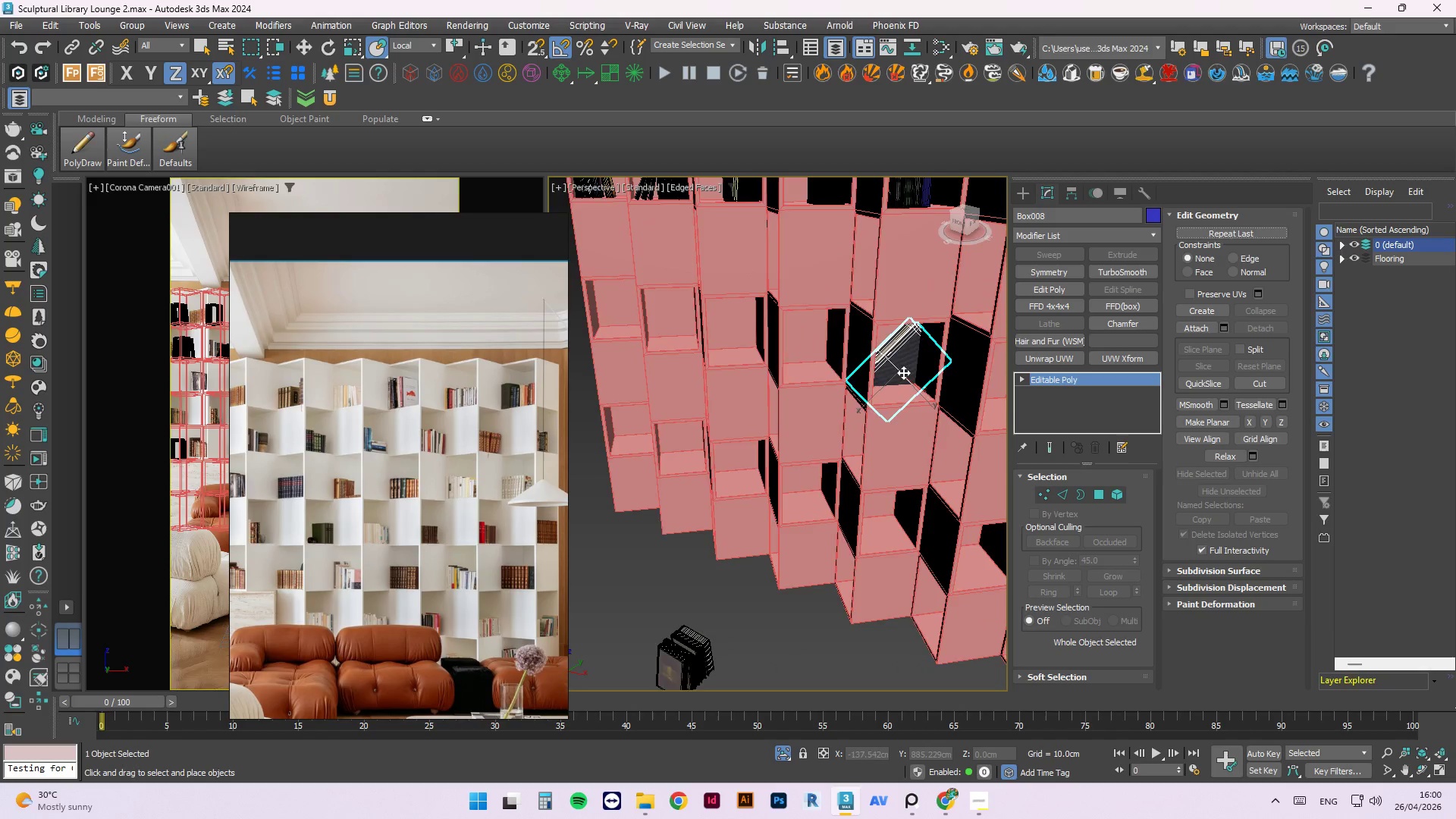 
key(Escape)
 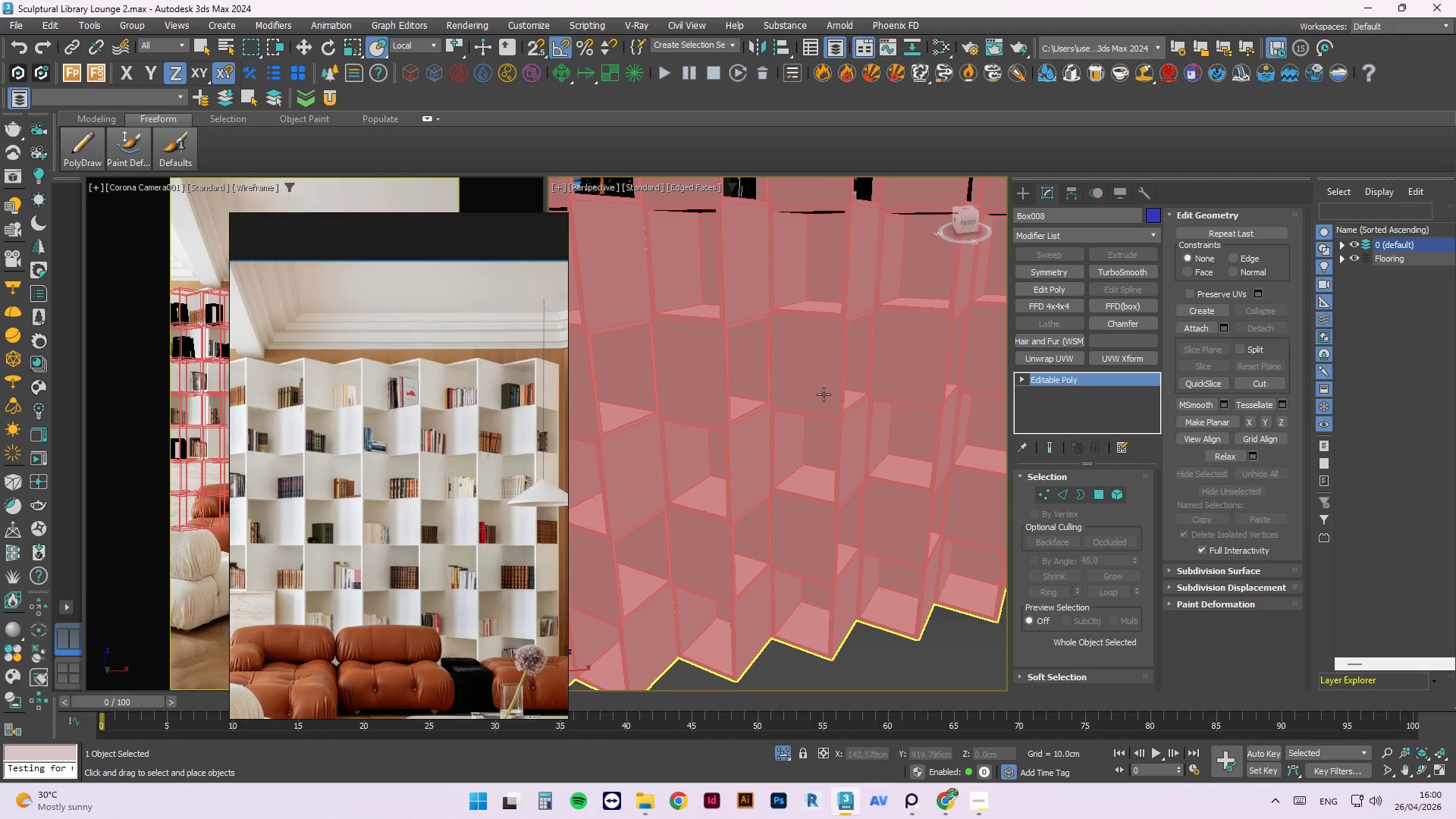 
scroll: coordinate [827, 380], scroll_direction: down, amount: 3.0
 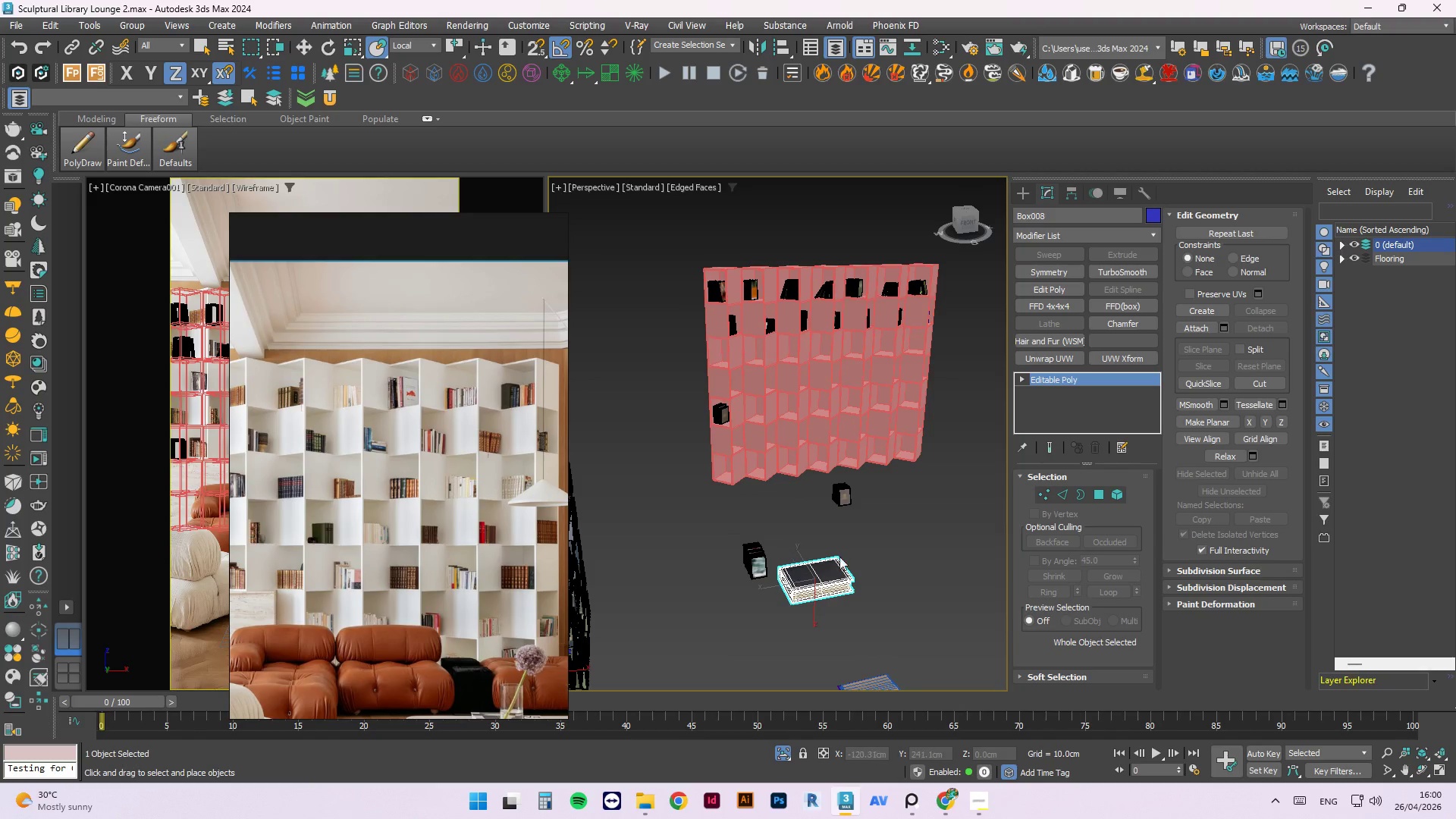 
left_click([789, 461])
 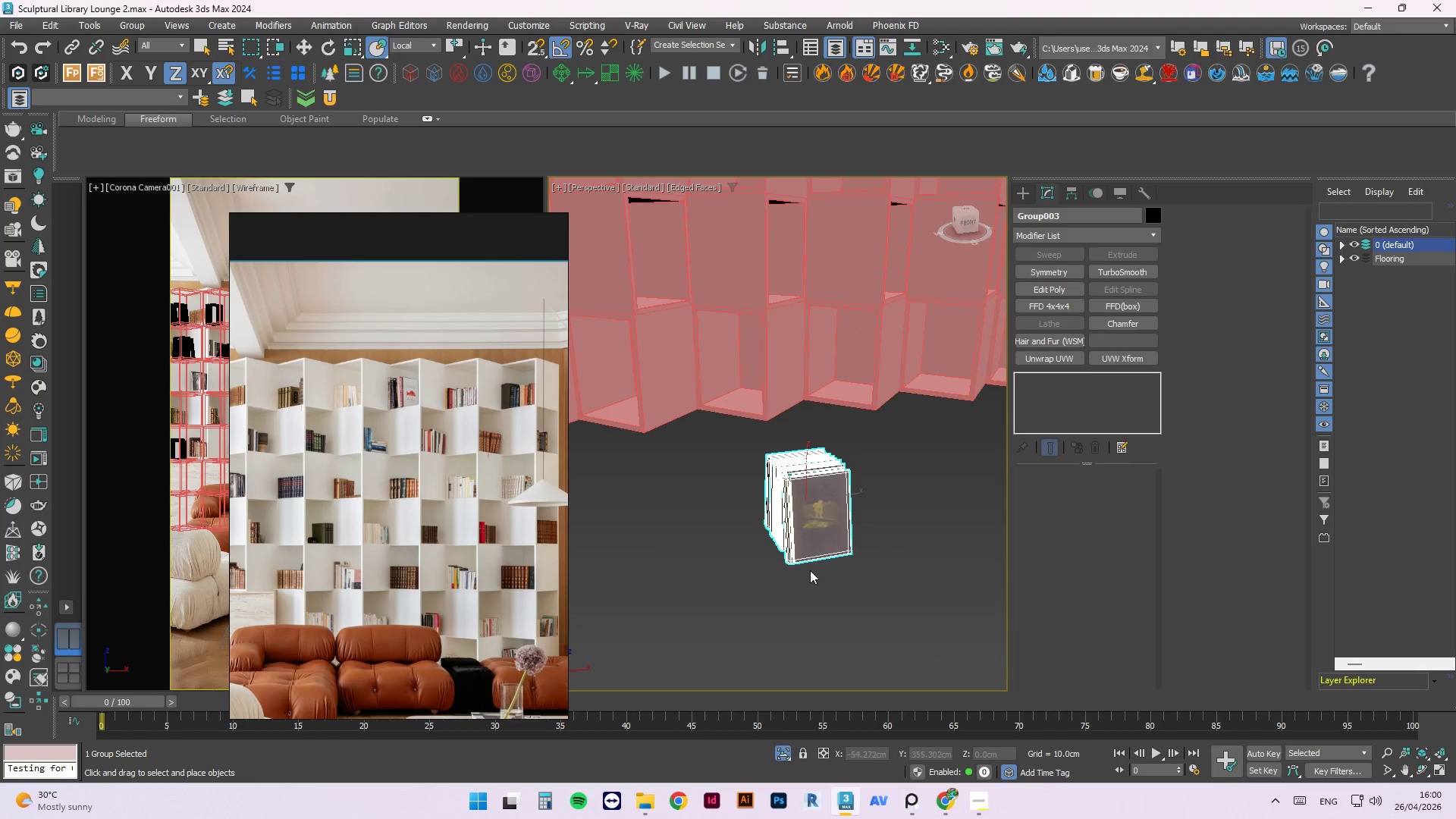 
scroll: coordinate [787, 457], scroll_direction: up, amount: 5.0
 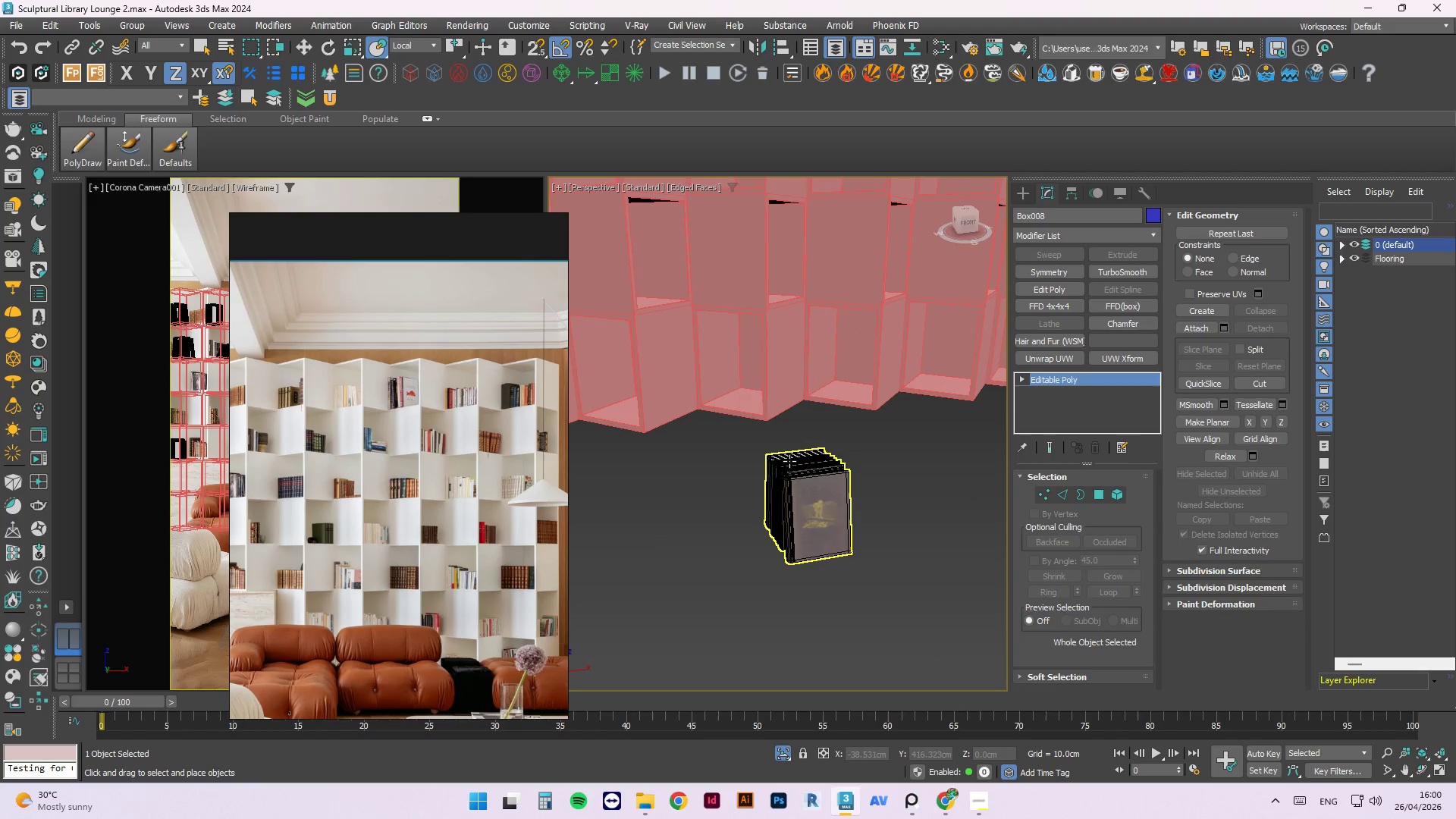 
scroll: coordinate [815, 581], scroll_direction: down, amount: 2.0
 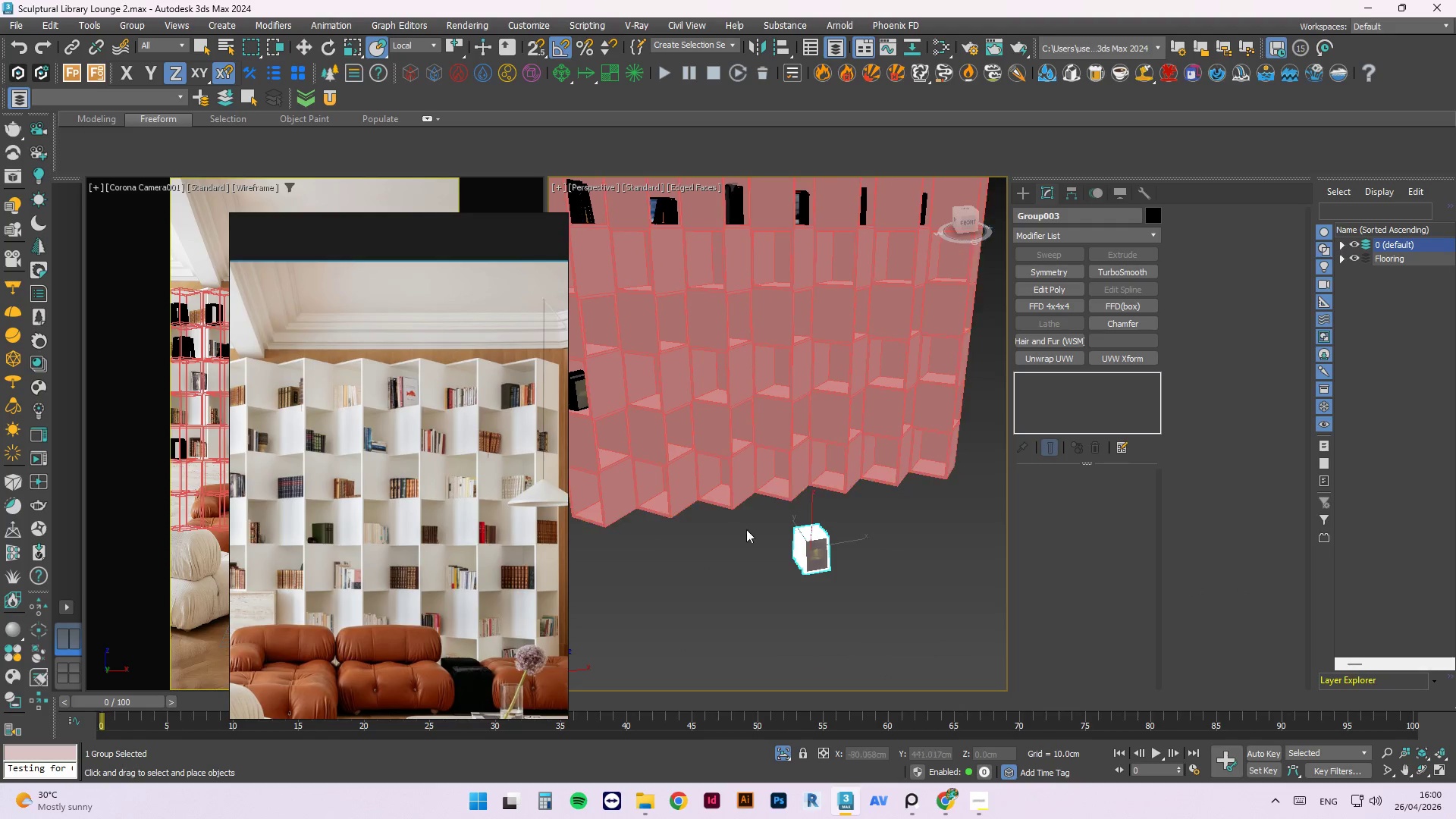 
left_click_drag(start_coordinate=[803, 544], to_coordinate=[742, 301])
 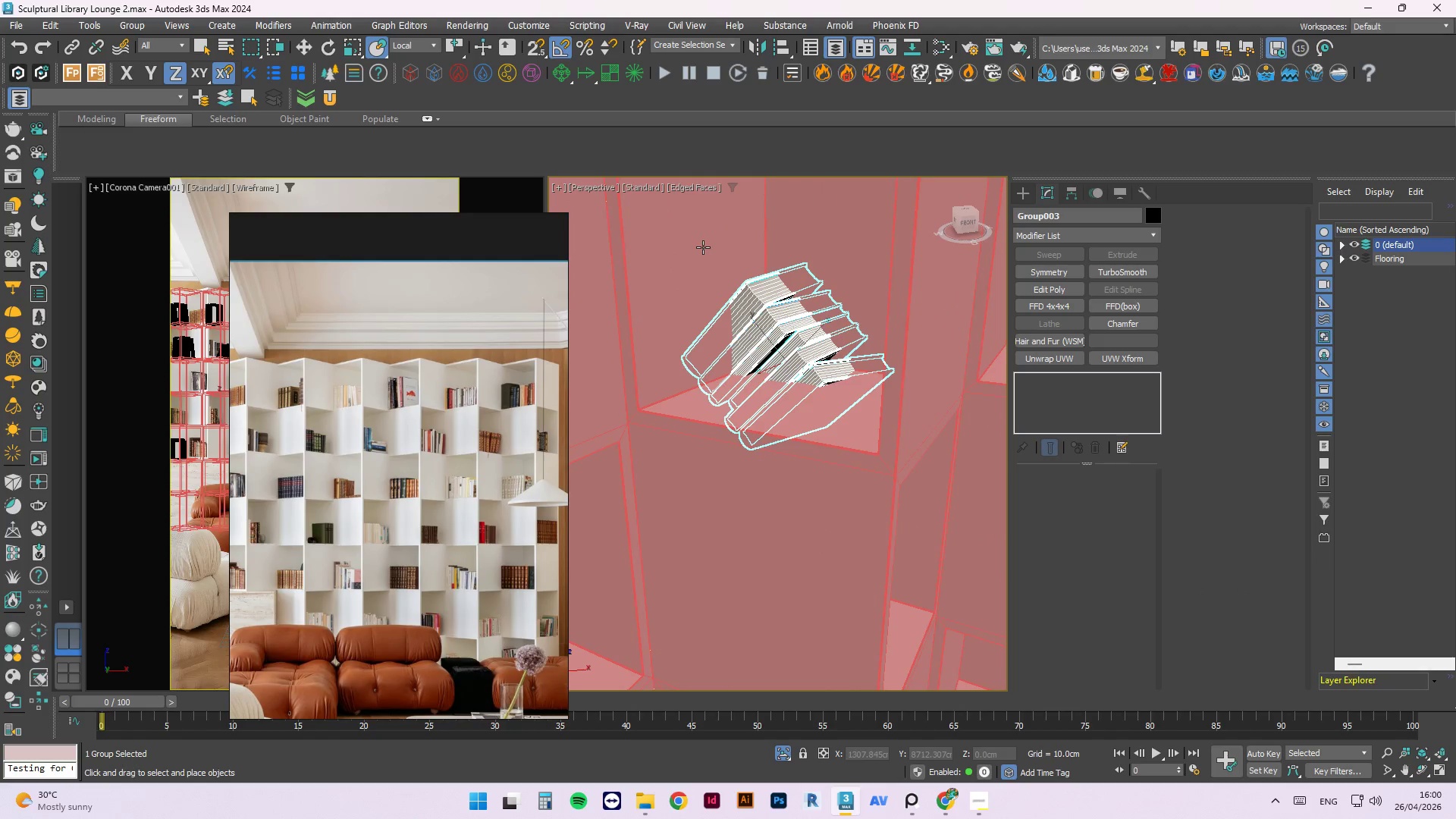 
scroll: coordinate [703, 247], scroll_direction: up, amount: 4.0
 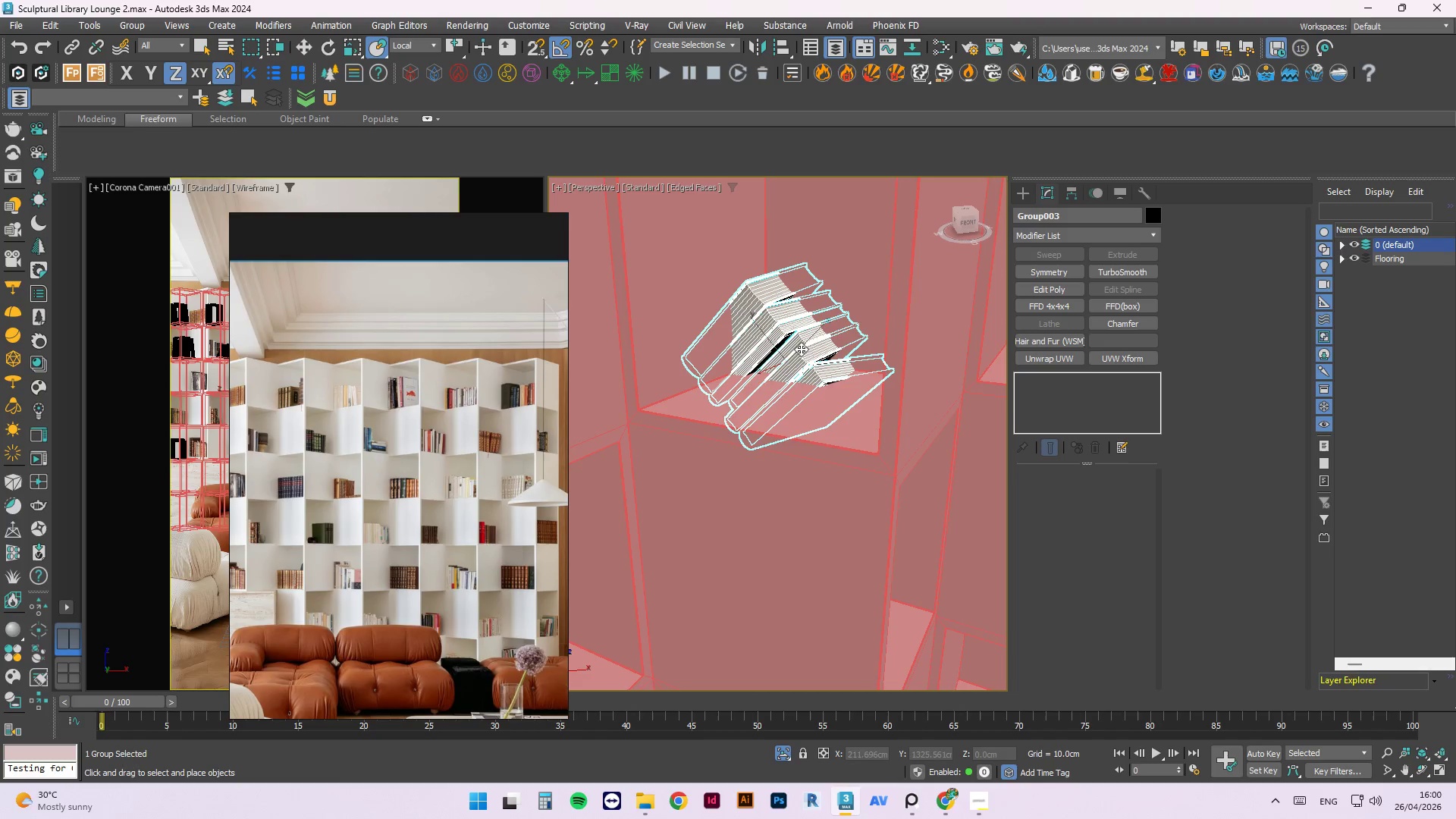 
left_click_drag(start_coordinate=[801, 347], to_coordinate=[792, 381])
 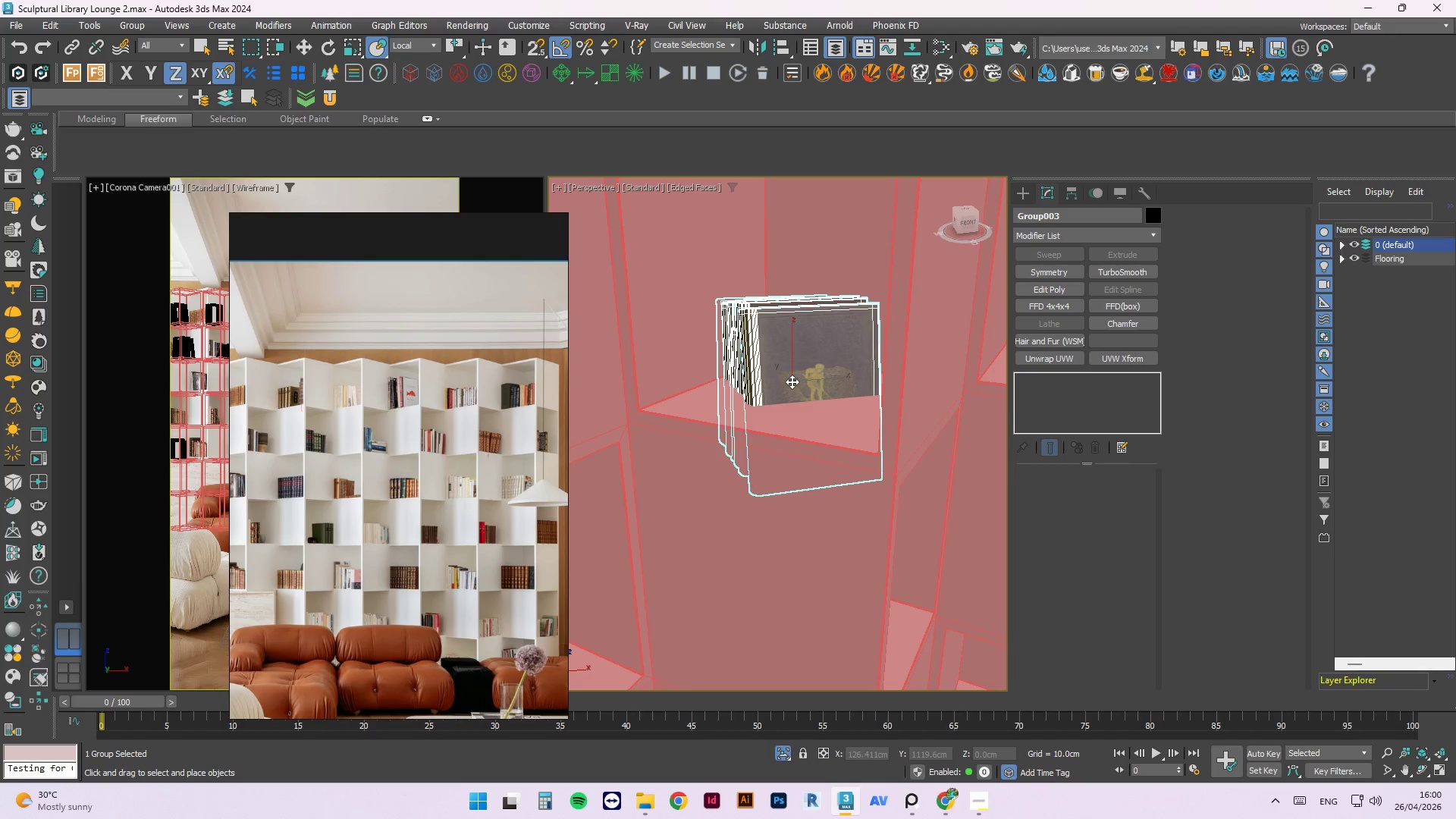 
key(E)
 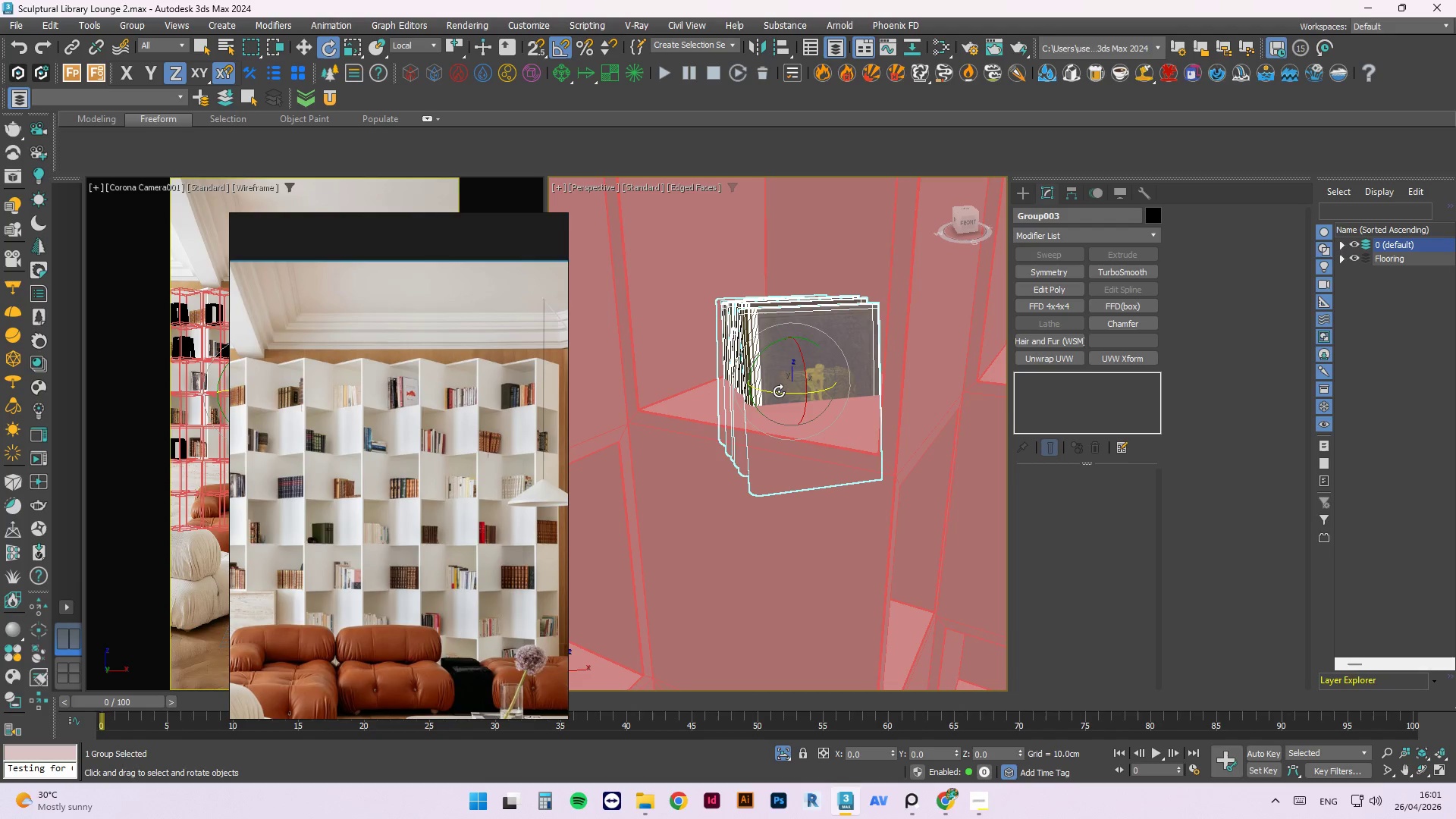 
left_click_drag(start_coordinate=[779, 391], to_coordinate=[739, 384])
 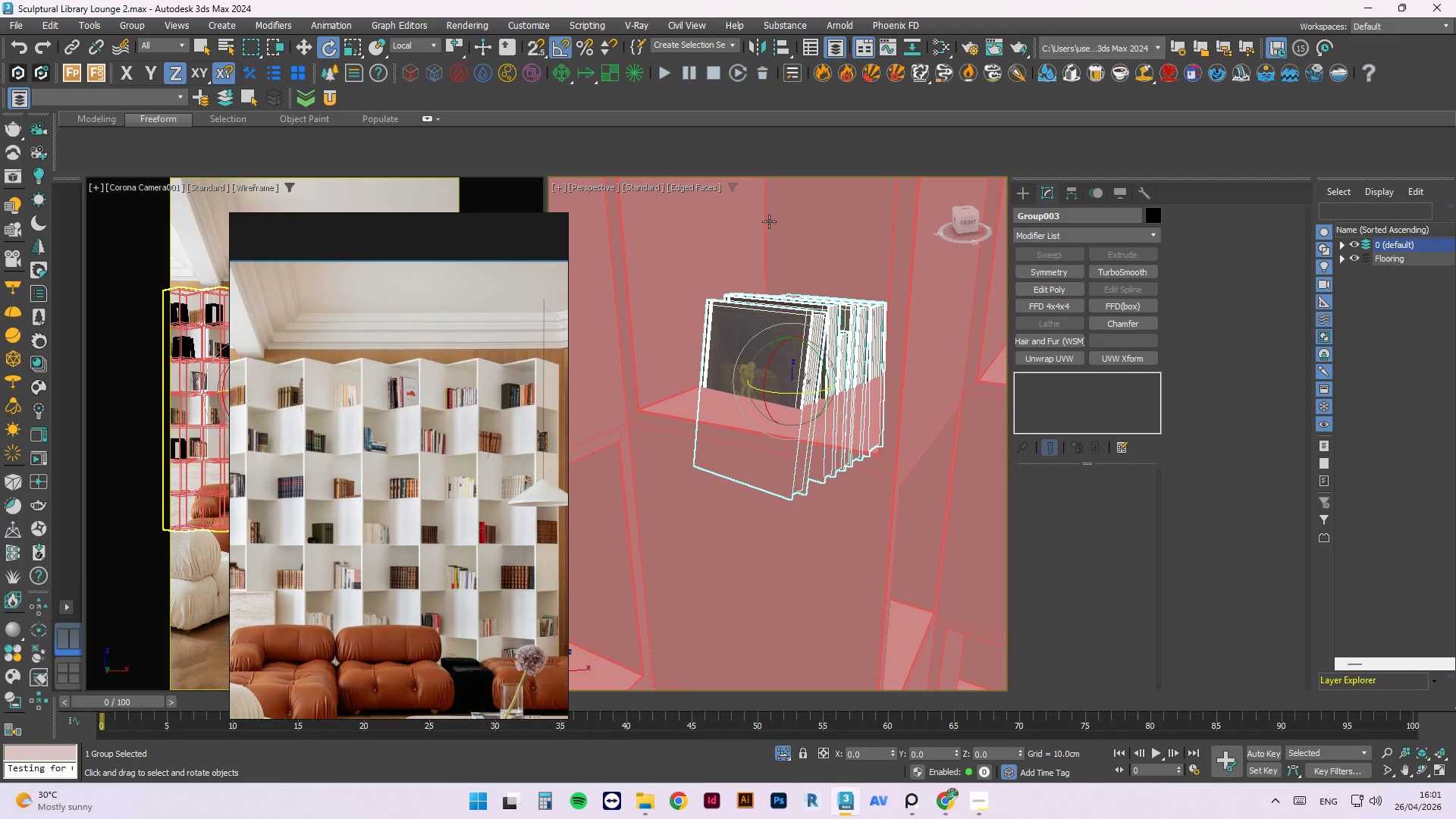 
type(qw)
 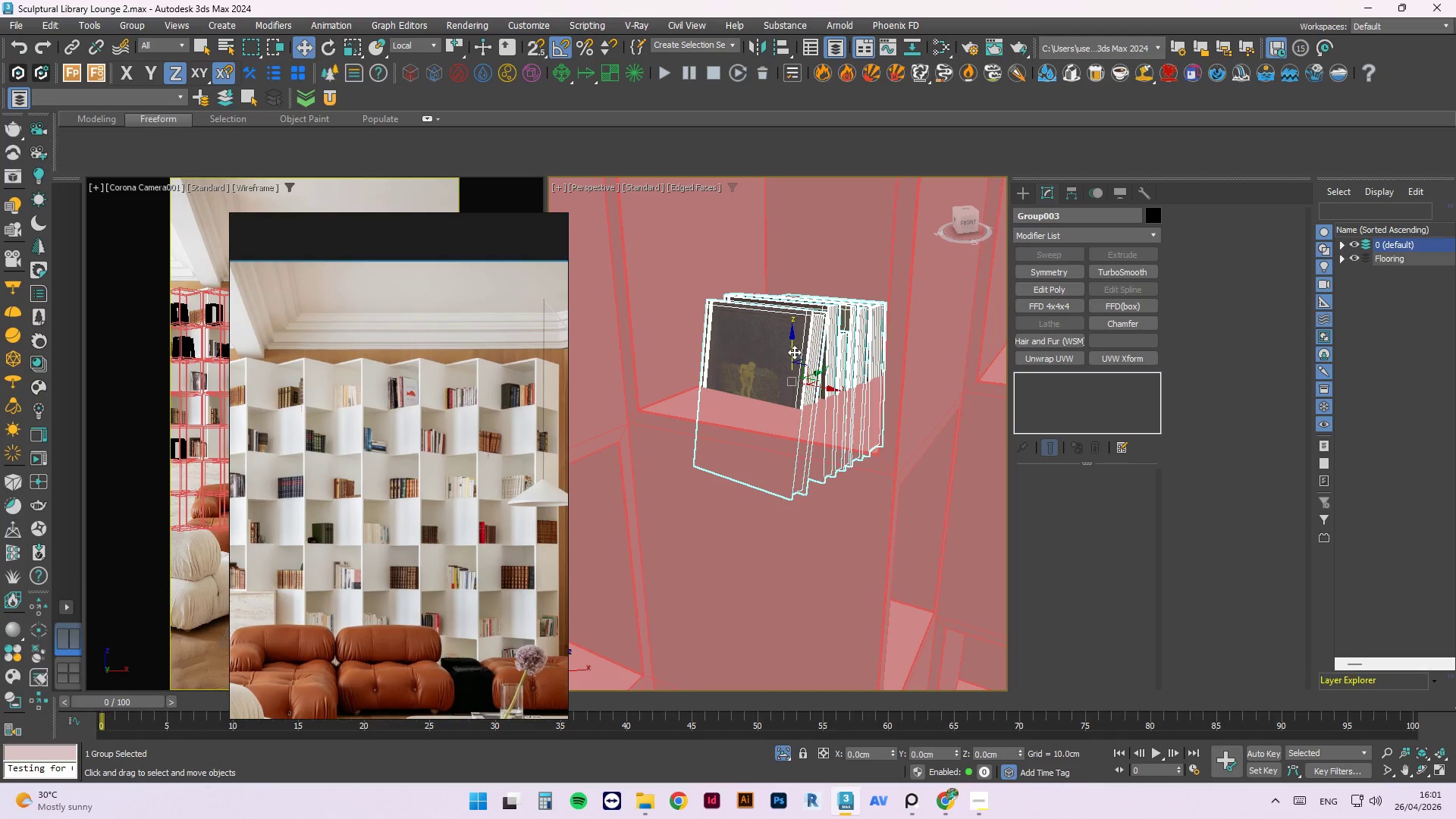 
left_click_drag(start_coordinate=[791, 352], to_coordinate=[766, 281])
 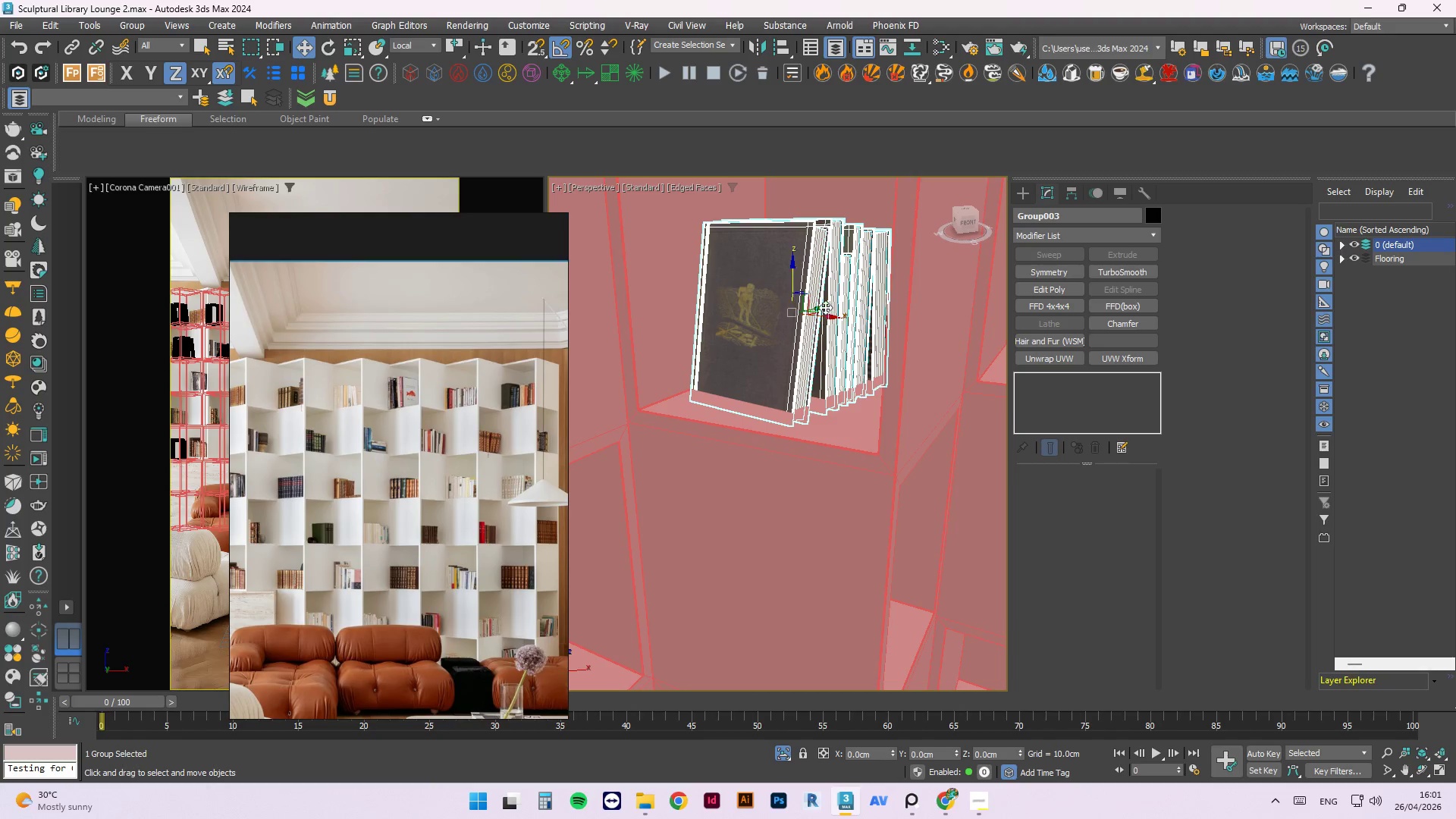 
left_click_drag(start_coordinate=[825, 306], to_coordinate=[789, 314])
 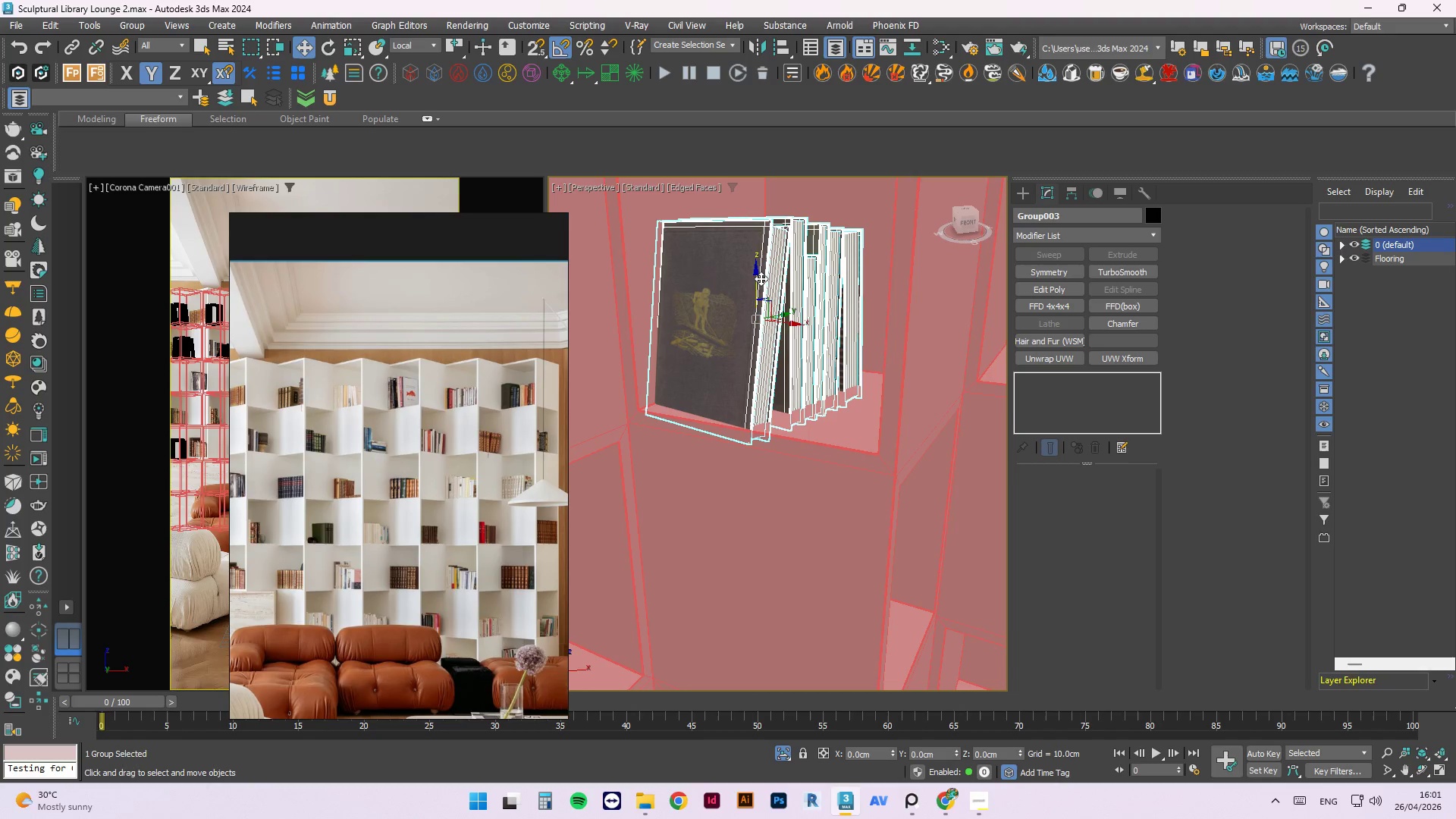 
left_click_drag(start_coordinate=[762, 278], to_coordinate=[756, 265])
 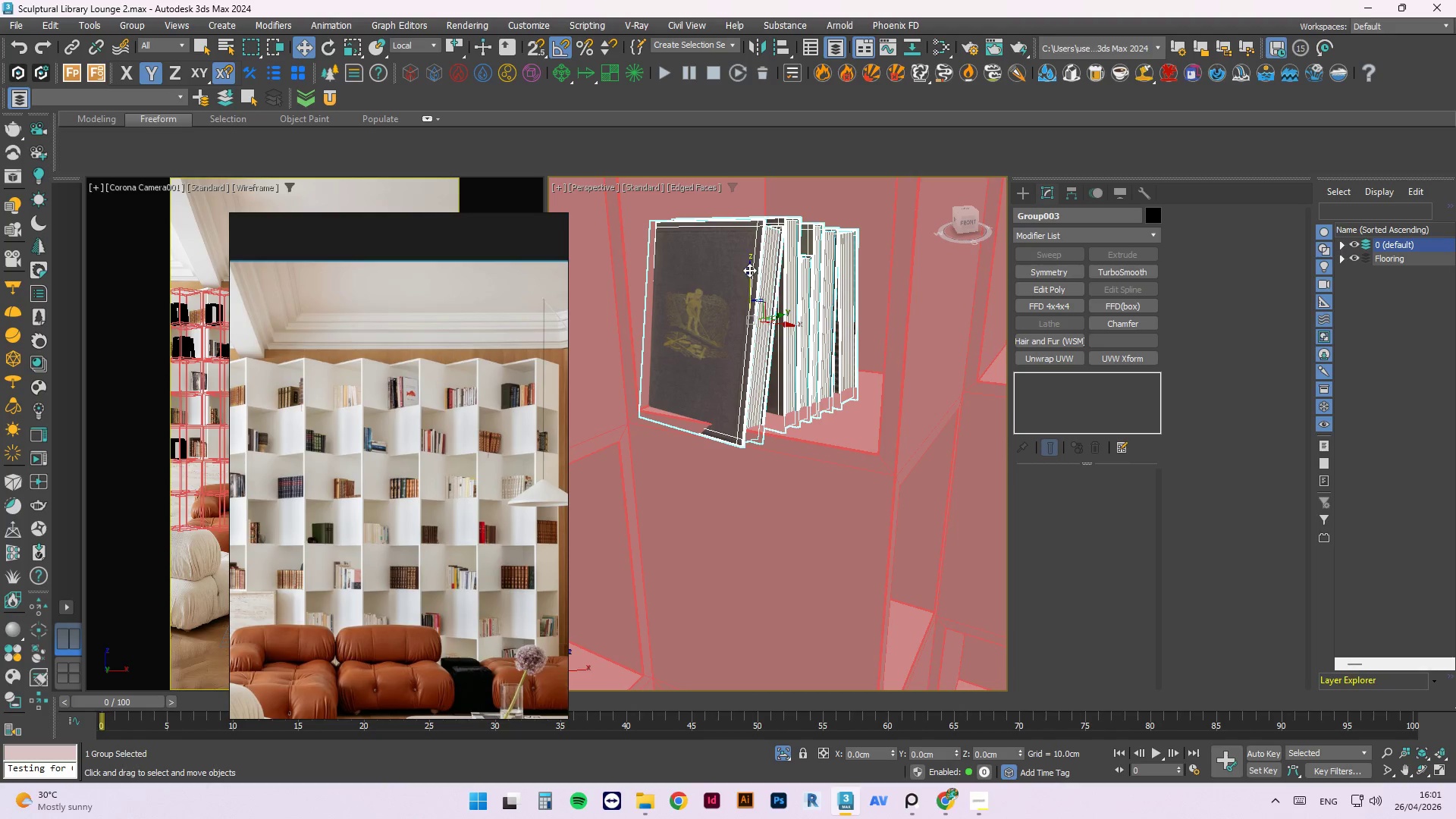 
left_click_drag(start_coordinate=[749, 270], to_coordinate=[750, 255])
 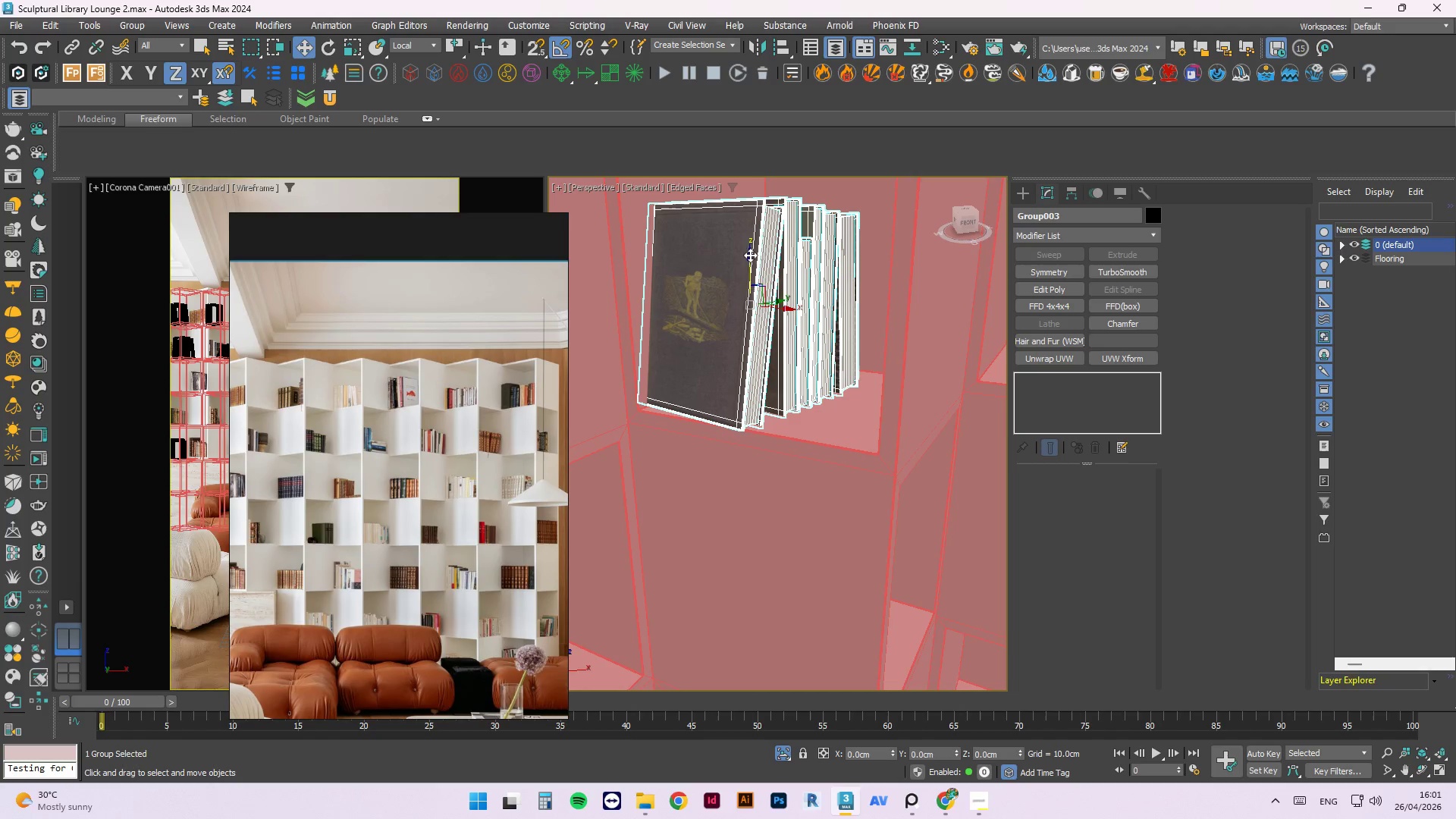 
key(E)
 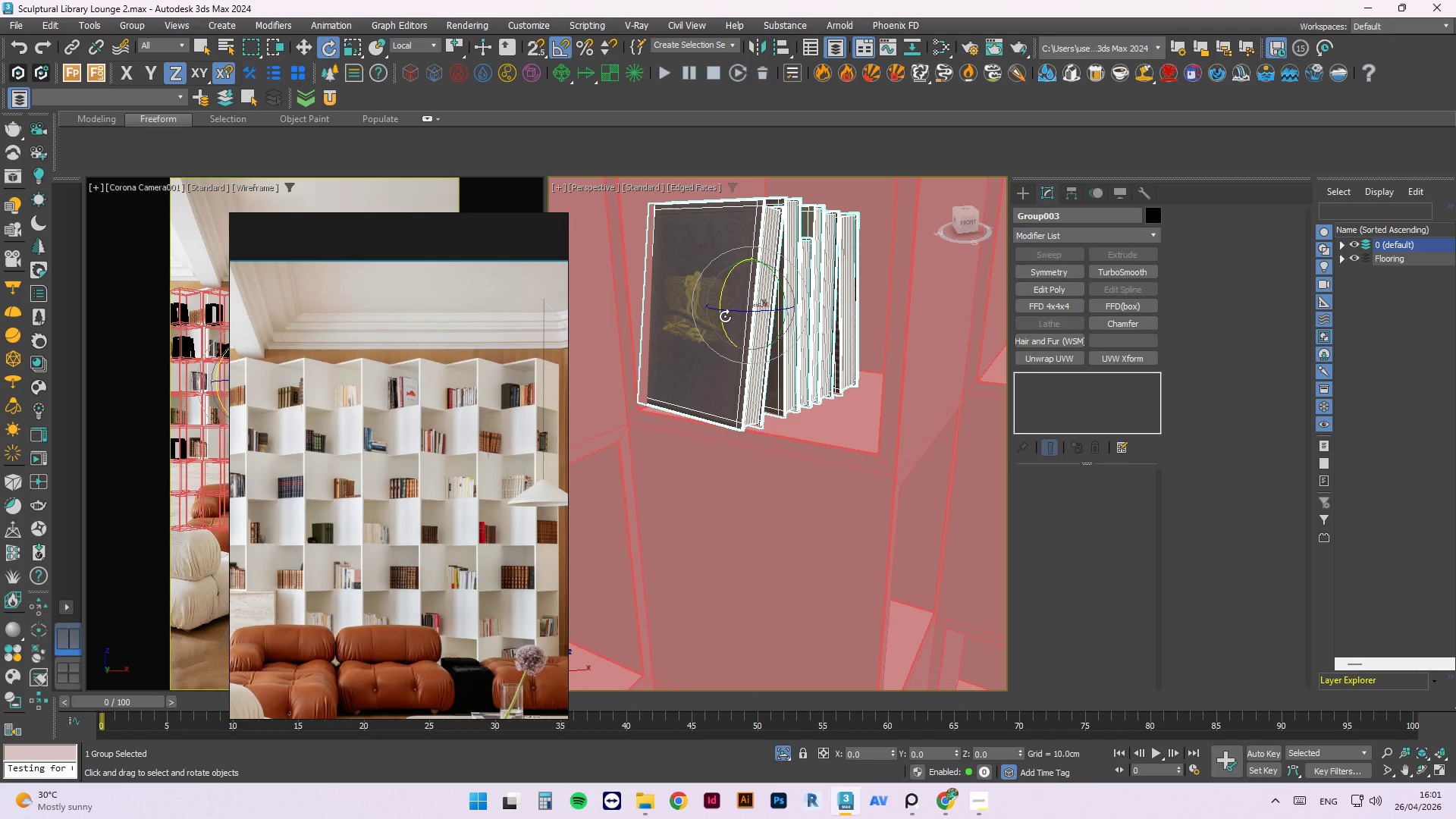 
left_click_drag(start_coordinate=[725, 313], to_coordinate=[771, 319])
 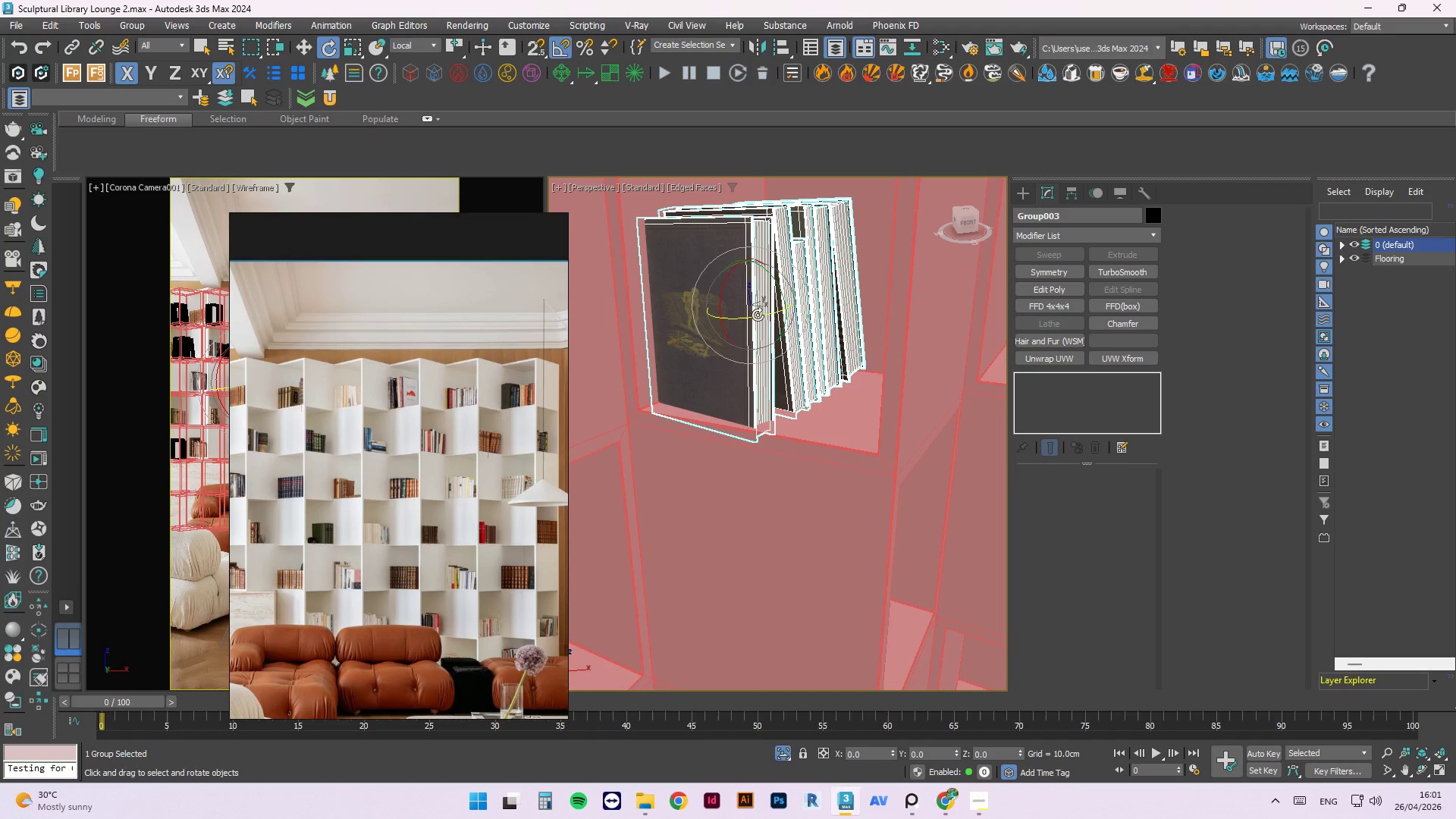 
key(Control+Z)
 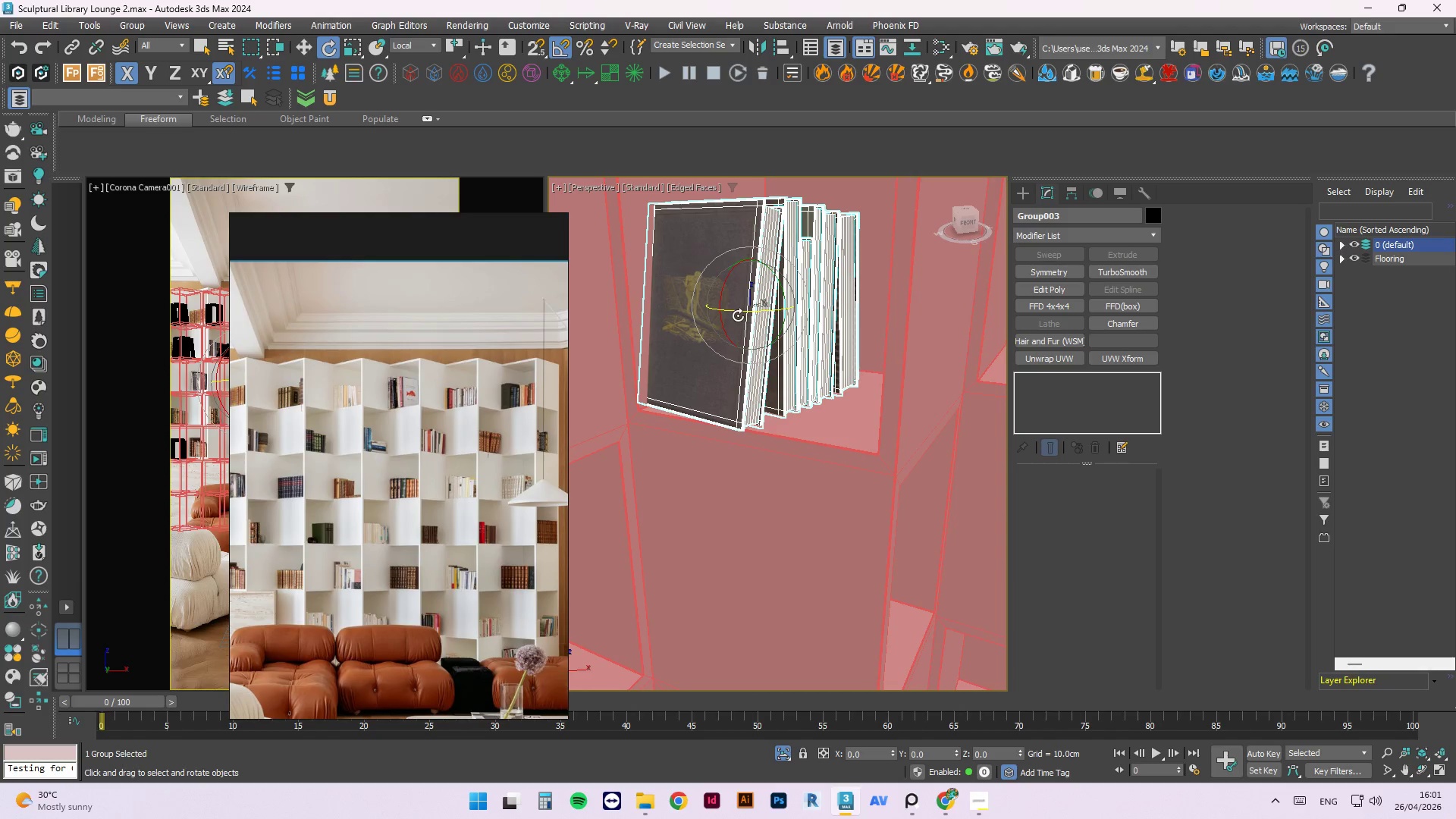 
left_click_drag(start_coordinate=[738, 310], to_coordinate=[892, 292])
 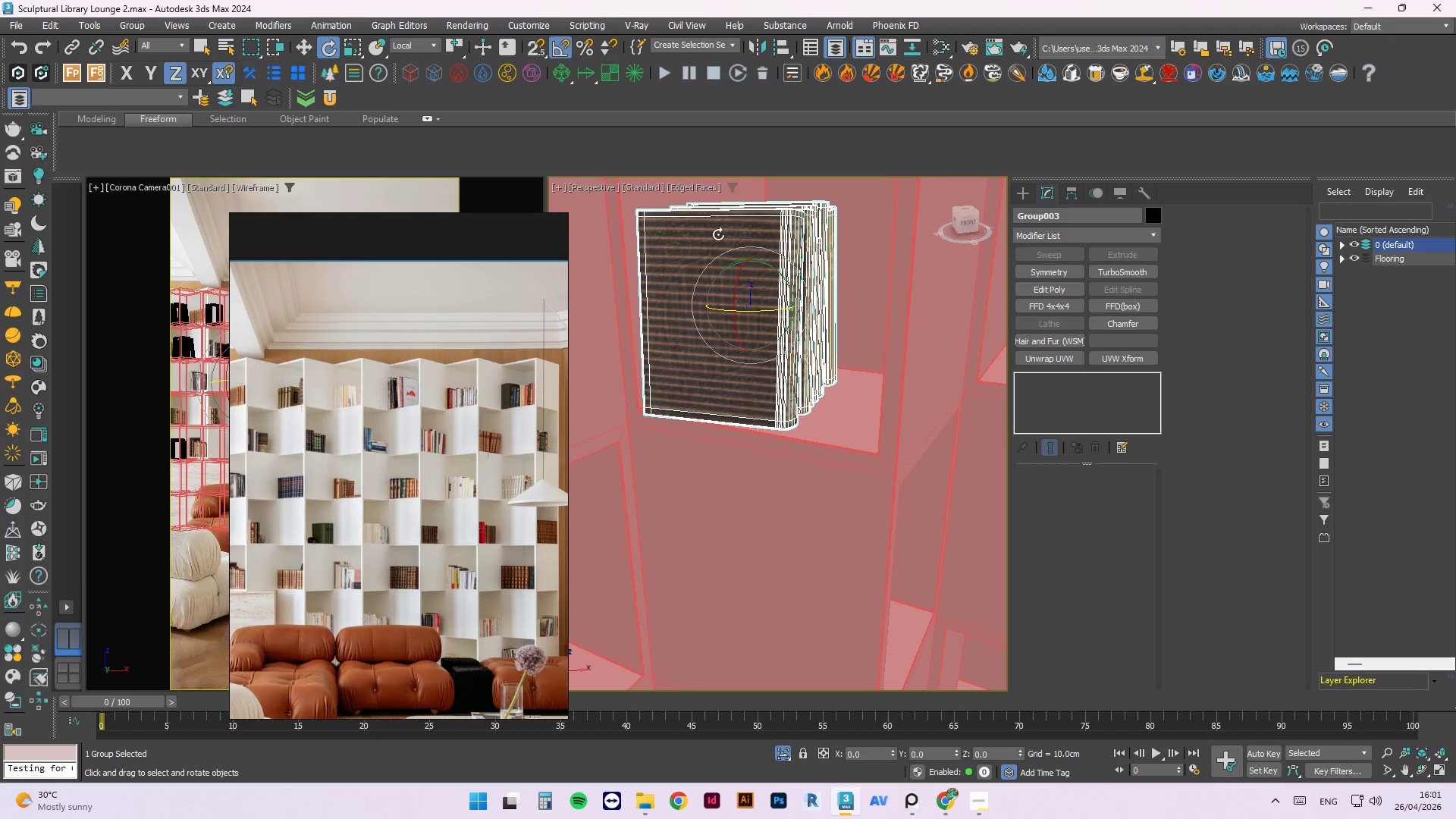 
hold_key(key=AltLeft, duration=1.81)
 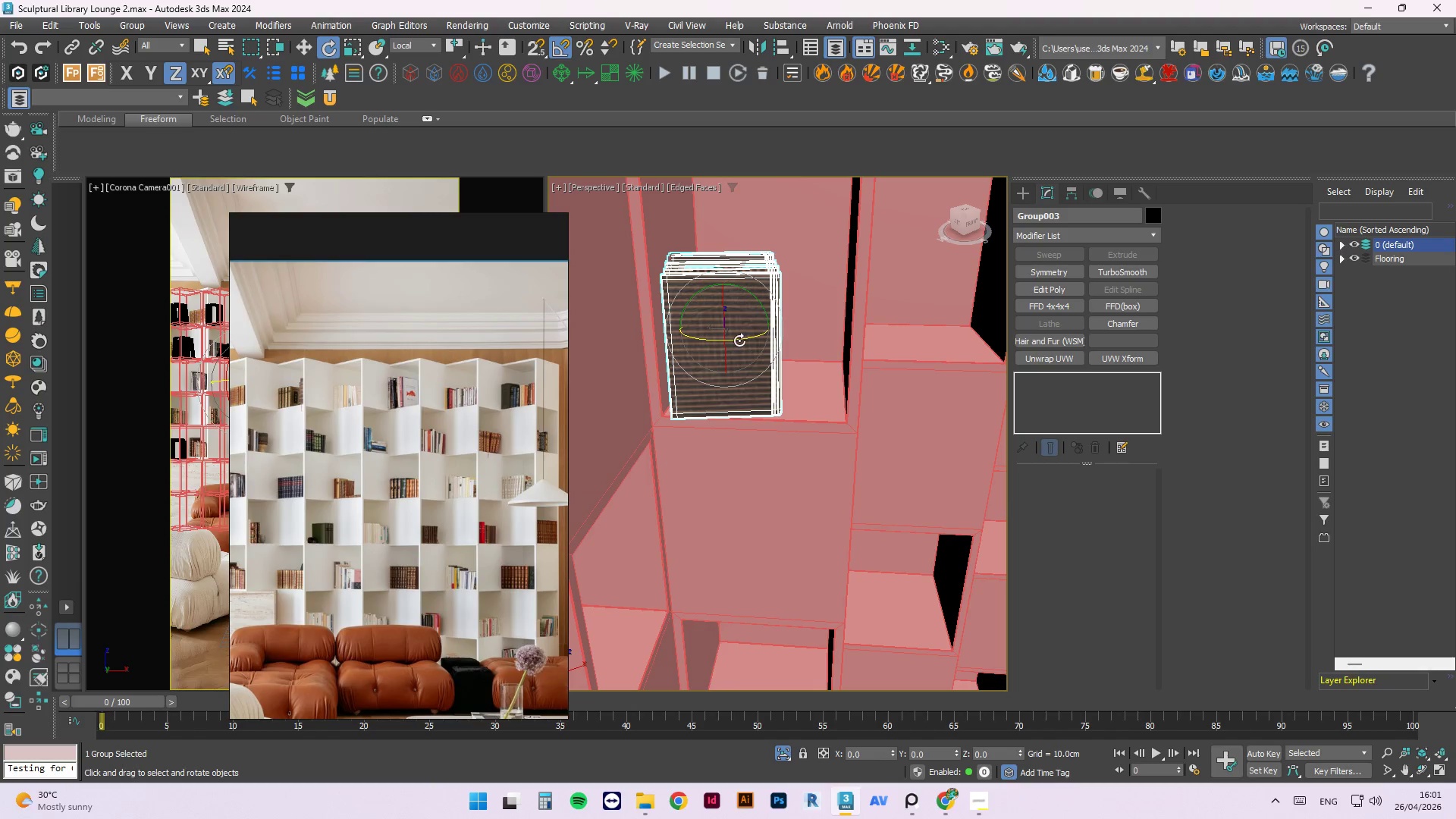 
scroll: coordinate [698, 306], scroll_direction: down, amount: 1.0
 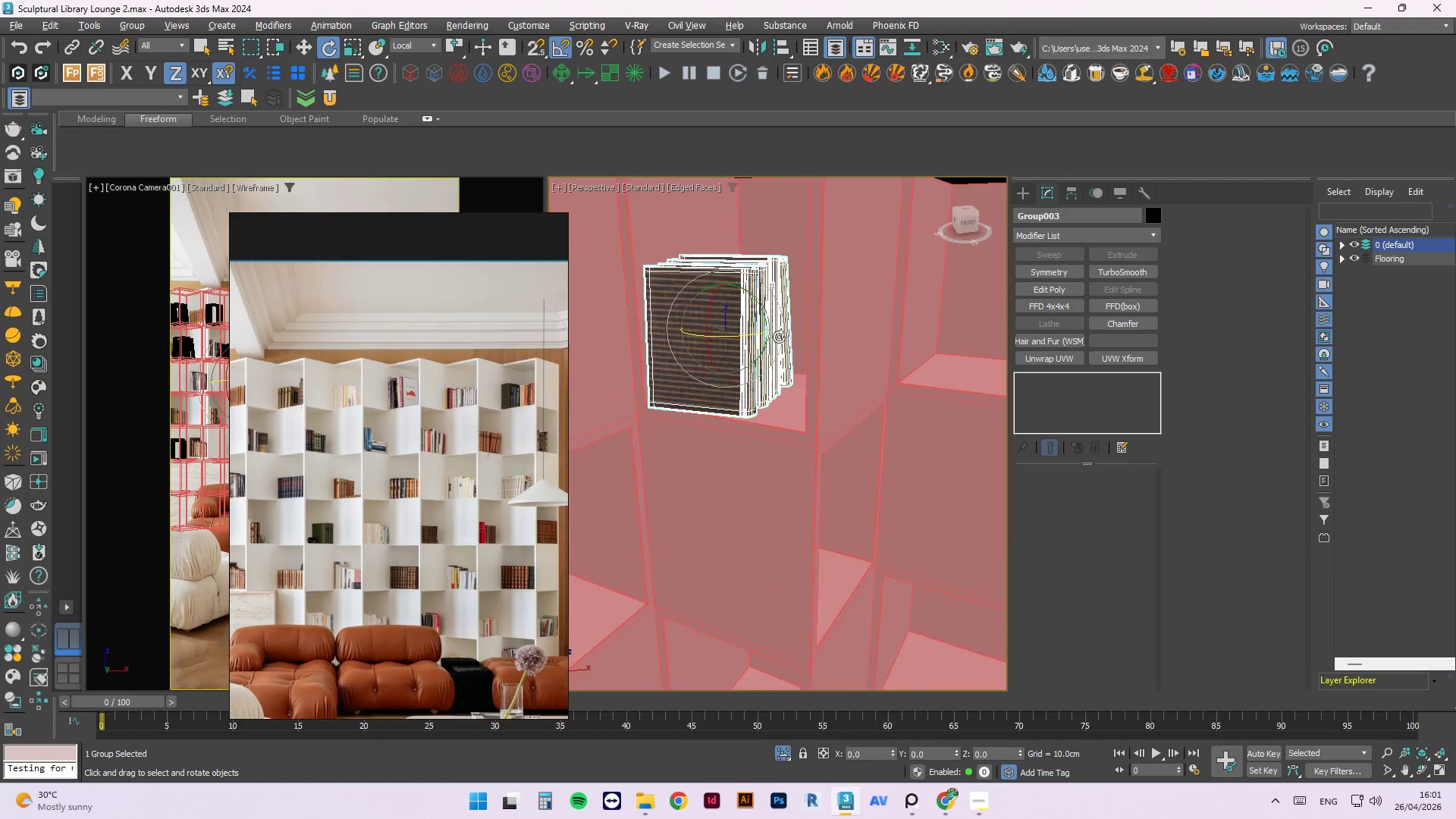 
left_click_drag(start_coordinate=[739, 340], to_coordinate=[734, 339])
 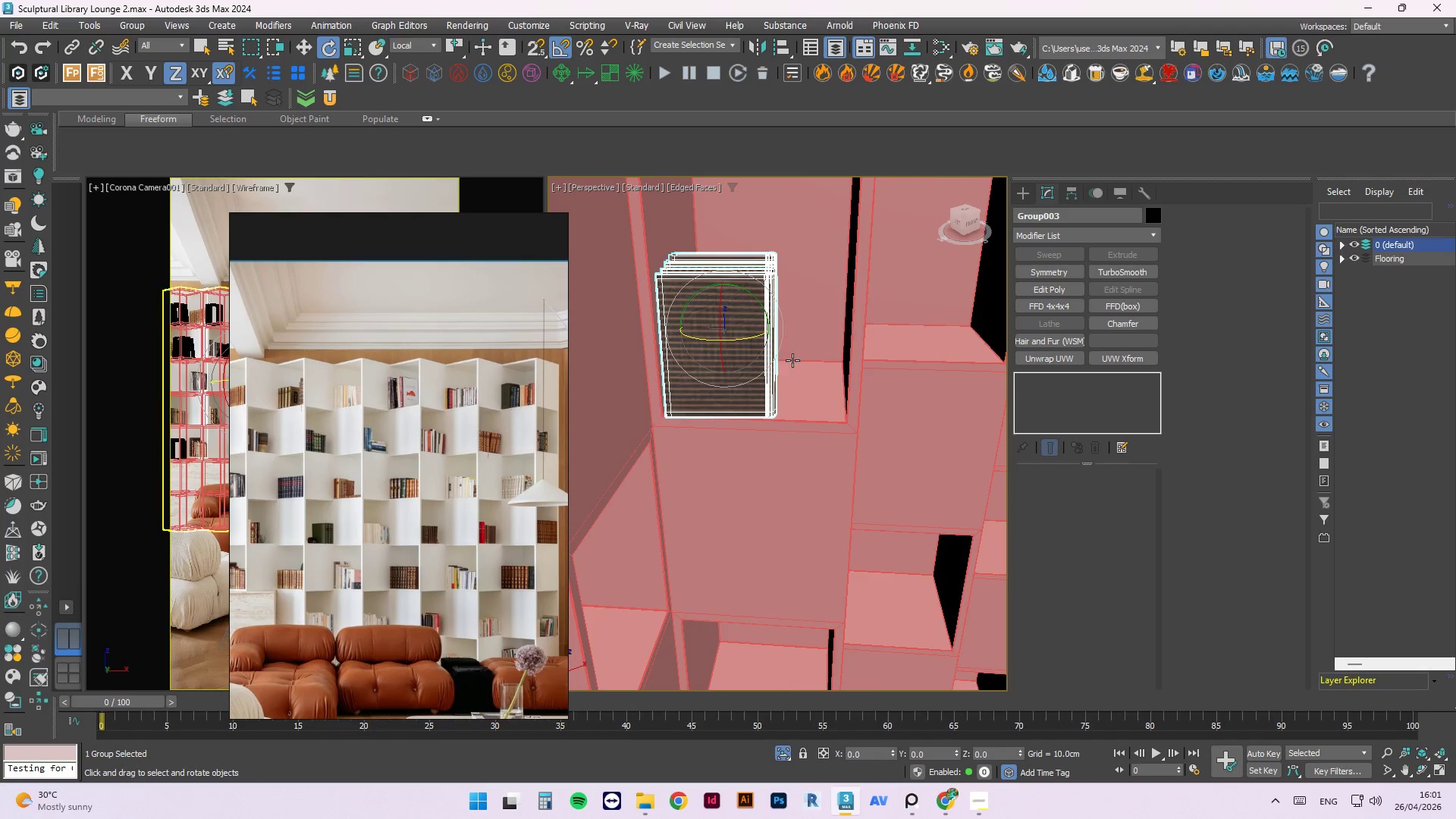 
hold_key(key=AltLeft, duration=1.0)
 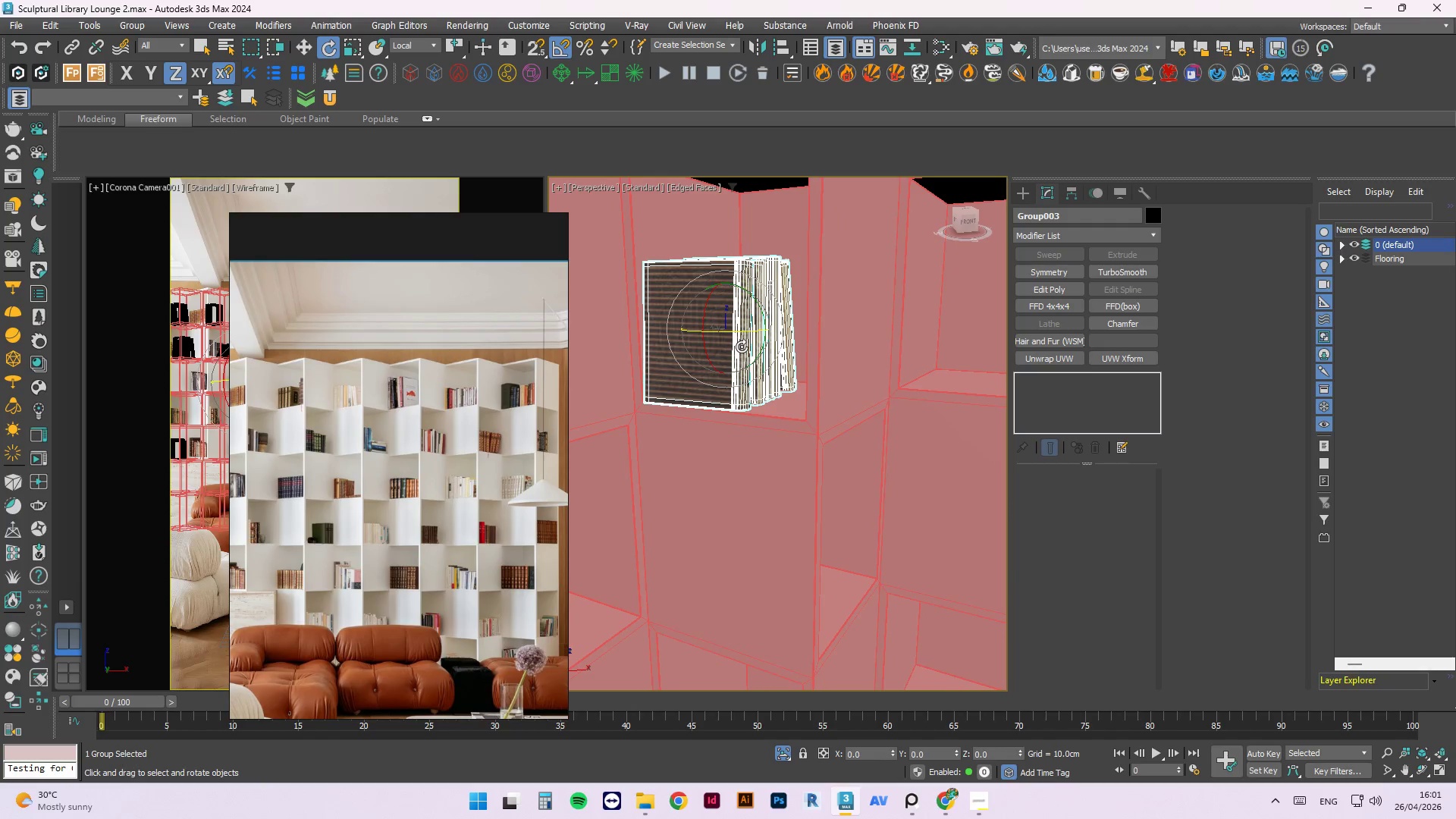 
key(W)
 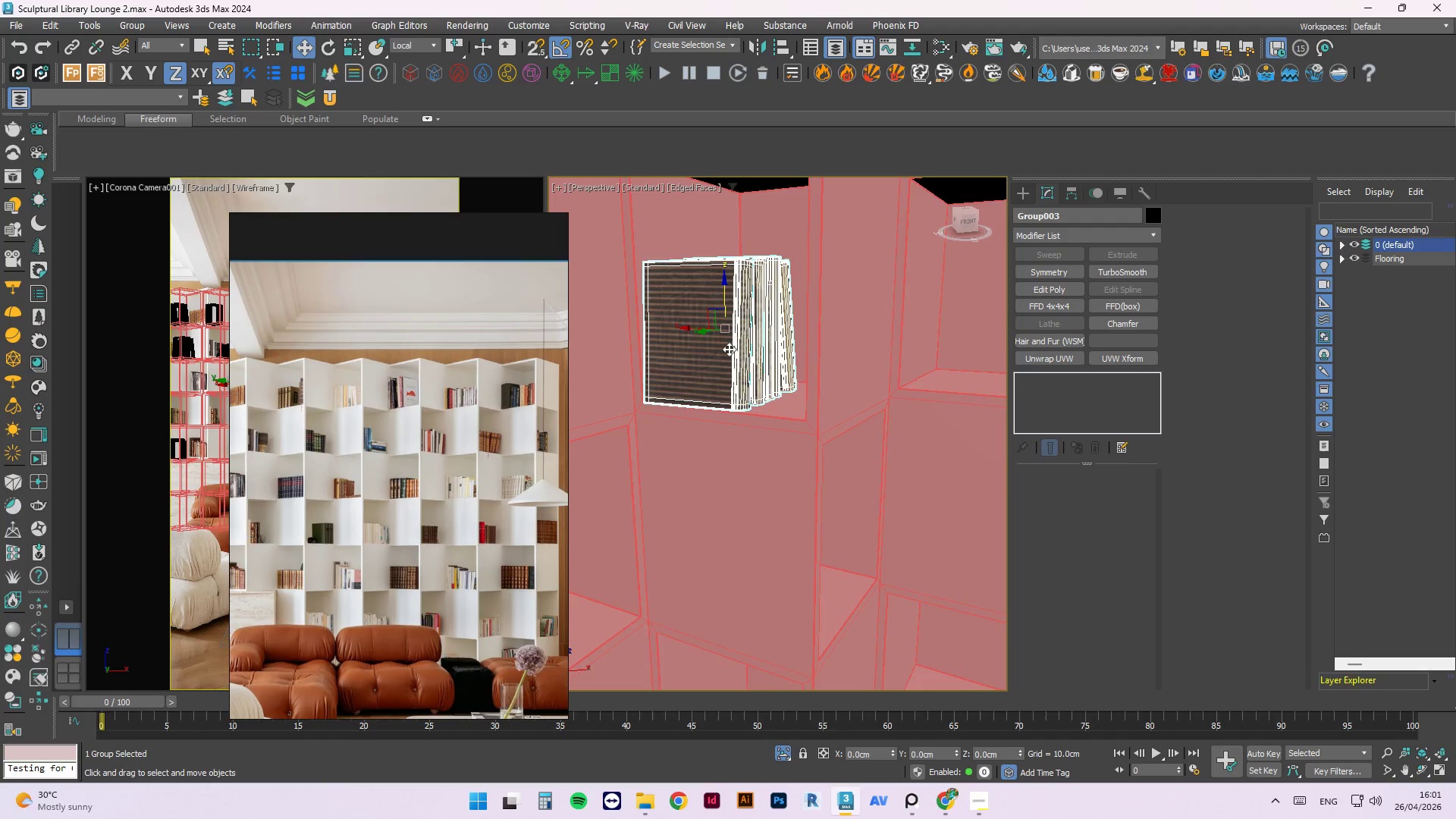 
scroll: coordinate [729, 348], scroll_direction: up, amount: 2.0
 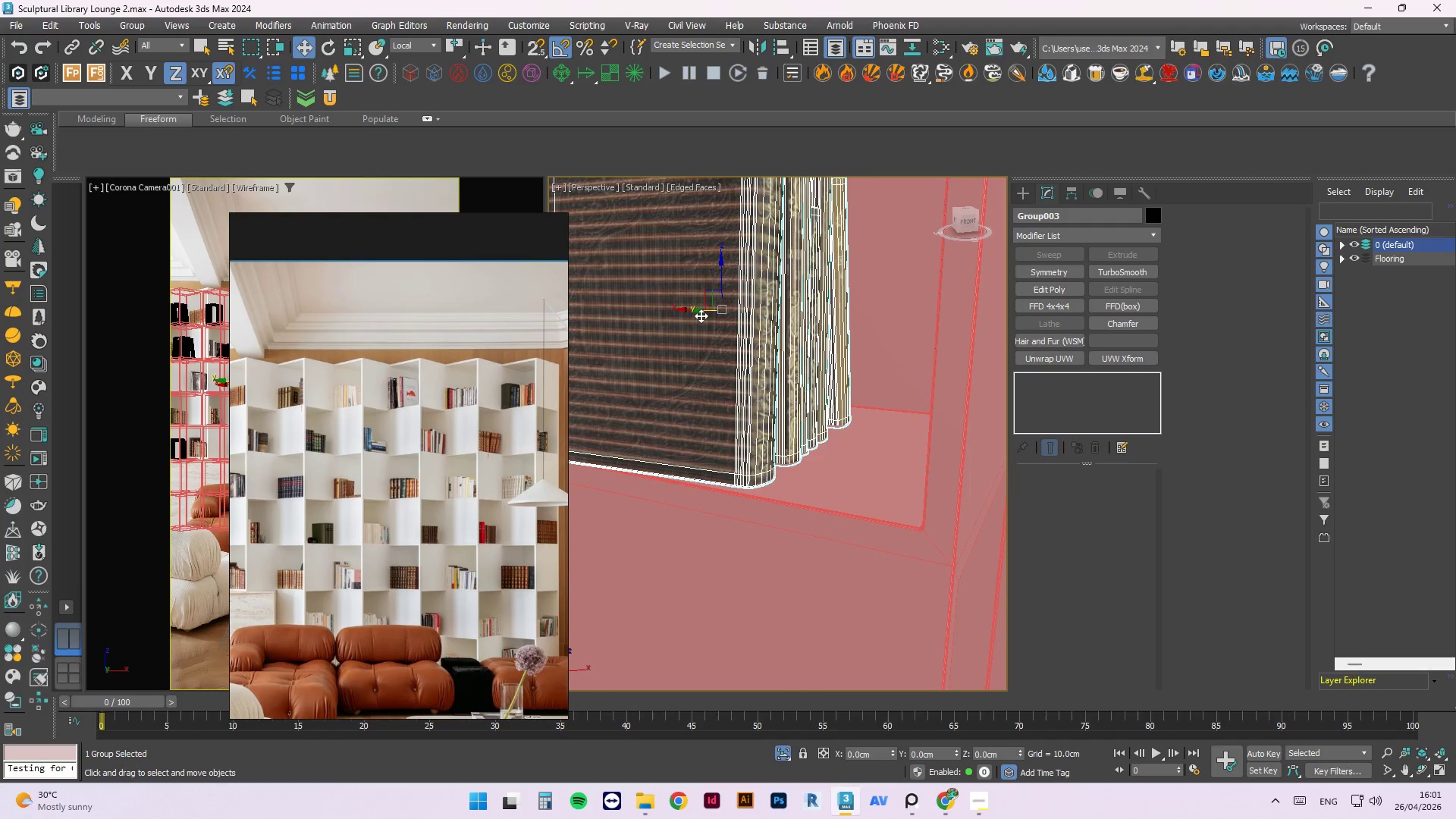 
left_click_drag(start_coordinate=[700, 314], to_coordinate=[713, 319])
 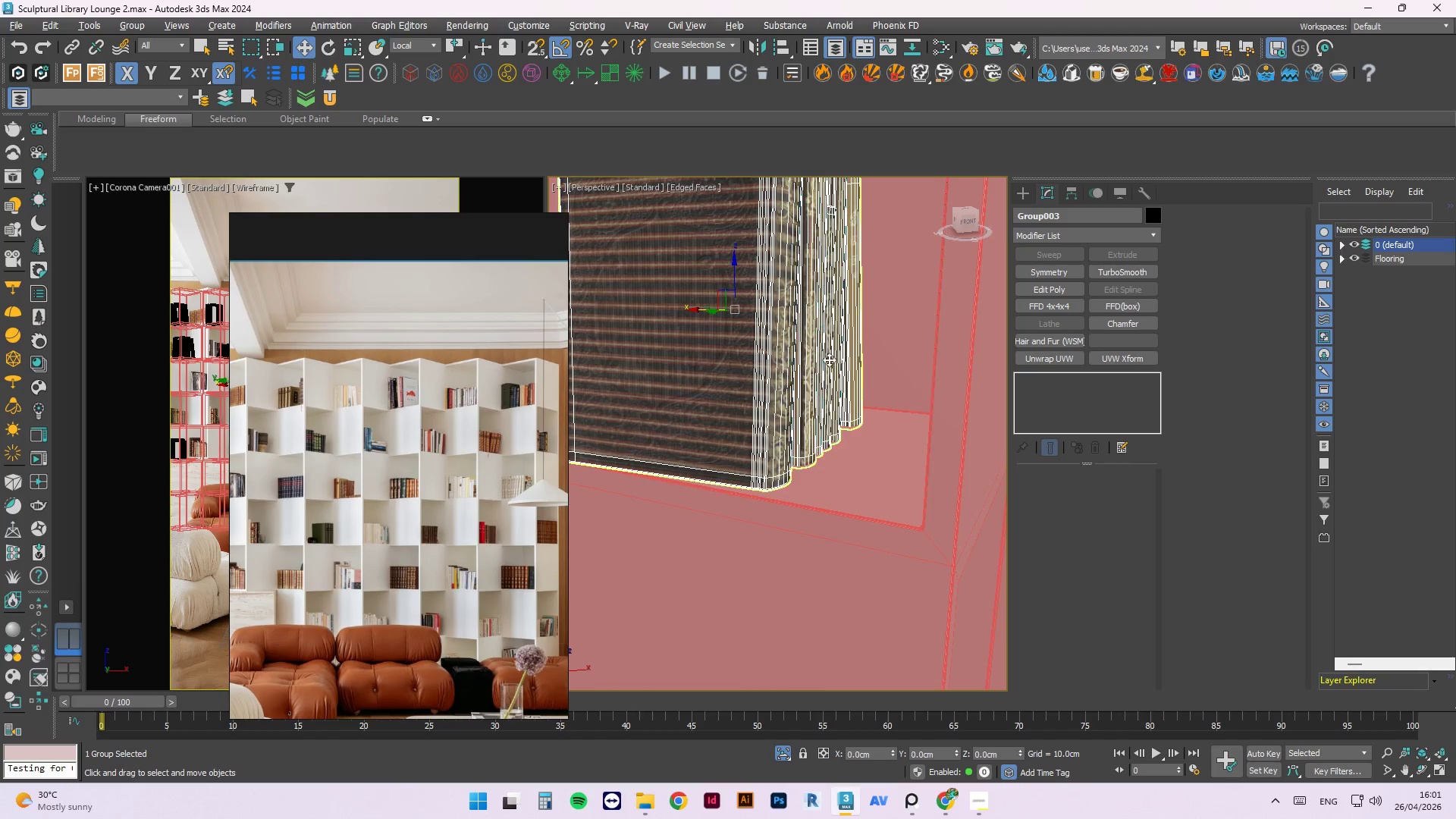 
hold_key(key=AltLeft, duration=0.52)
 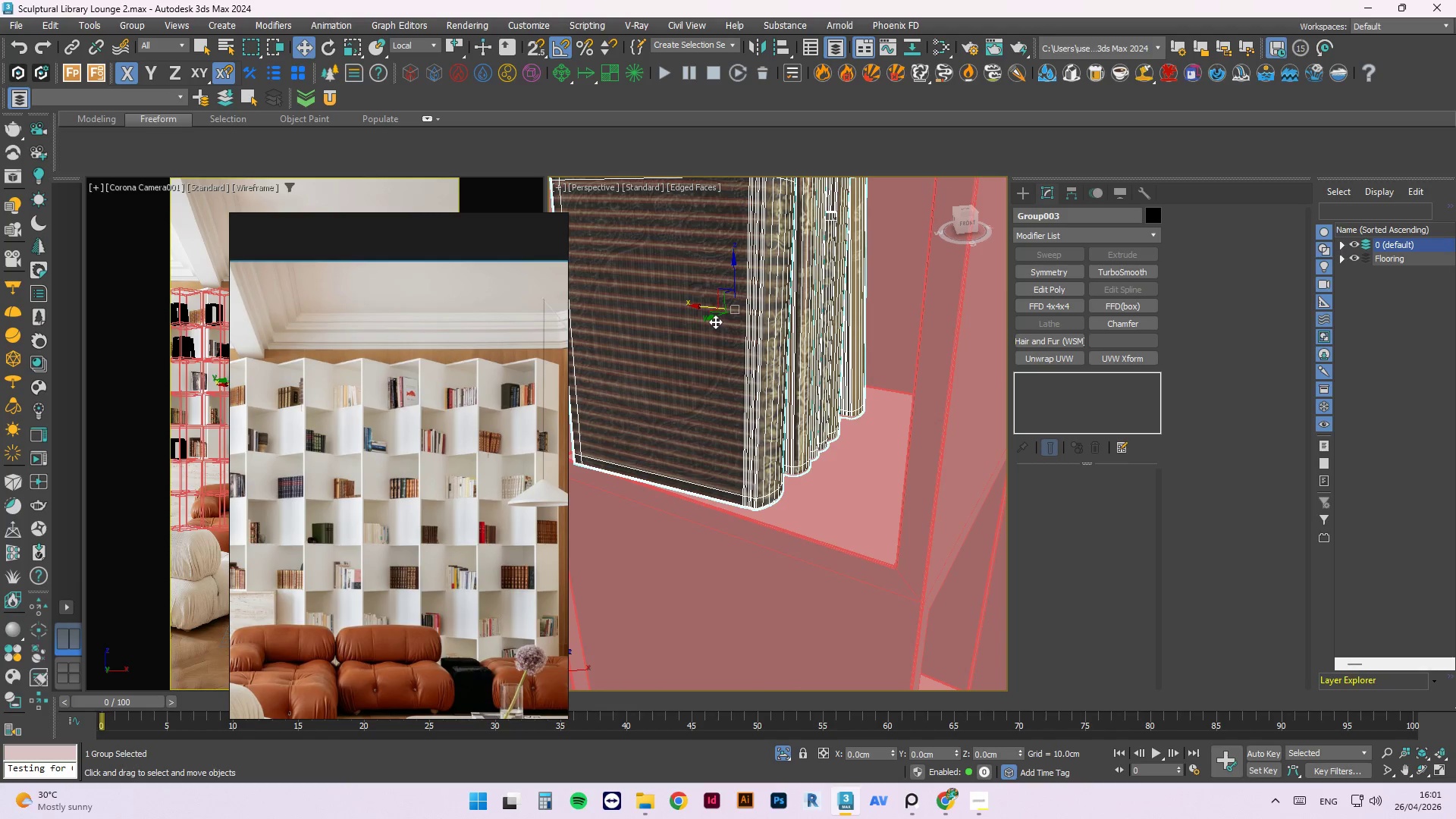 
left_click_drag(start_coordinate=[715, 321], to_coordinate=[730, 314])
 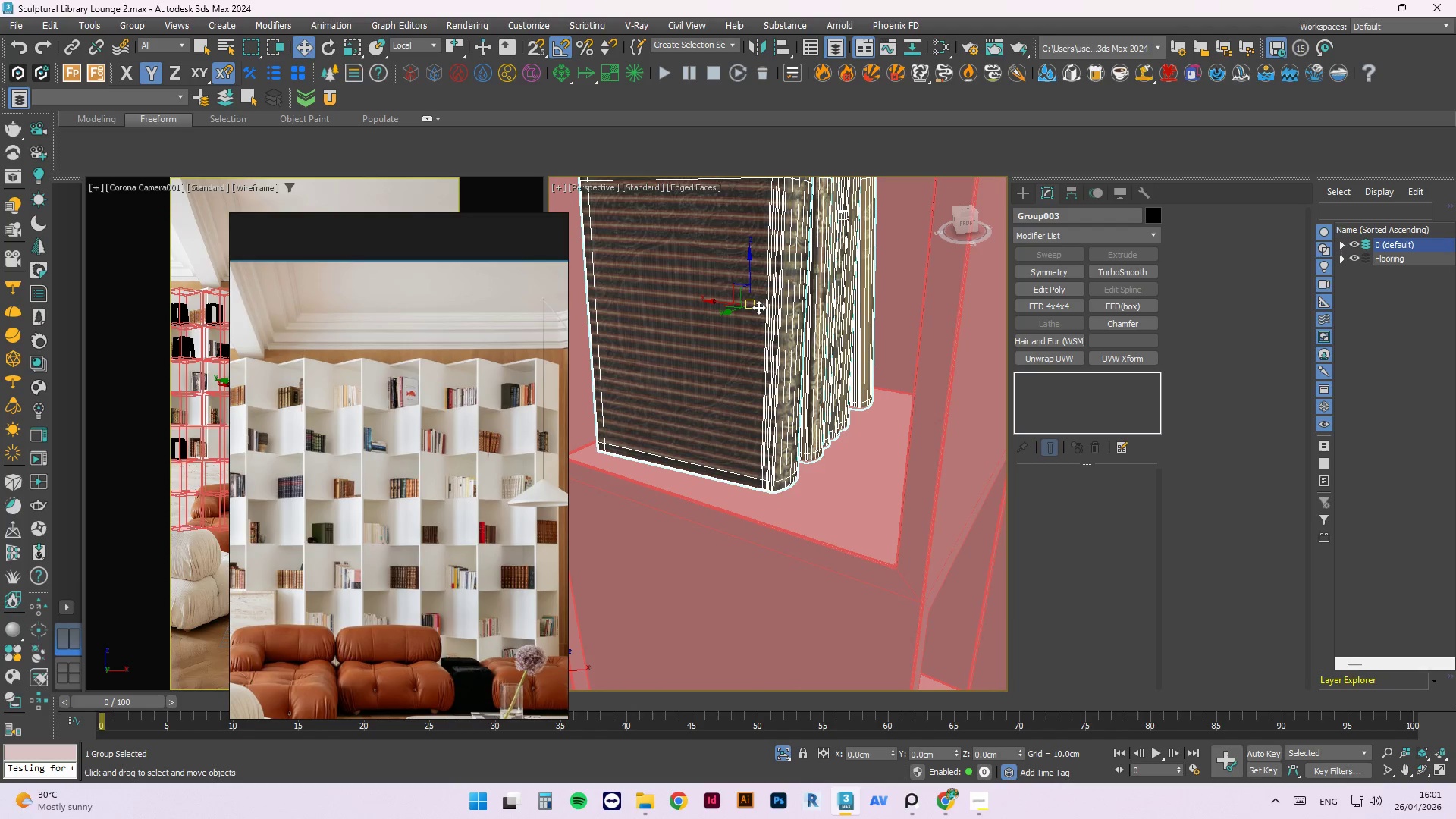 
key(W)
 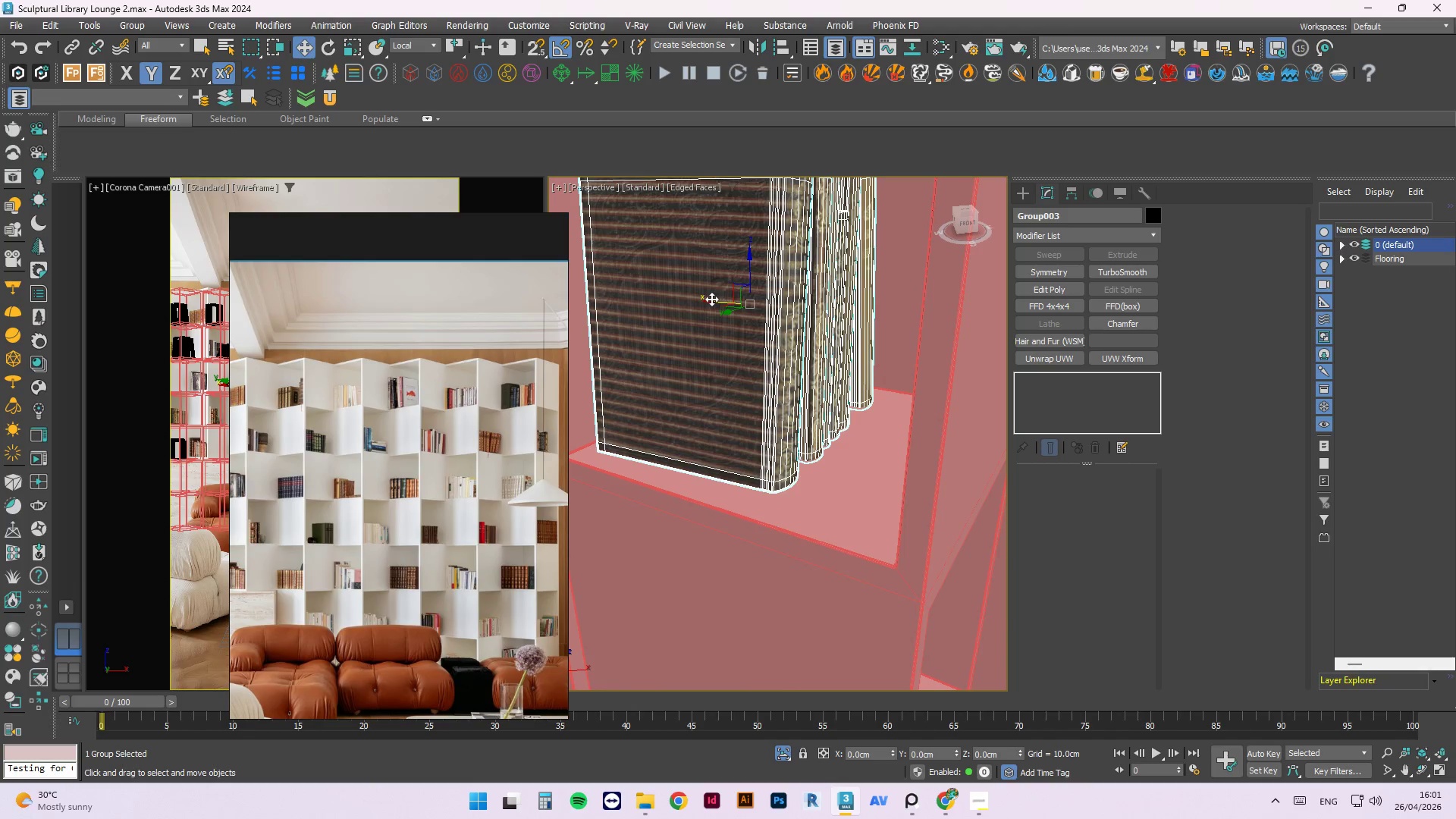 
left_click_drag(start_coordinate=[711, 299], to_coordinate=[704, 299])
 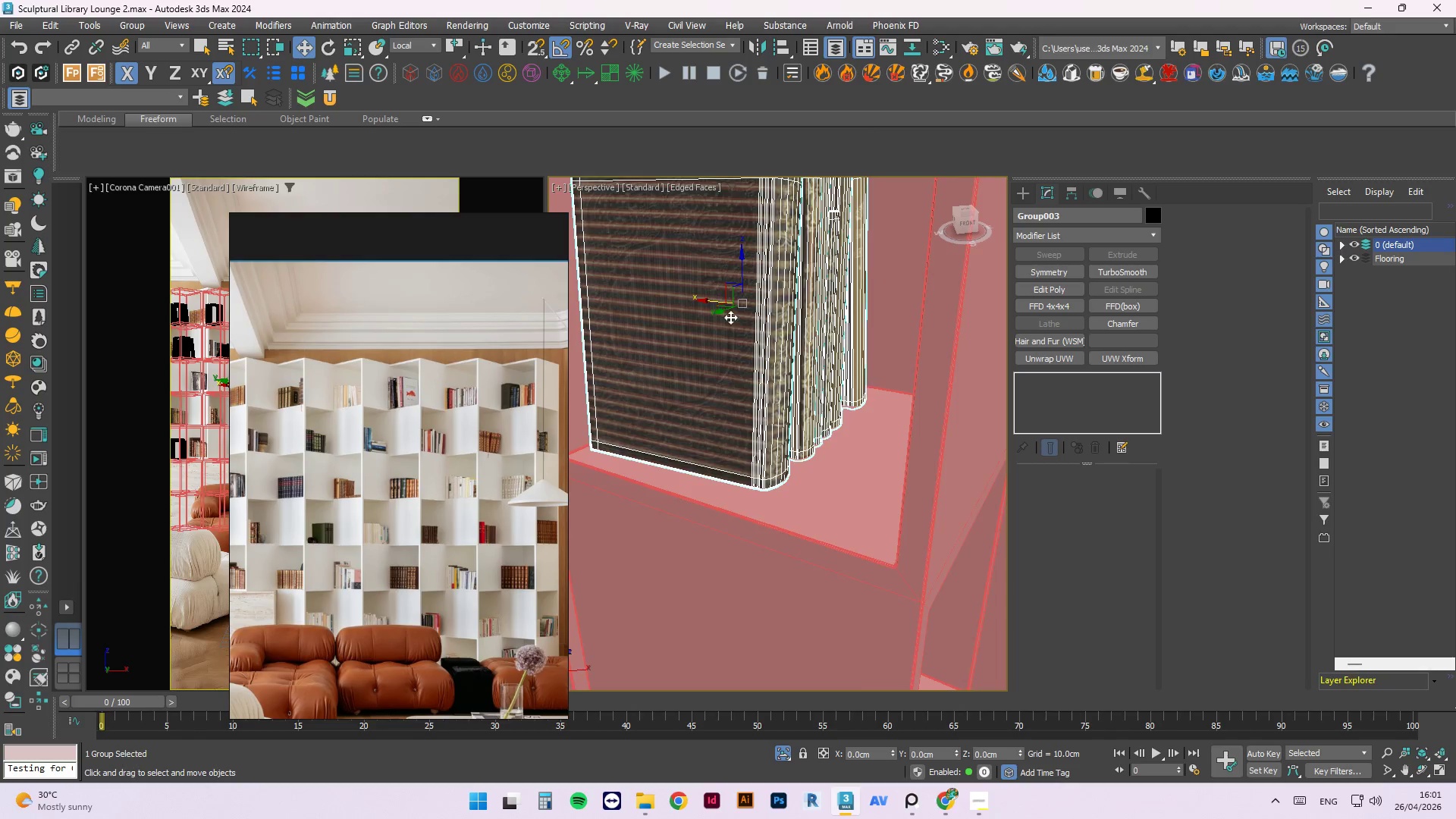 
scroll: coordinate [817, 425], scroll_direction: down, amount: 6.0
 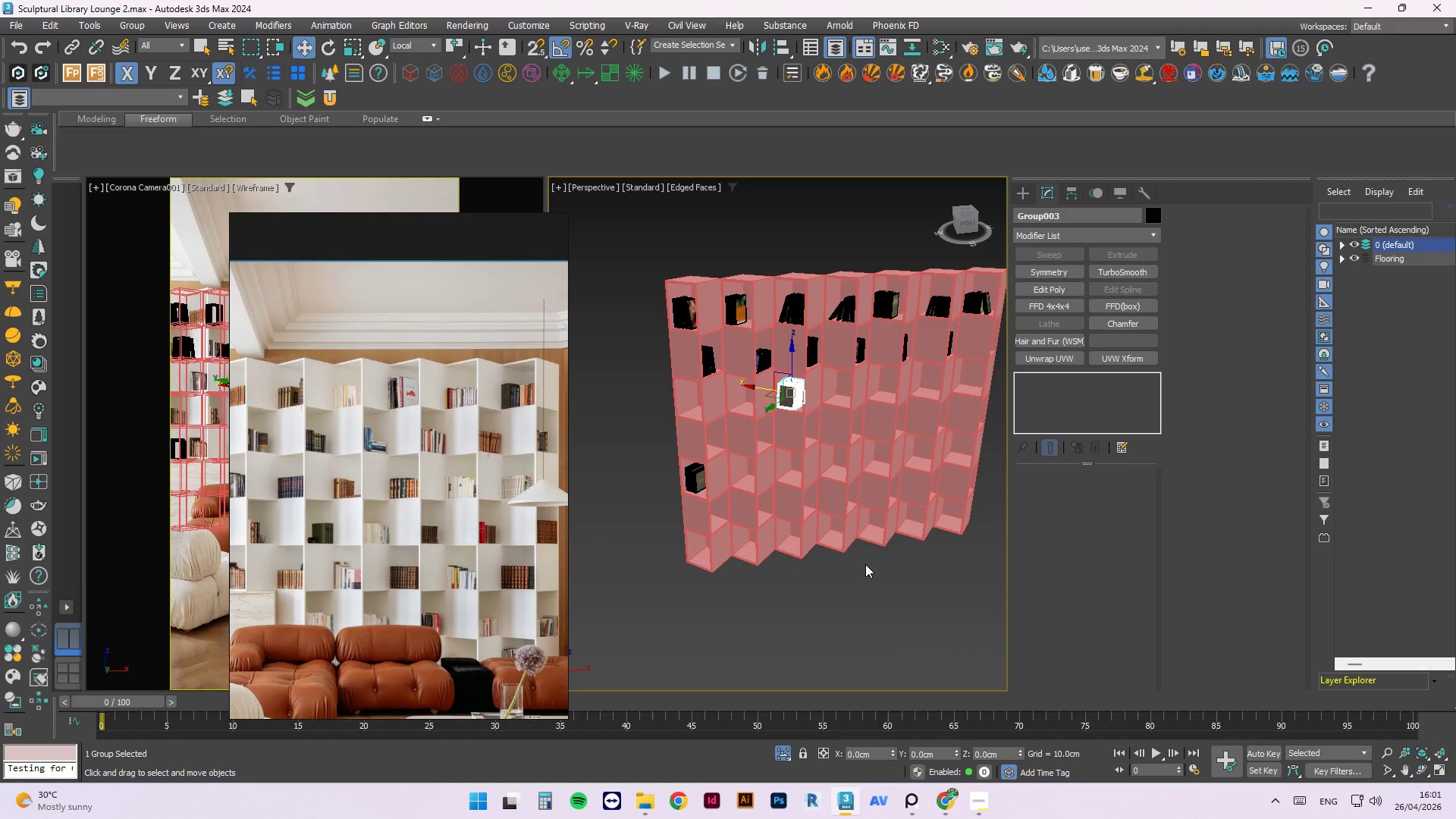 
left_click([844, 586])
 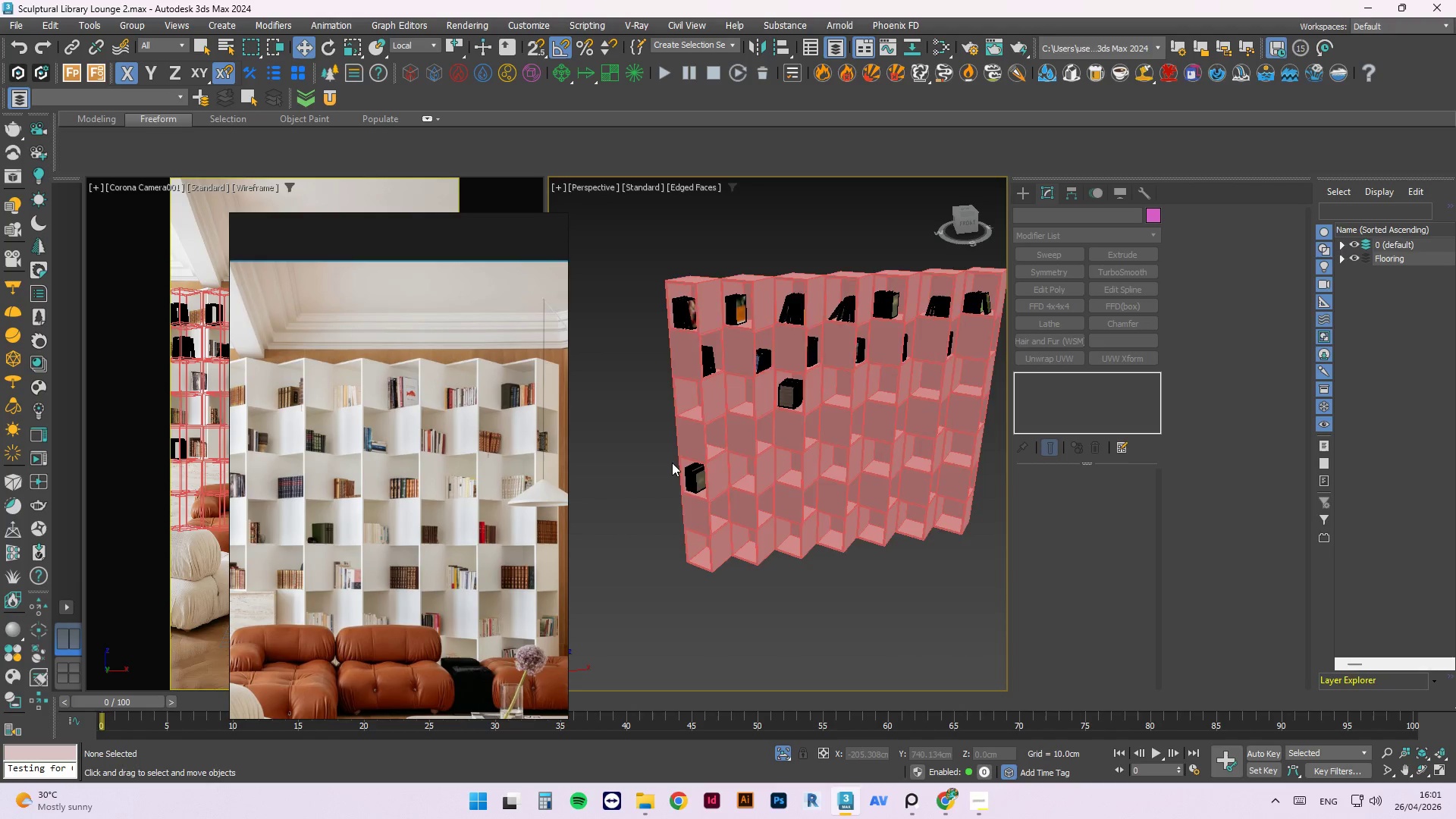 
key(Z)
 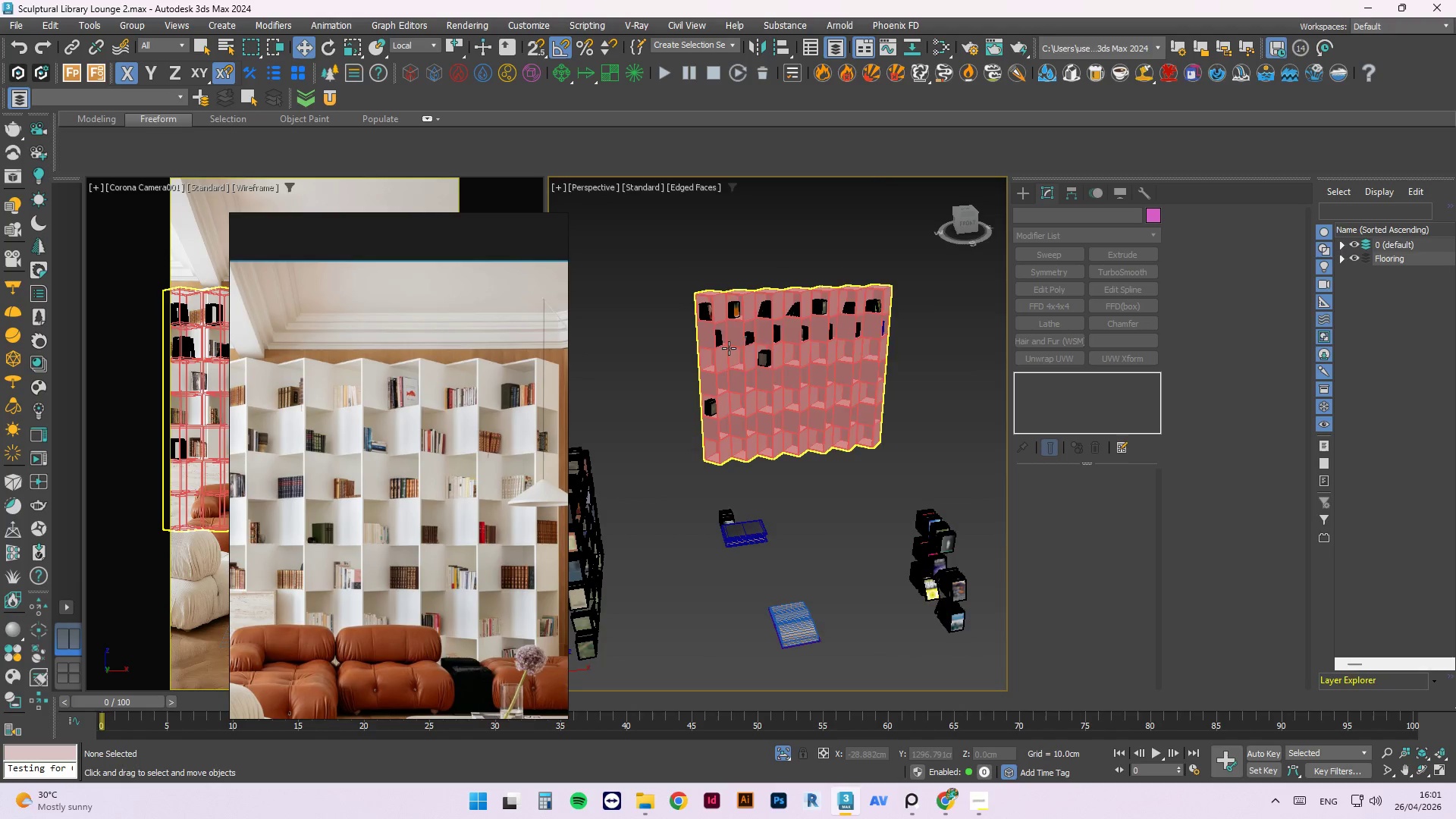 
scroll: coordinate [692, 427], scroll_direction: down, amount: 7.0
 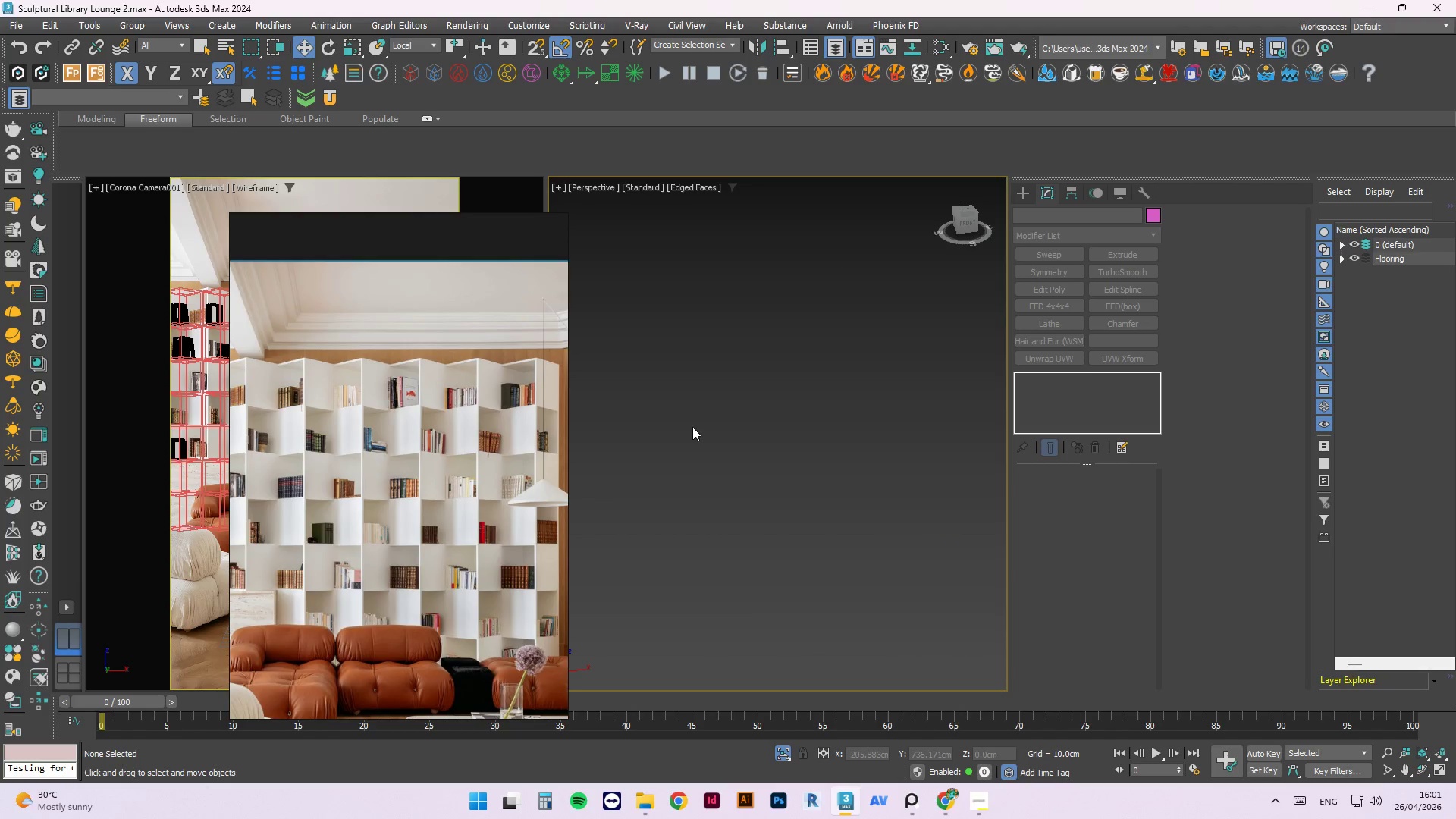 
scroll: coordinate [729, 347], scroll_direction: up, amount: 3.0
 